 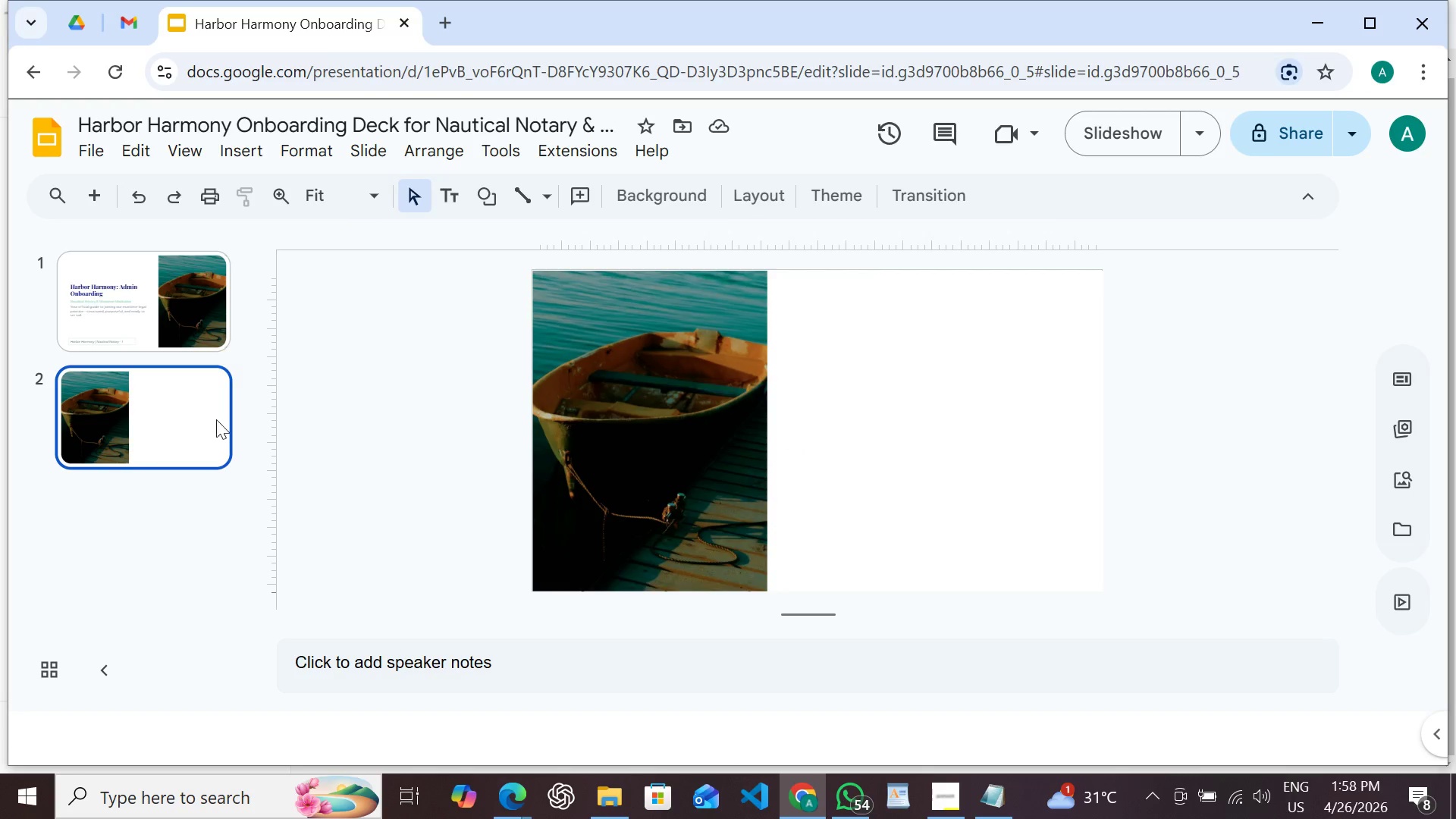 
left_click([662, 462])
 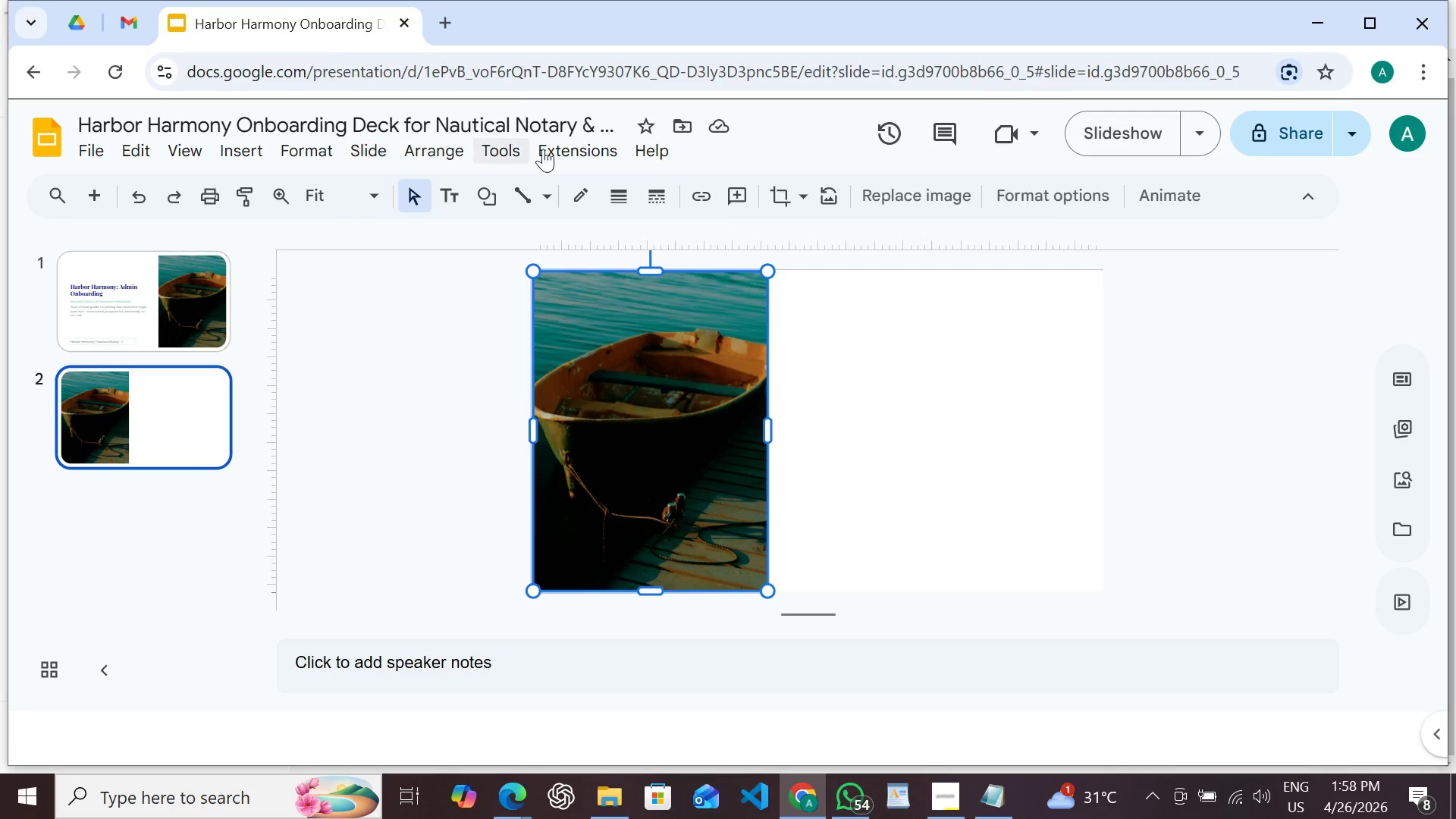 
left_click([899, 190])
 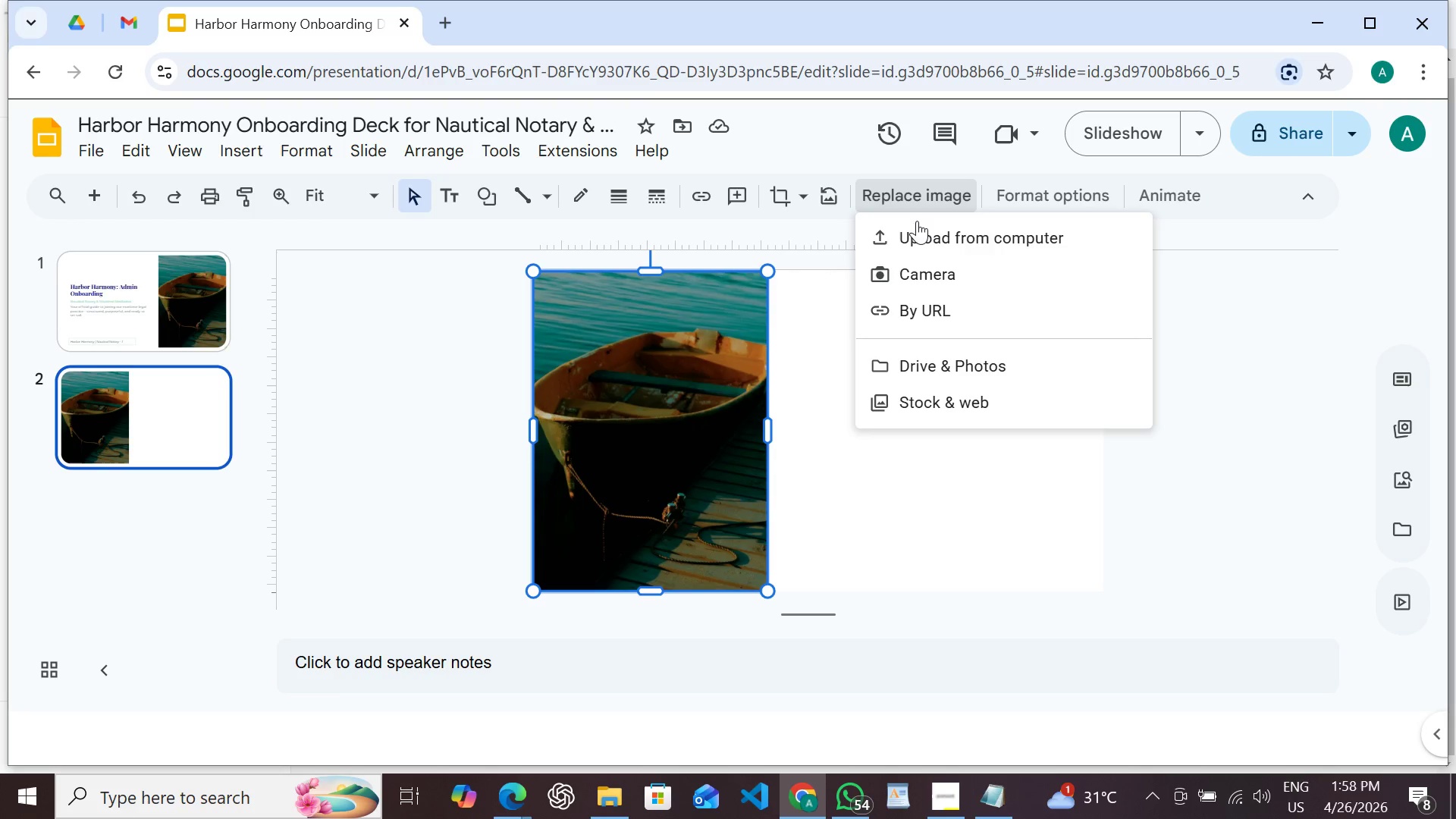 
left_click([921, 234])
 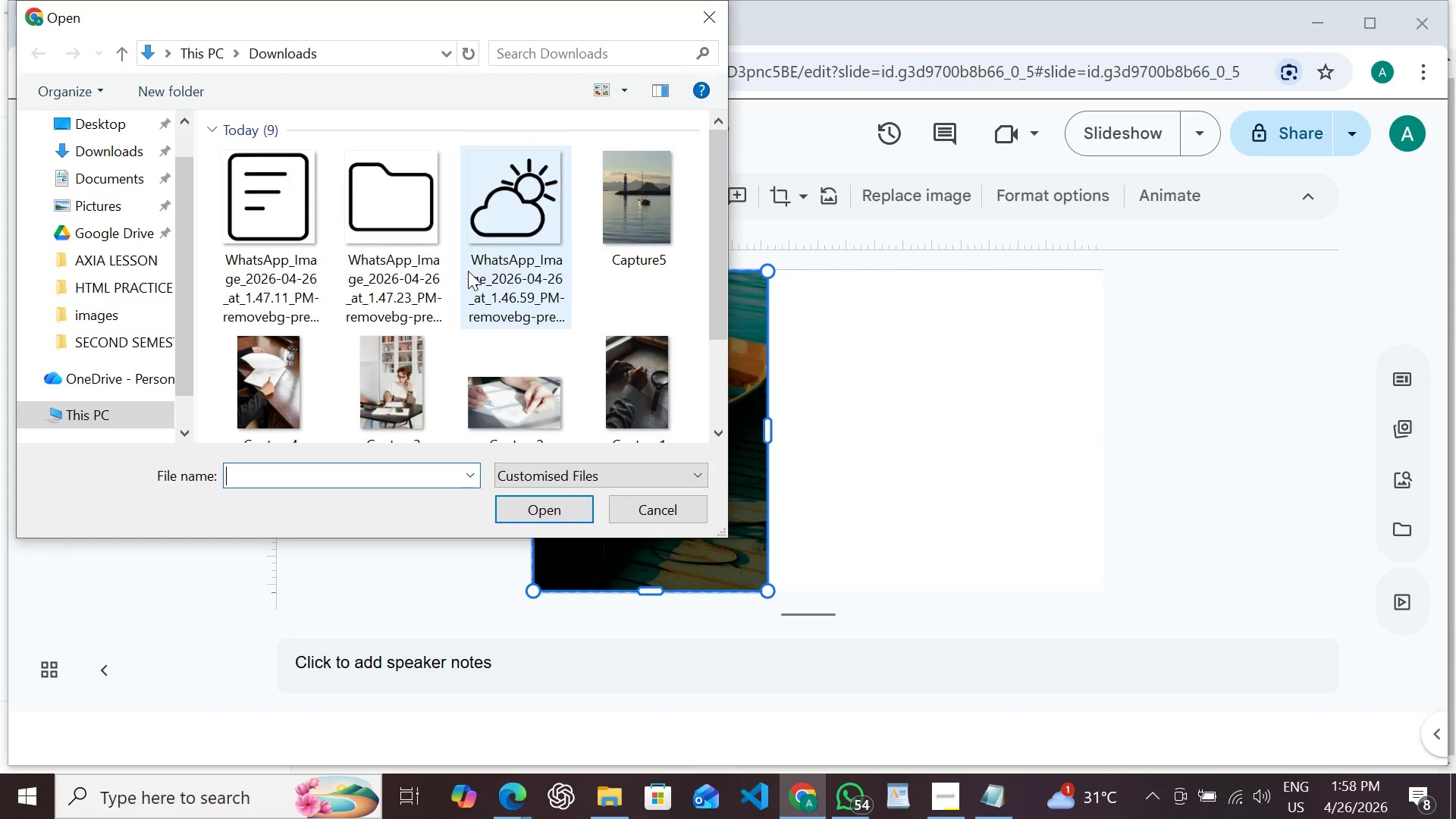 
scroll: coordinate [468, 271], scroll_direction: down, amount: 1.0
 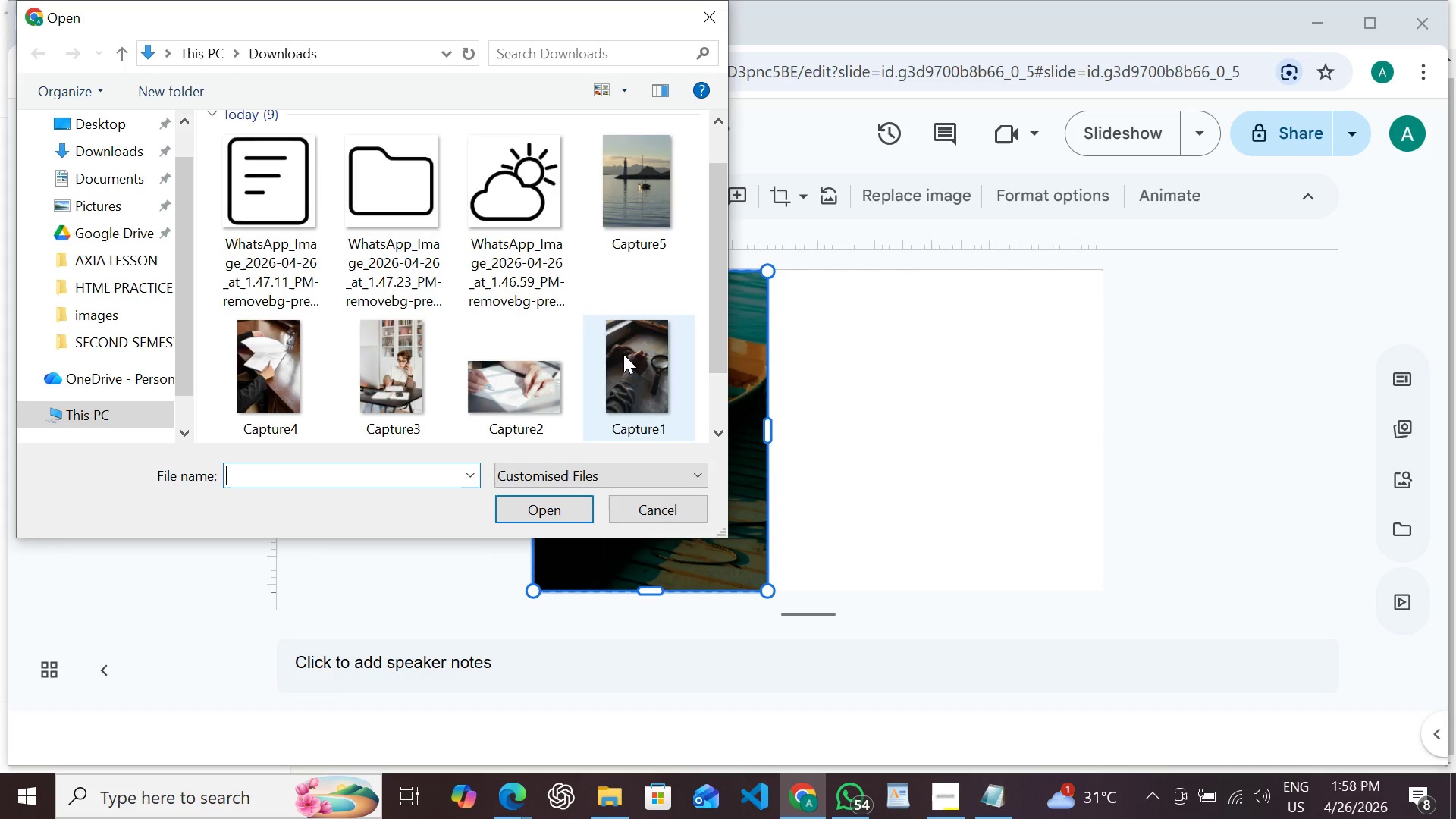 
double_click([623, 354])
 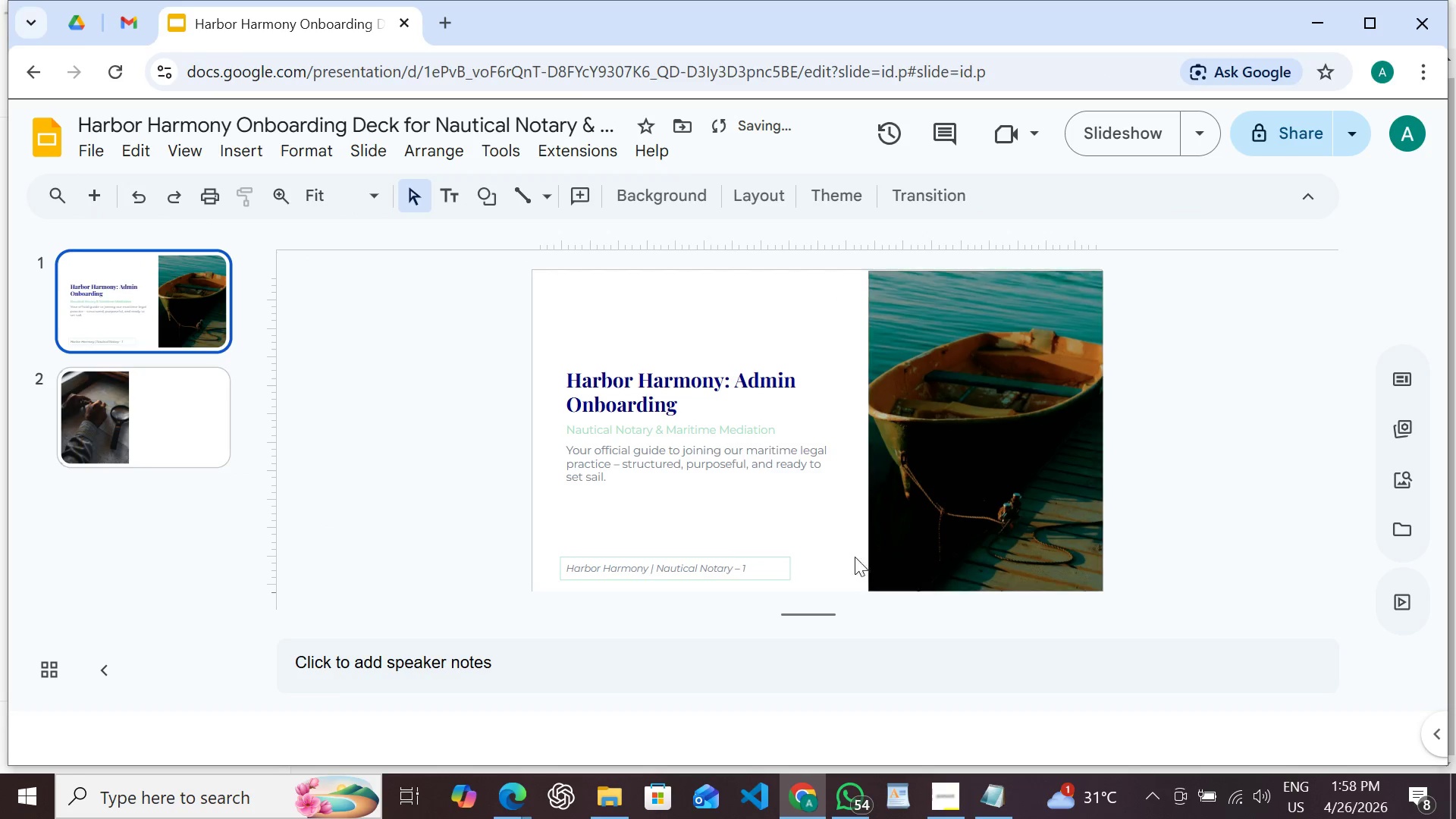 
left_click([774, 554])
 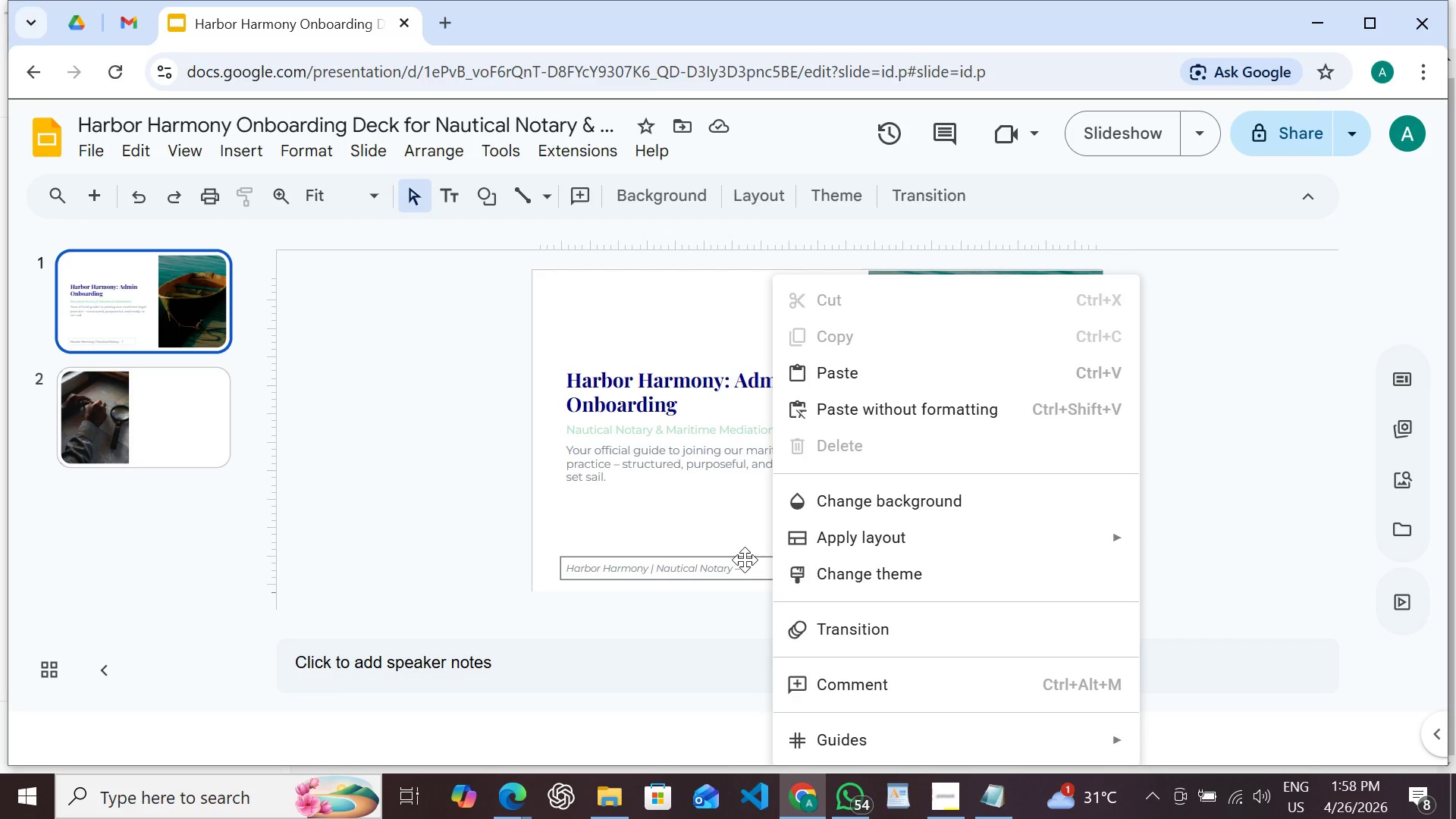 
right_click([745, 557])
 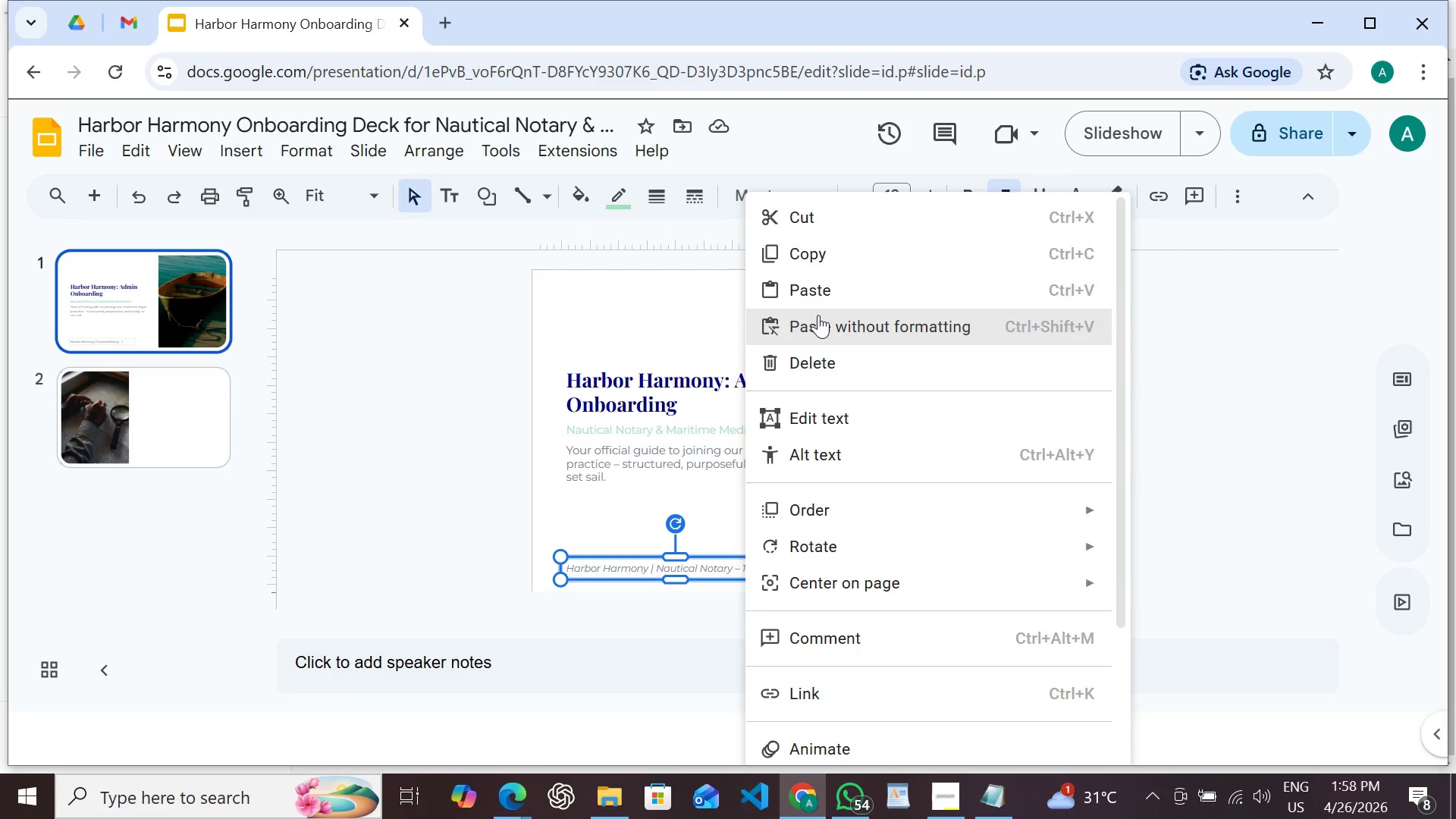 
left_click([829, 262])
 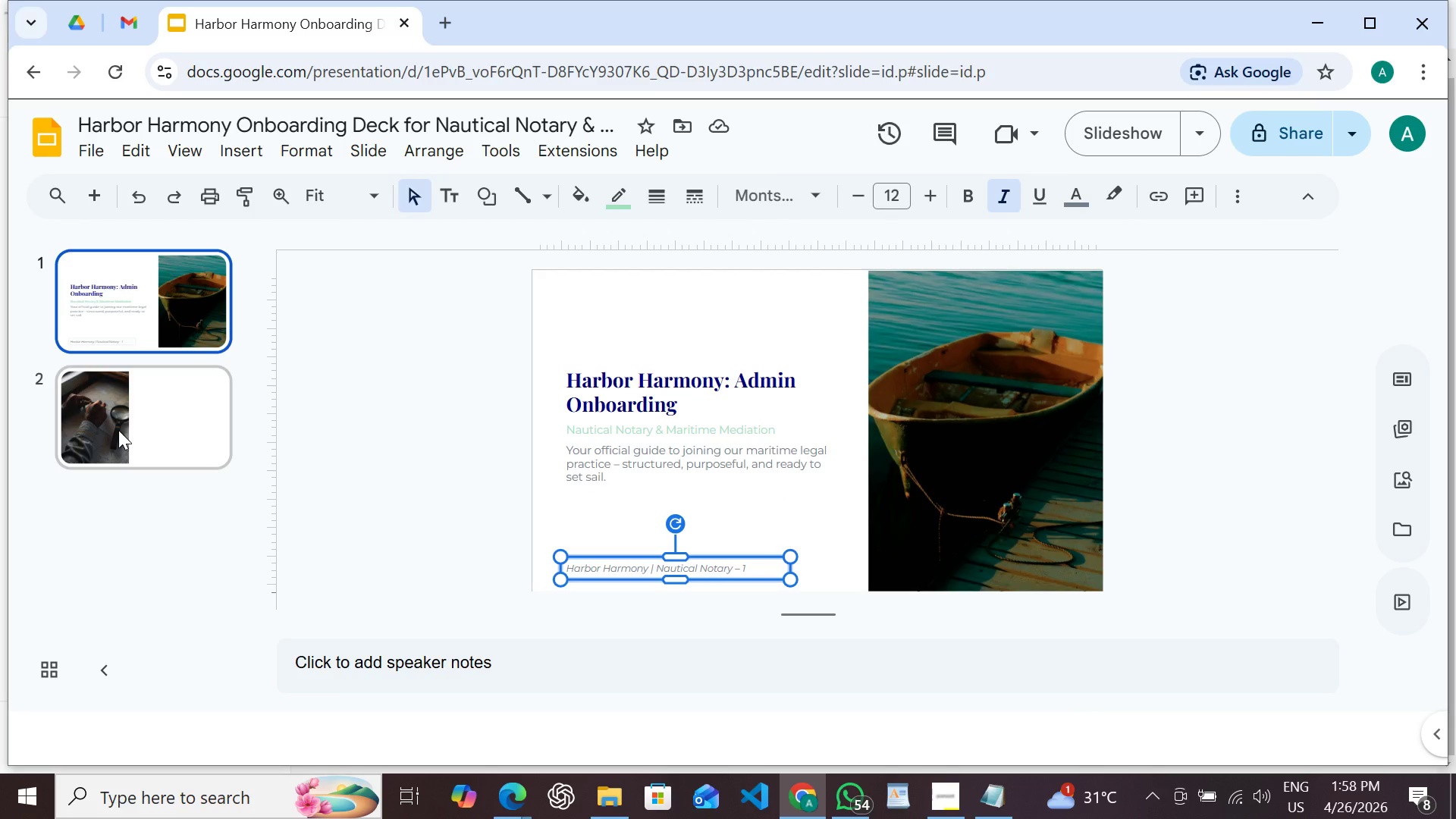 
left_click([118, 430])
 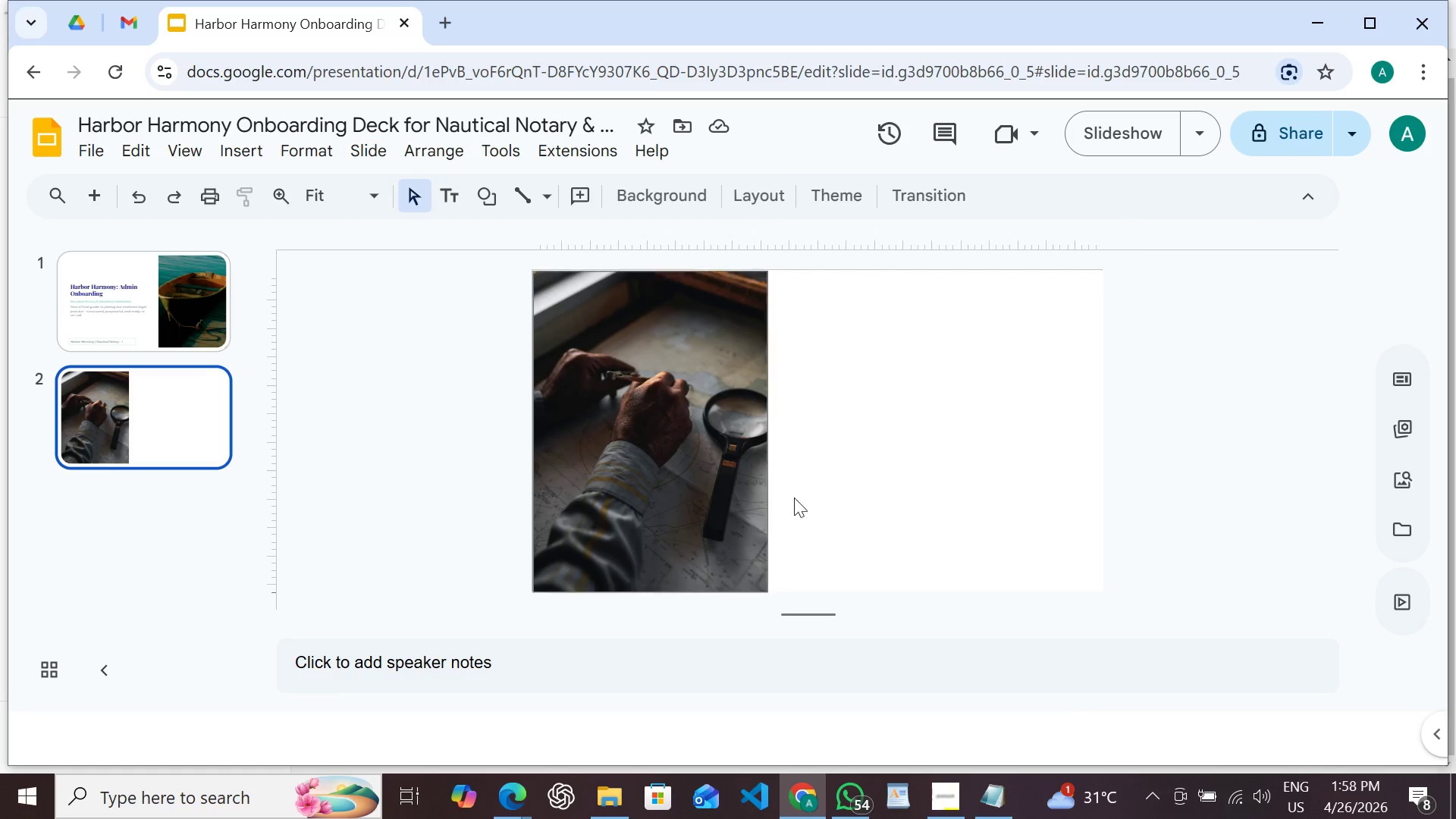 
right_click([863, 457])
 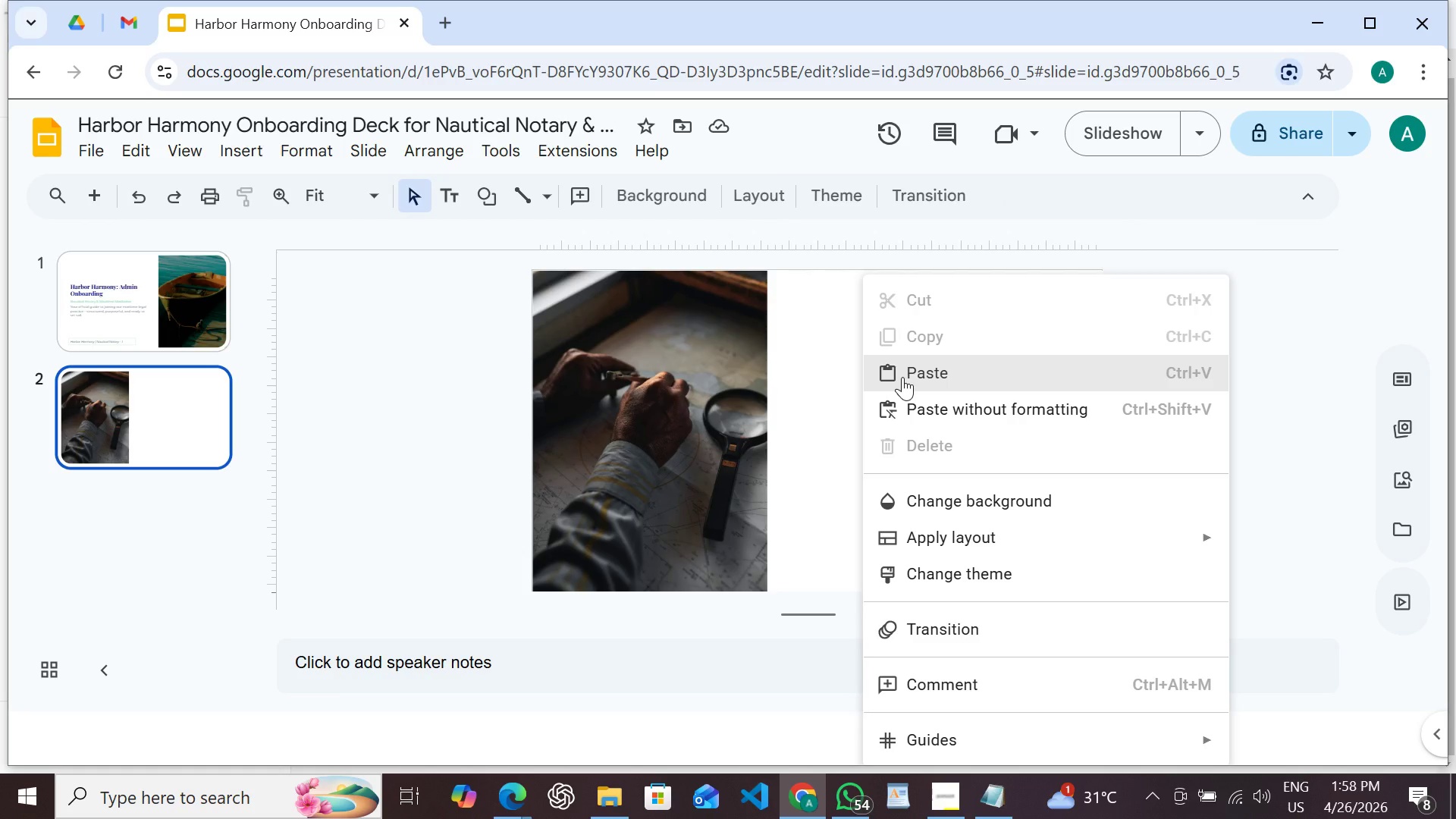 
left_click([902, 377])
 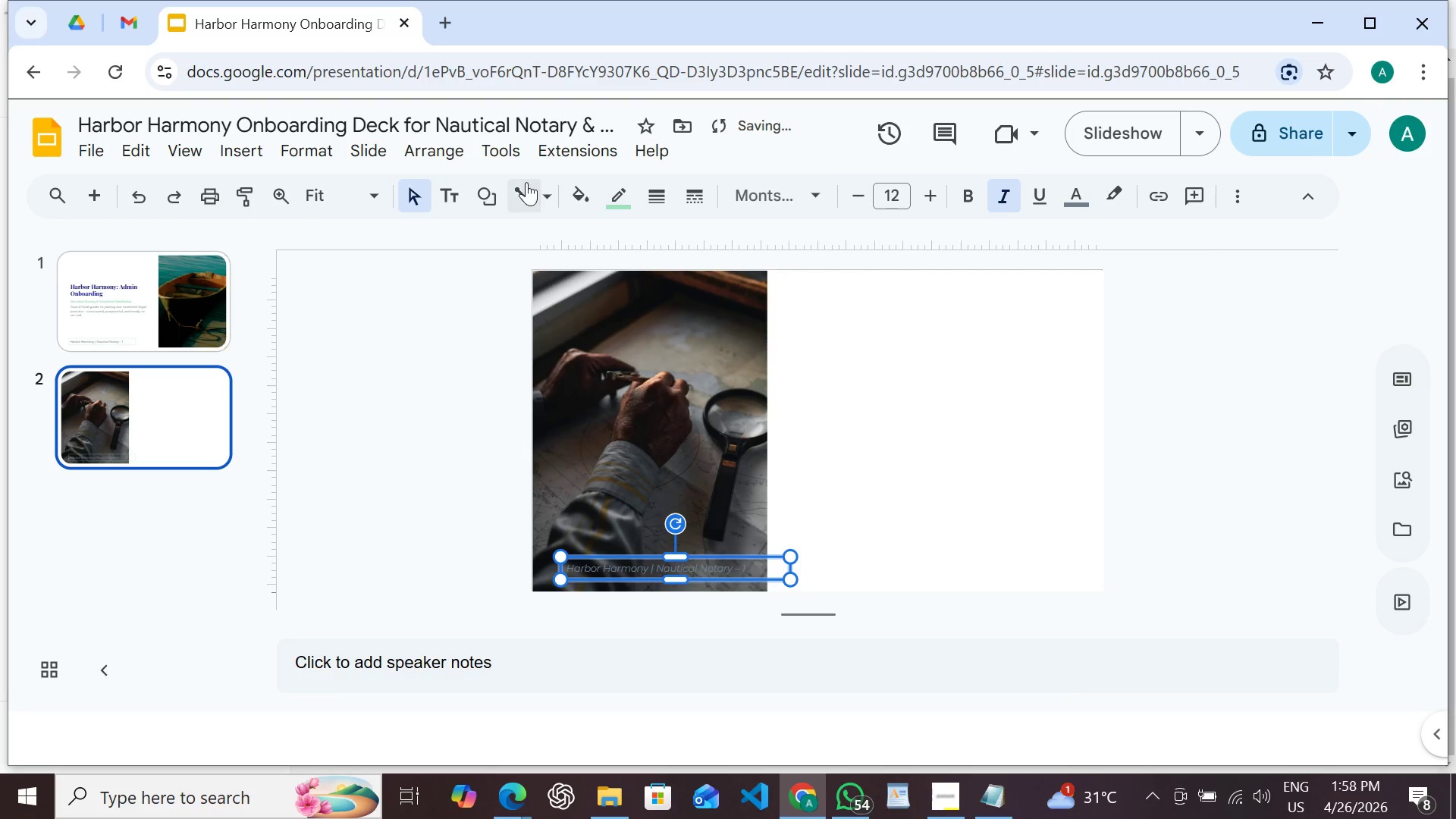 
left_click([590, 189])
 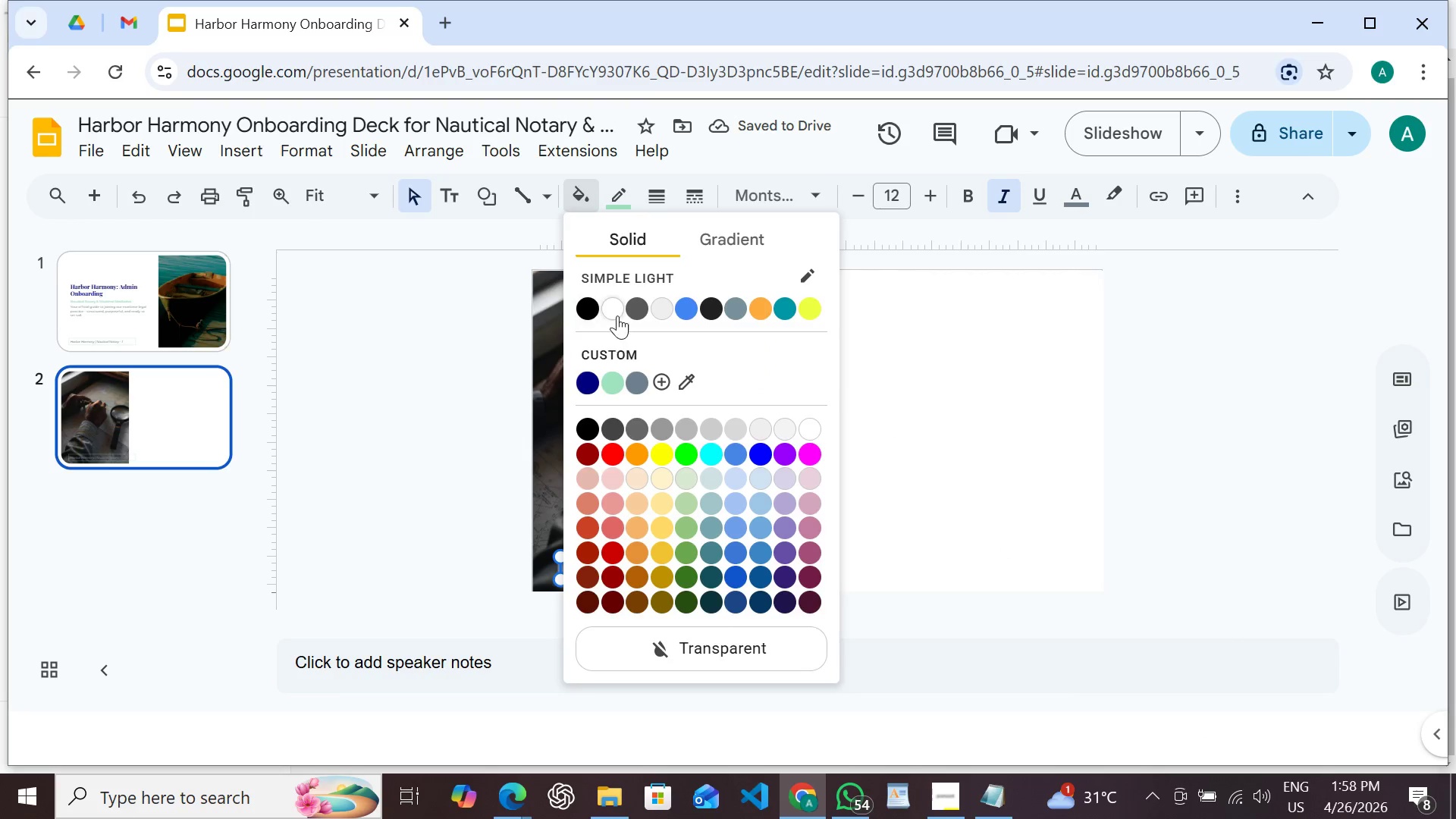 
left_click([617, 306])
 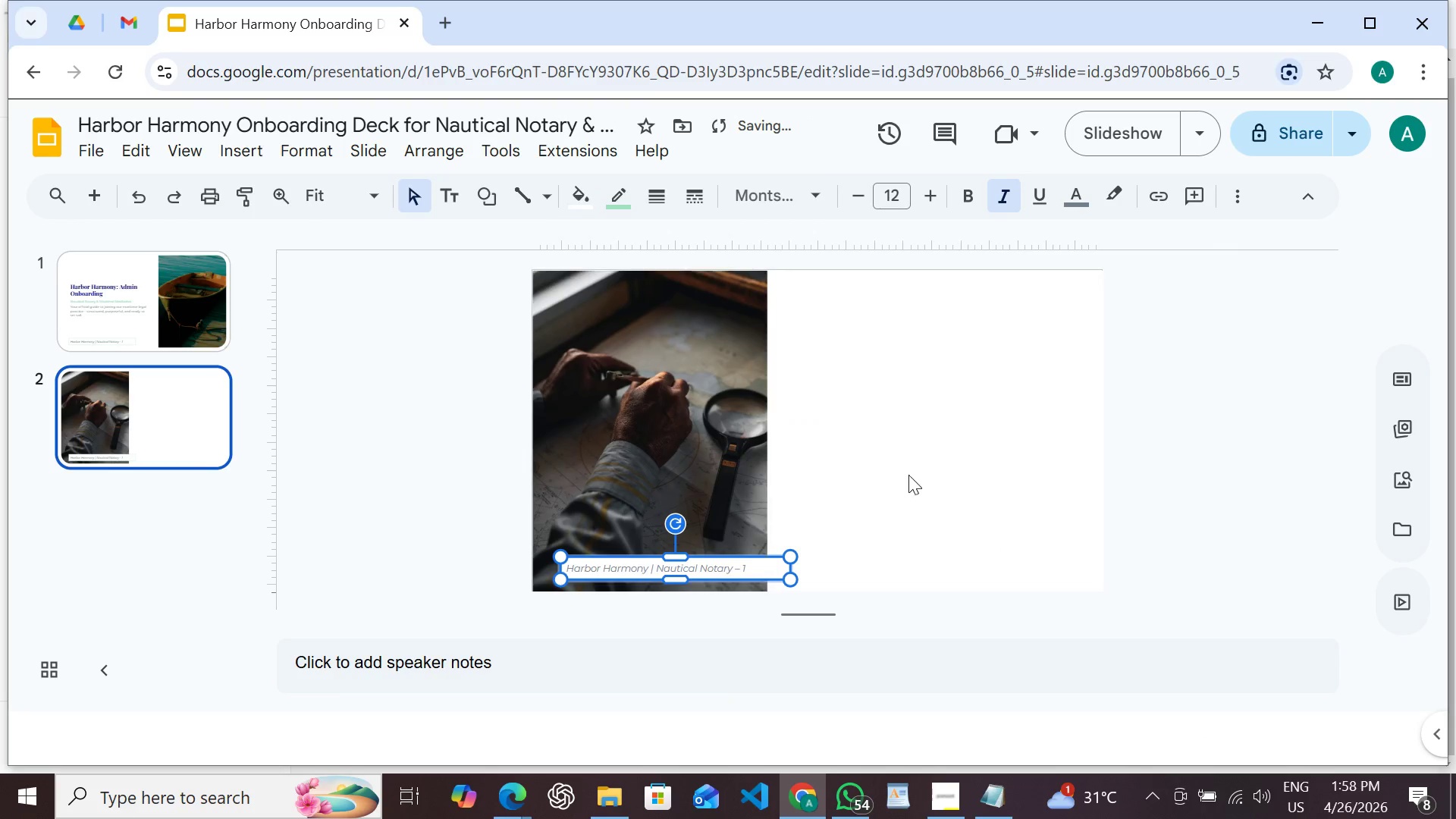 
left_click([928, 481])
 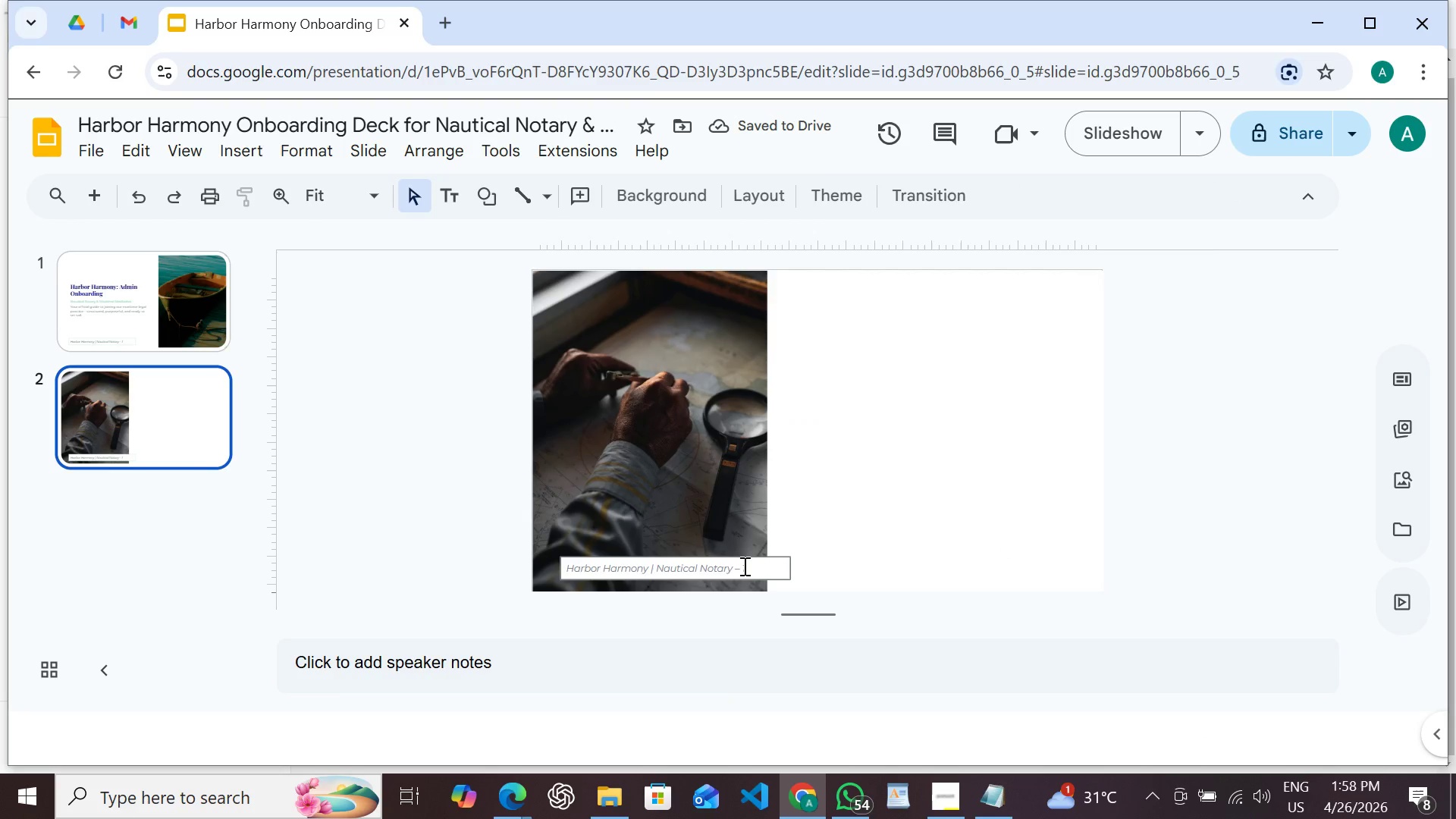 
left_click([744, 566])
 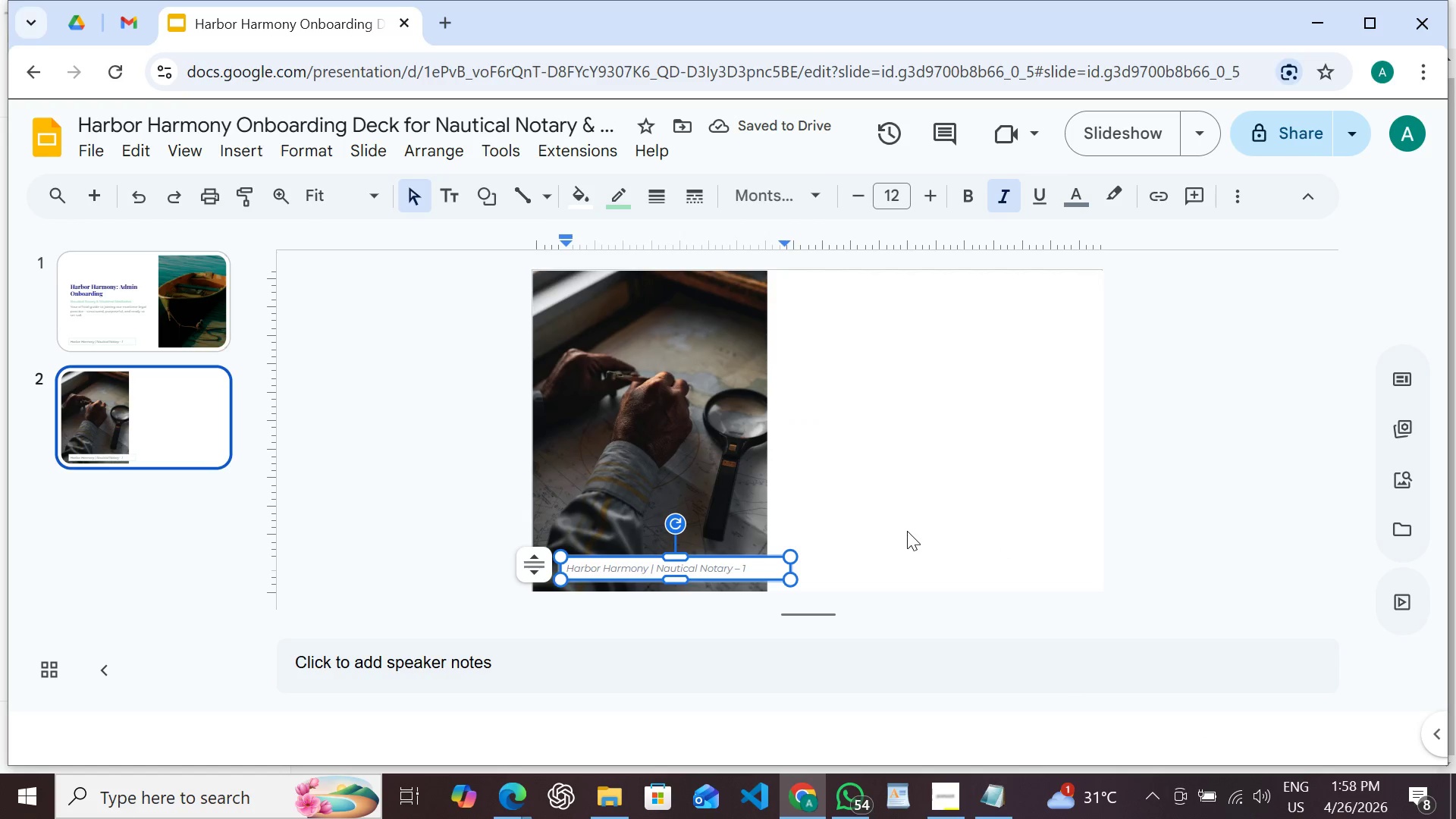 
key(Backspace)
 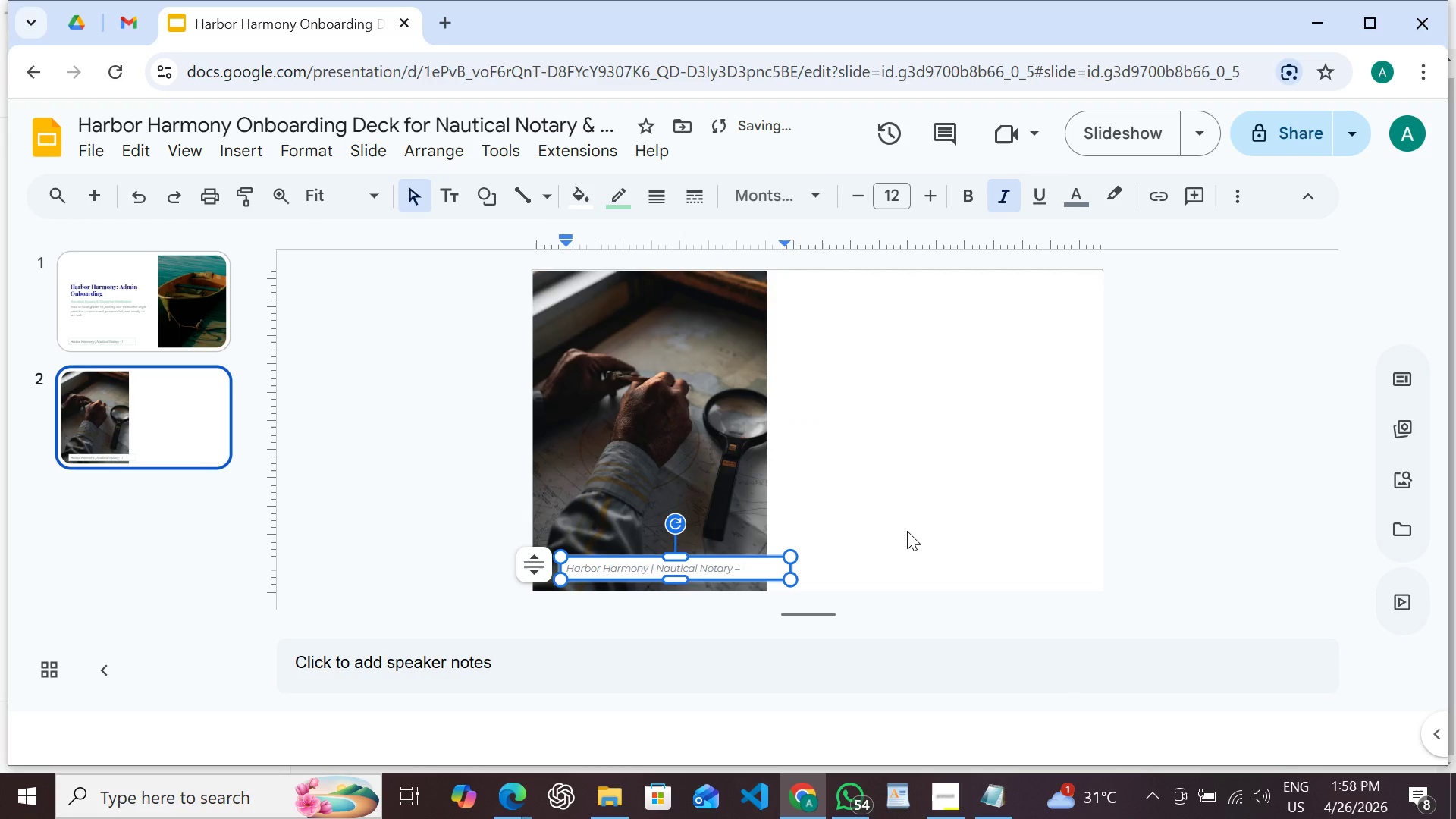 
key(2)
 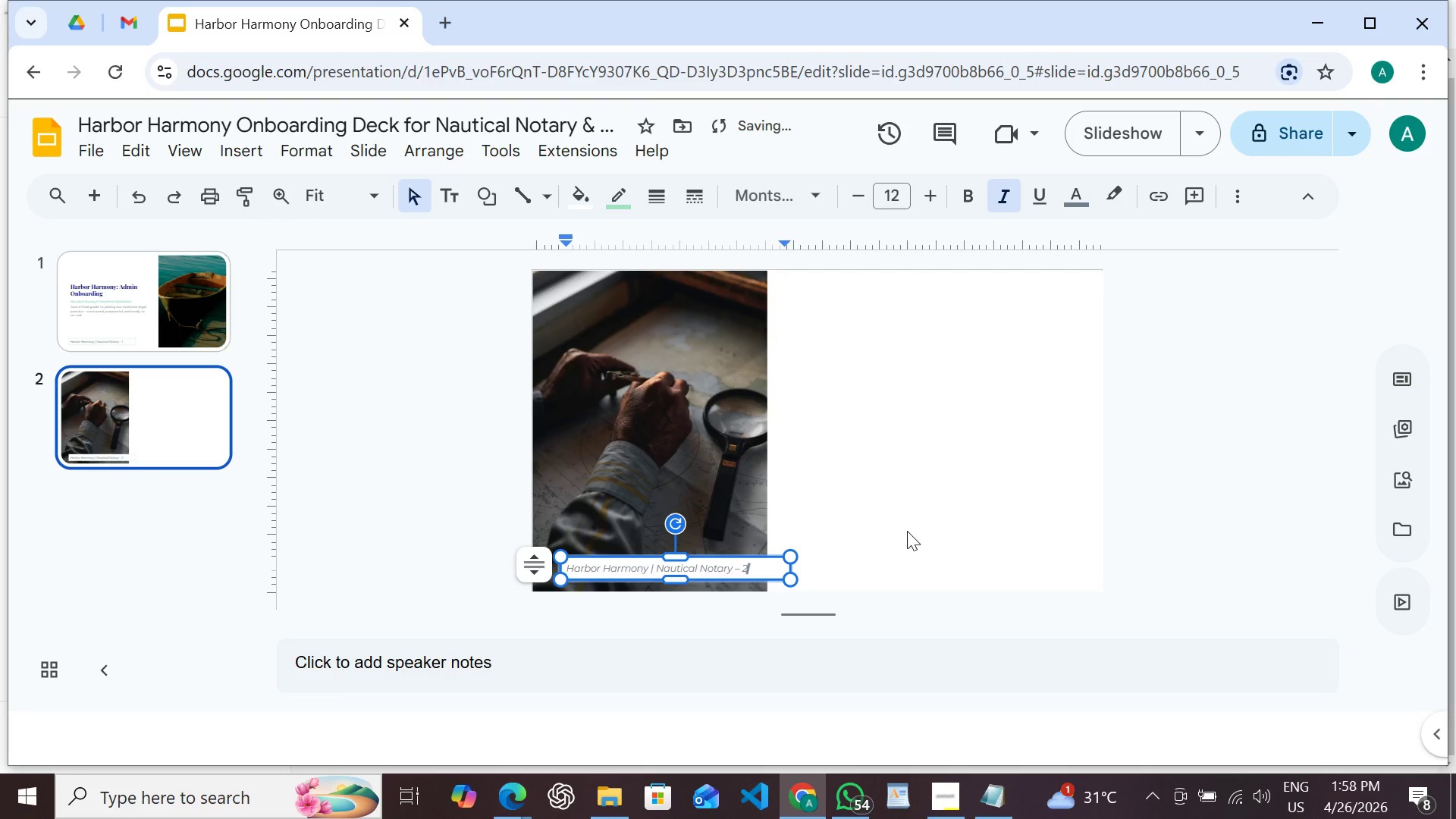 
left_click([908, 531])
 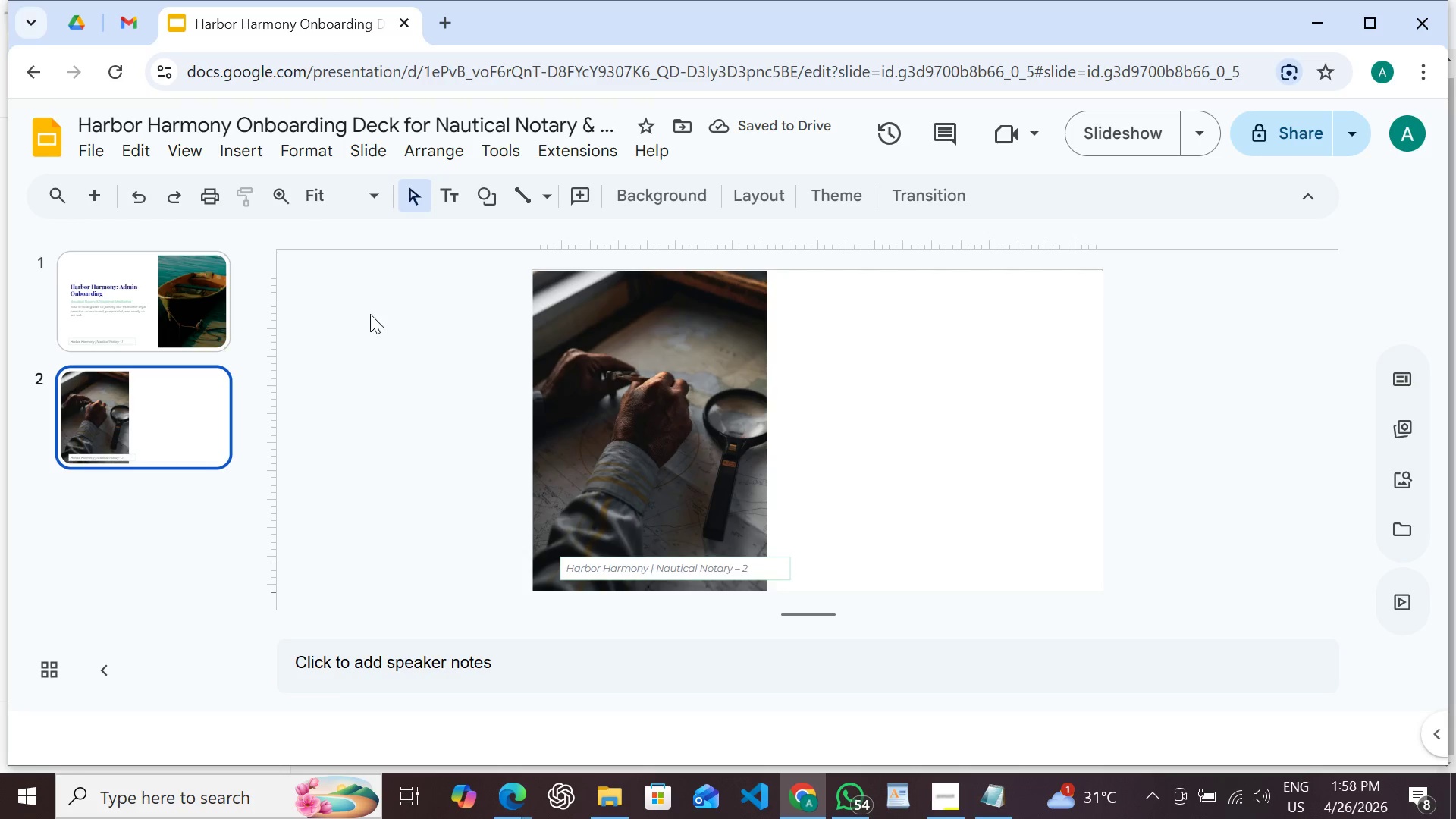 
left_click([138, 284])
 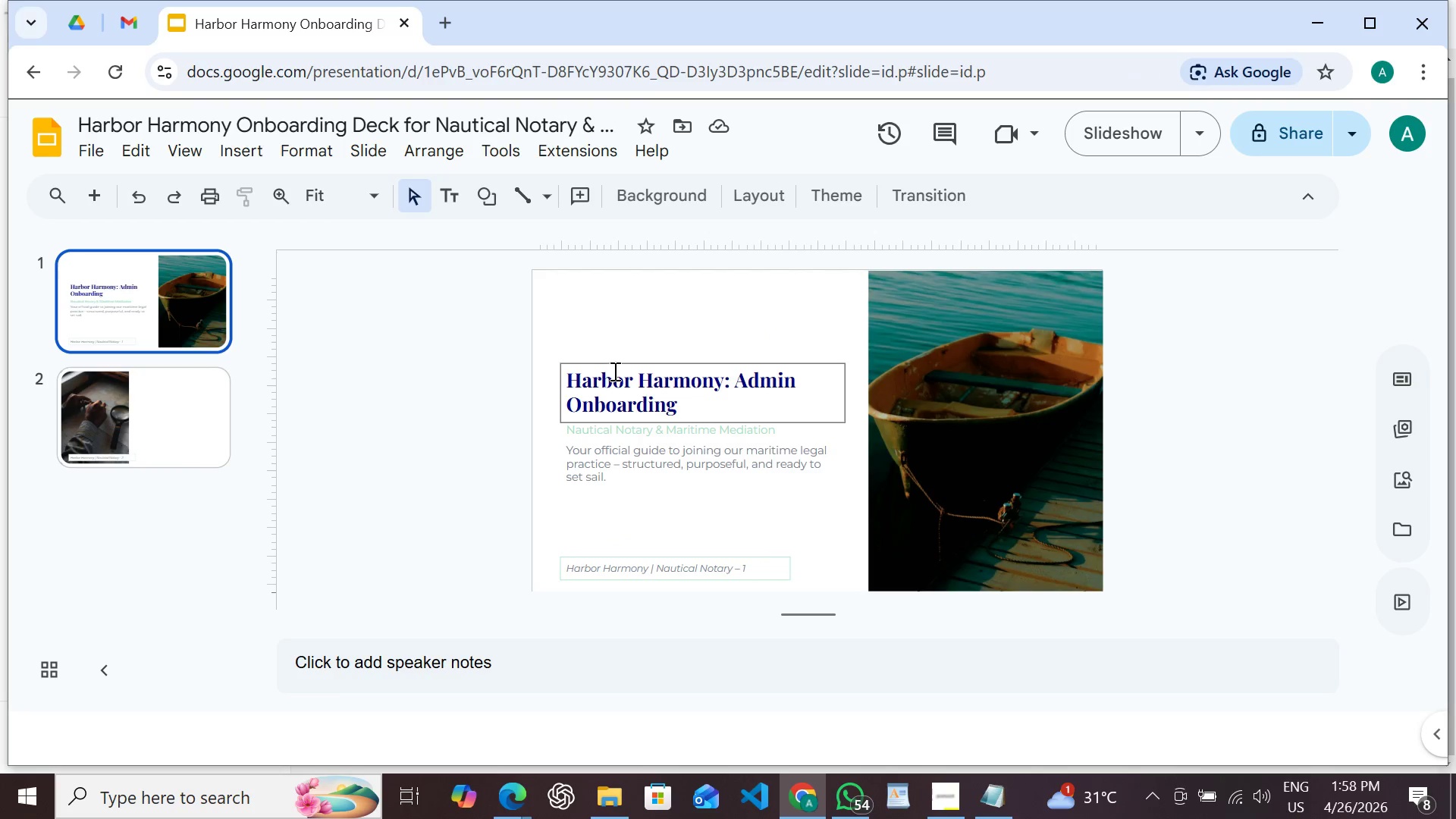 
hold_key(key=ShiftLeft, duration=1.5)
left_click([614, 364])
 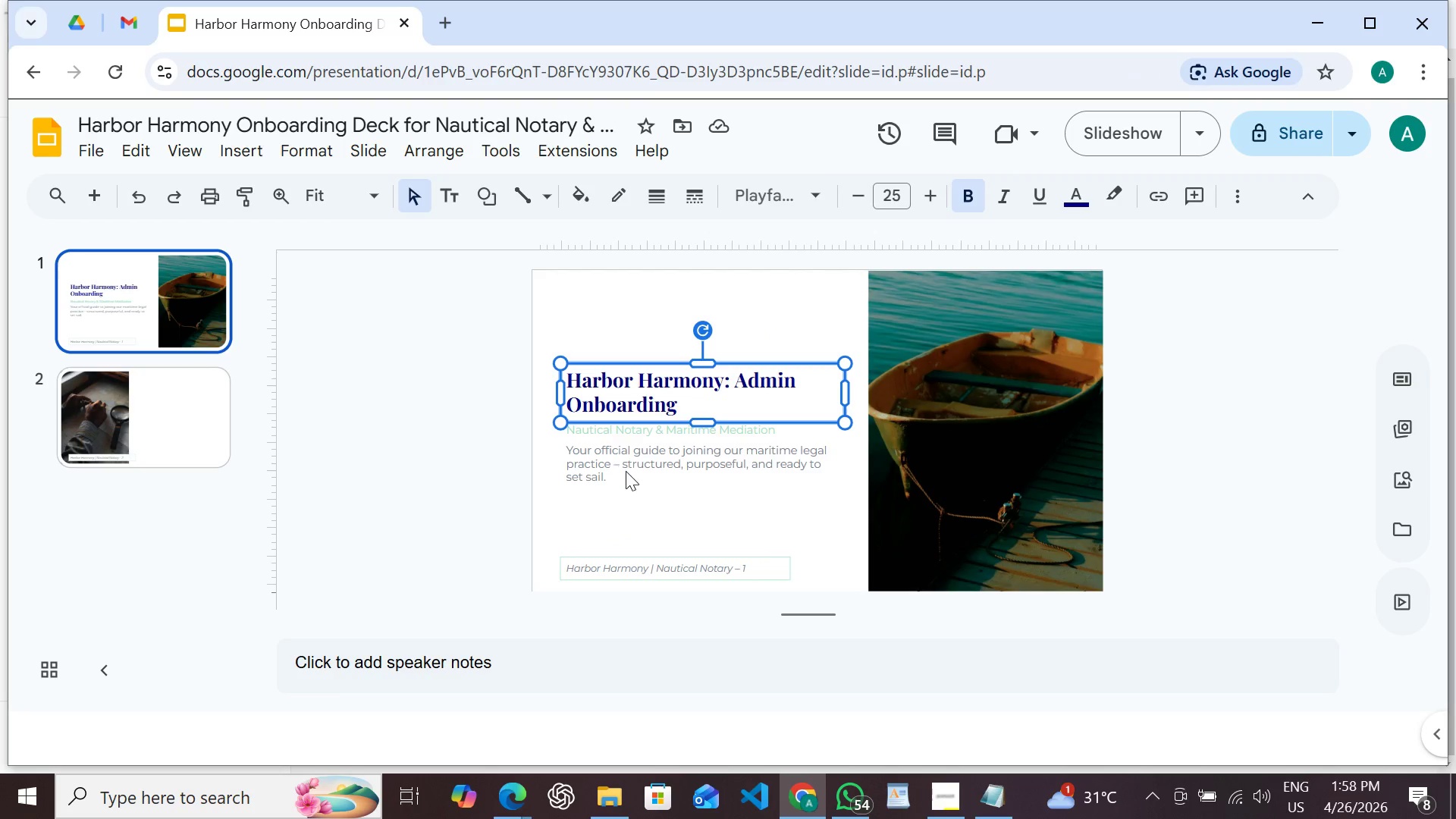 
left_click([626, 471])
 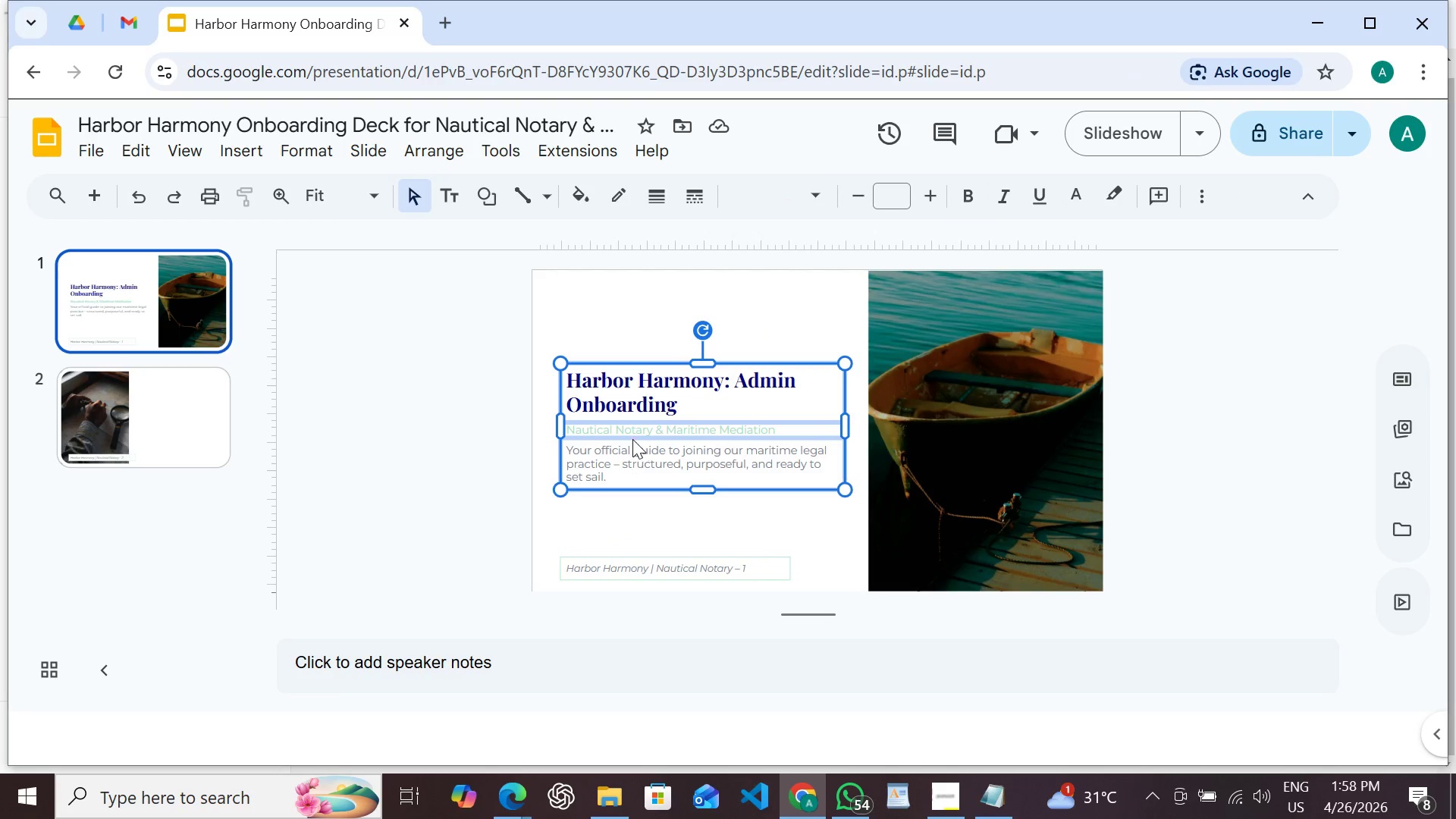 
right_click([632, 438])
 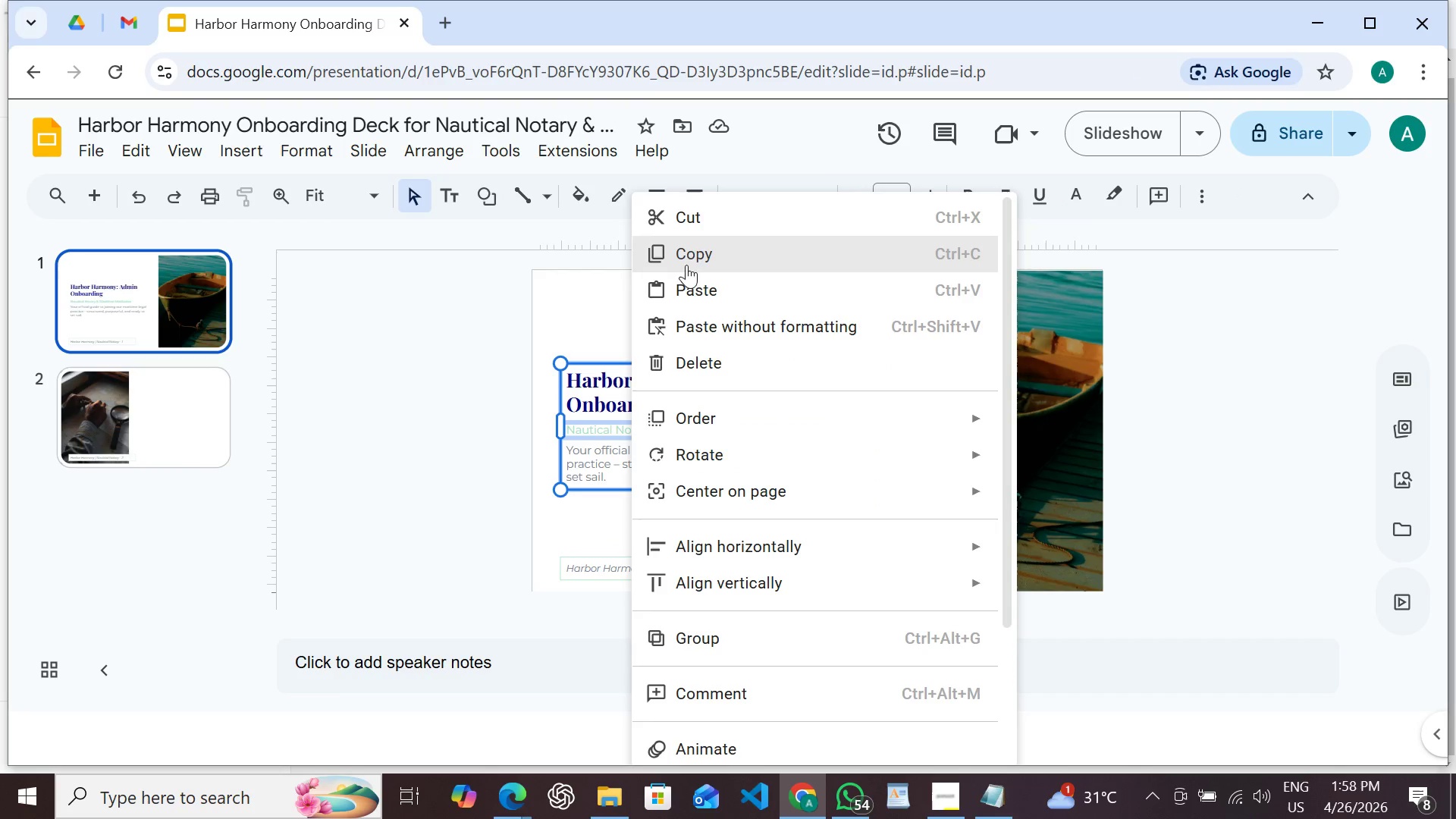 
left_click([689, 256])
 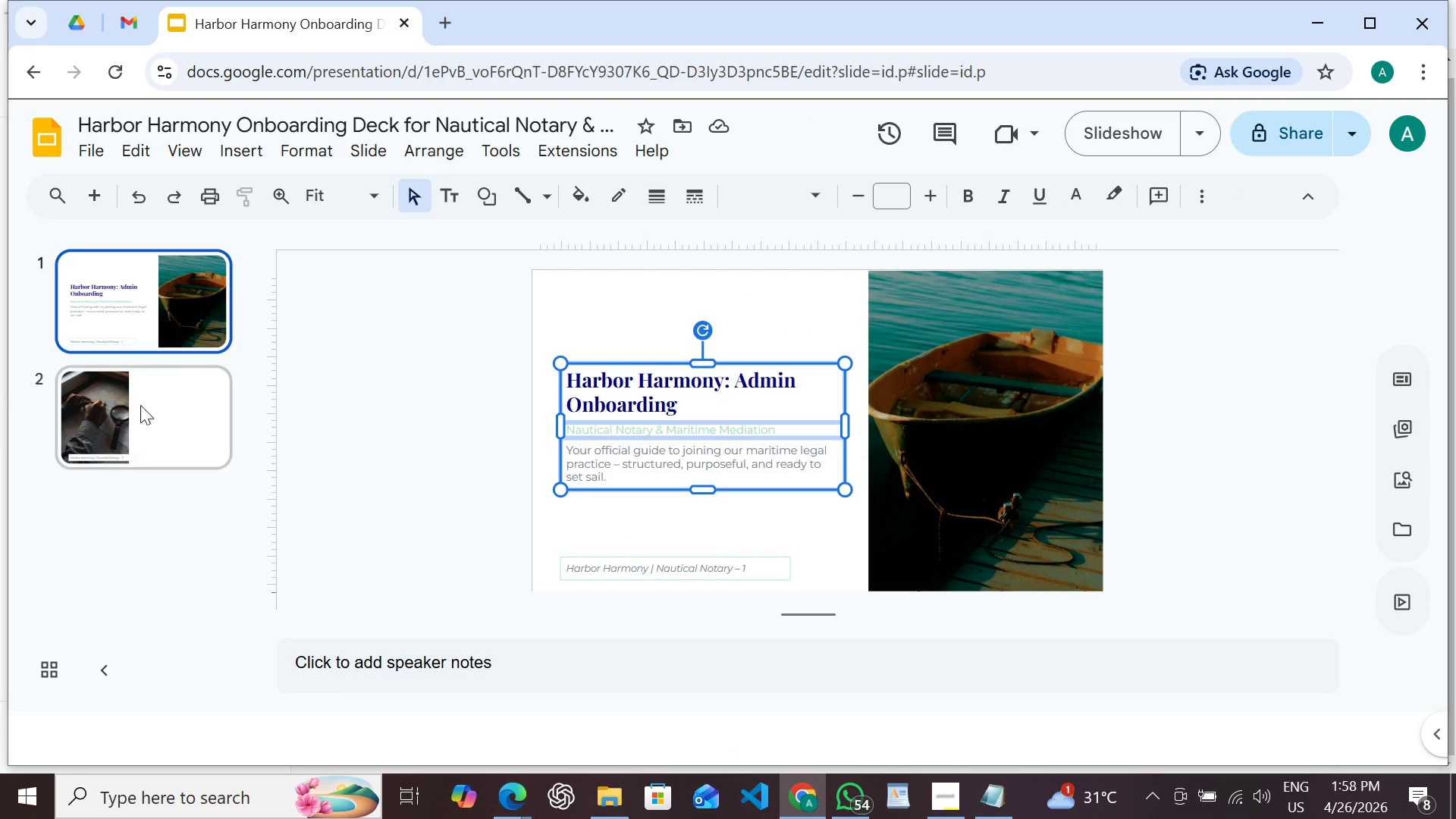 
left_click([165, 405])
 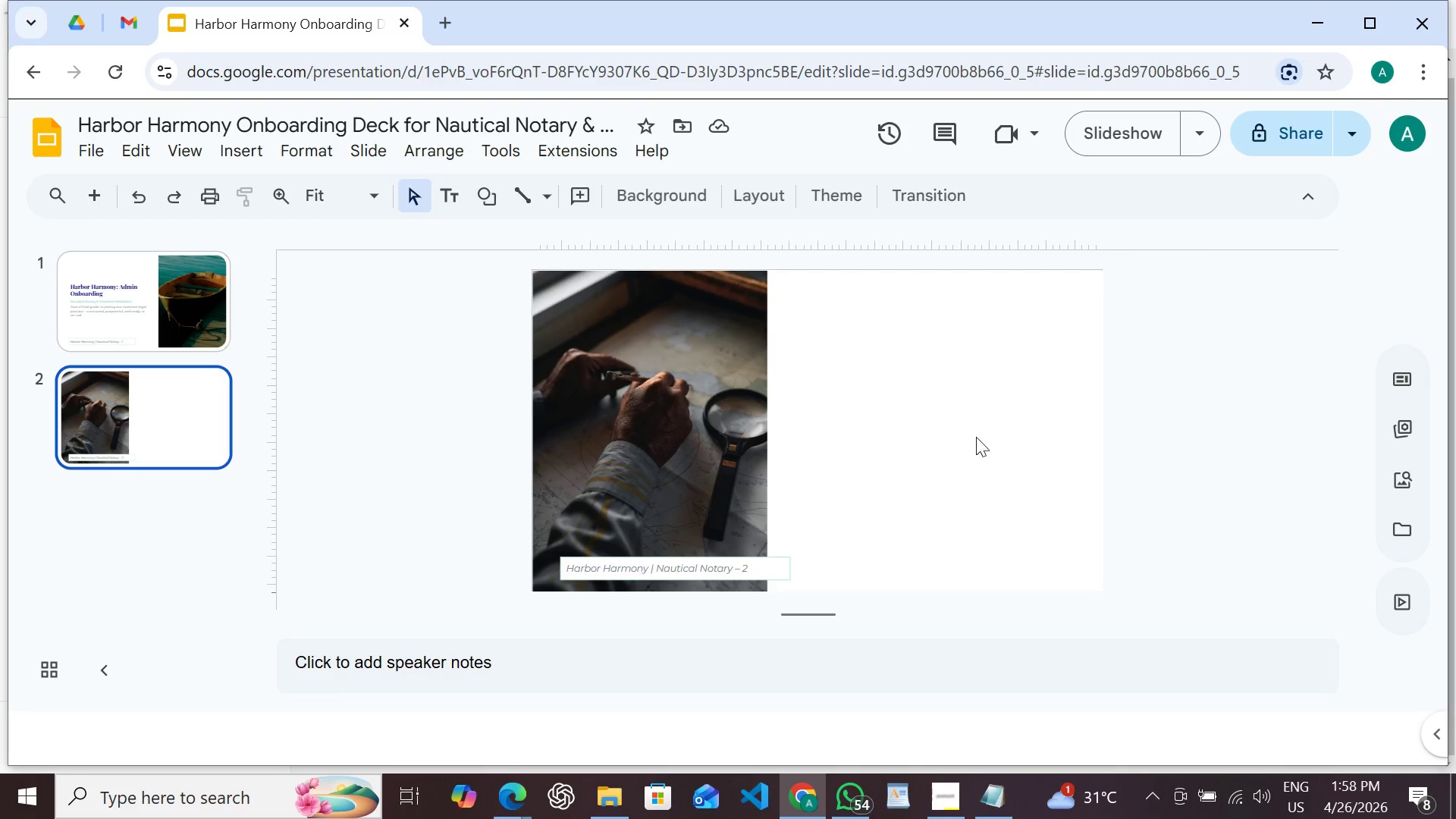 
left_click([923, 381])
 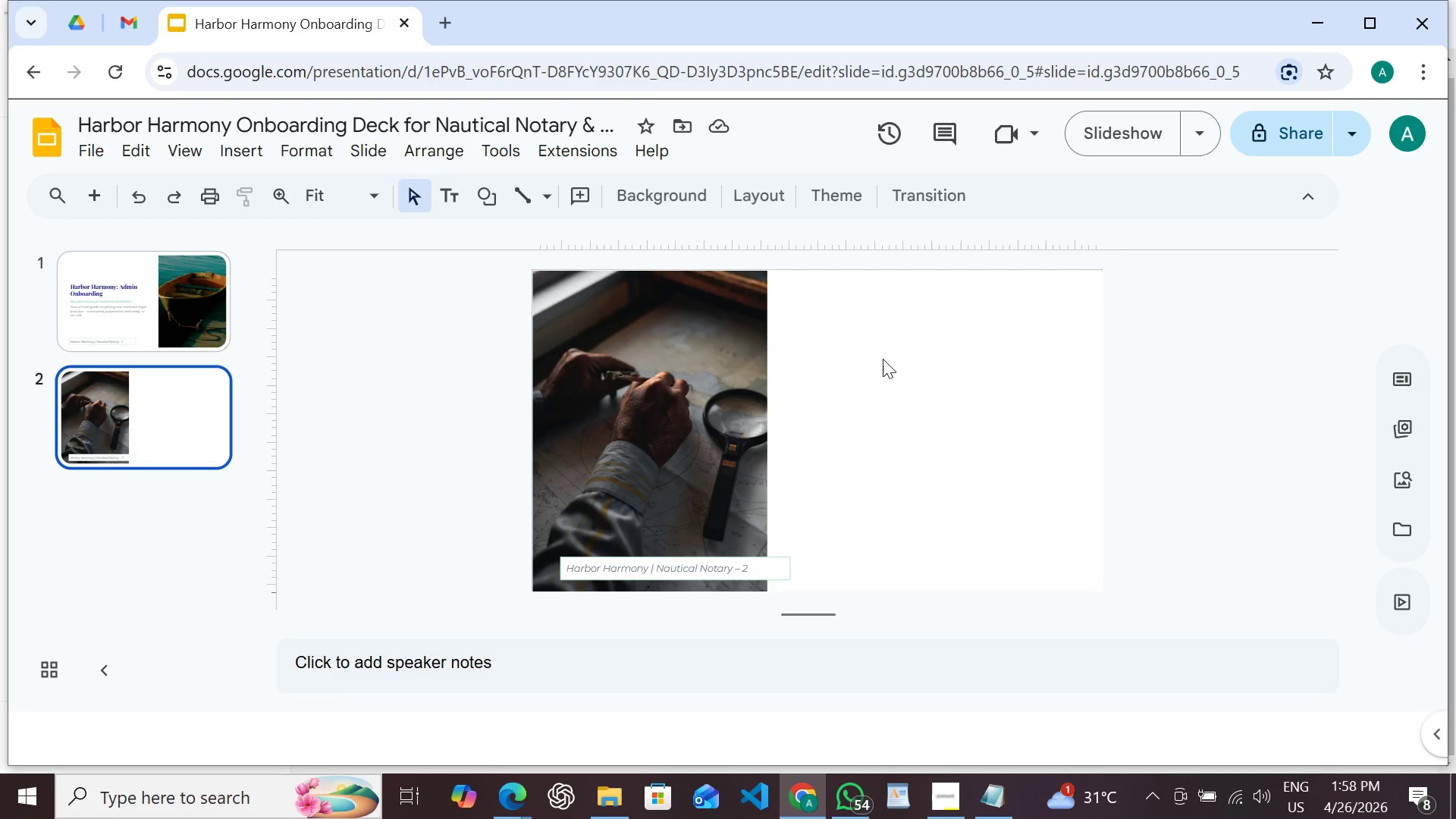 
right_click([883, 359])
 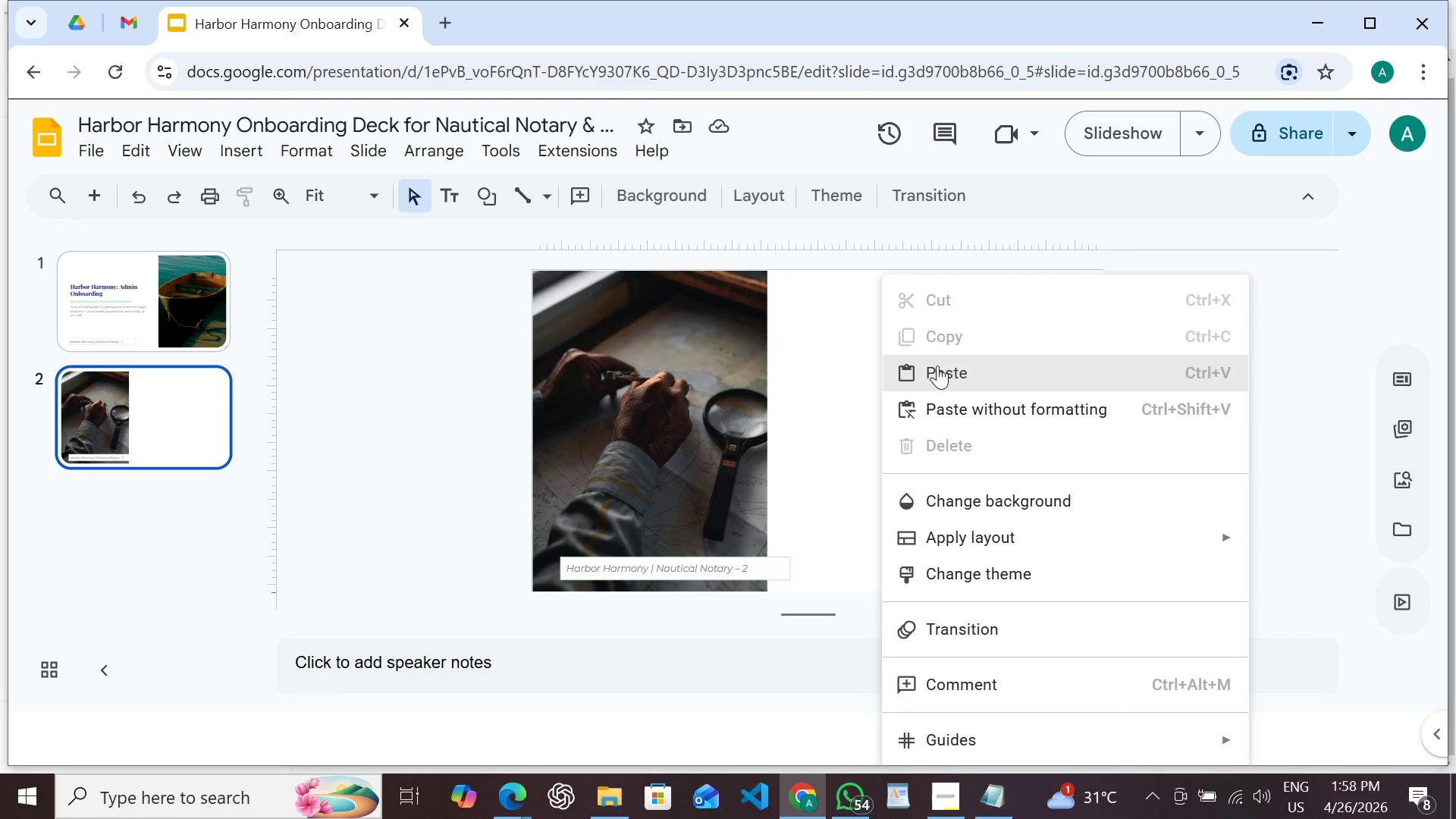 
left_click([940, 367])
 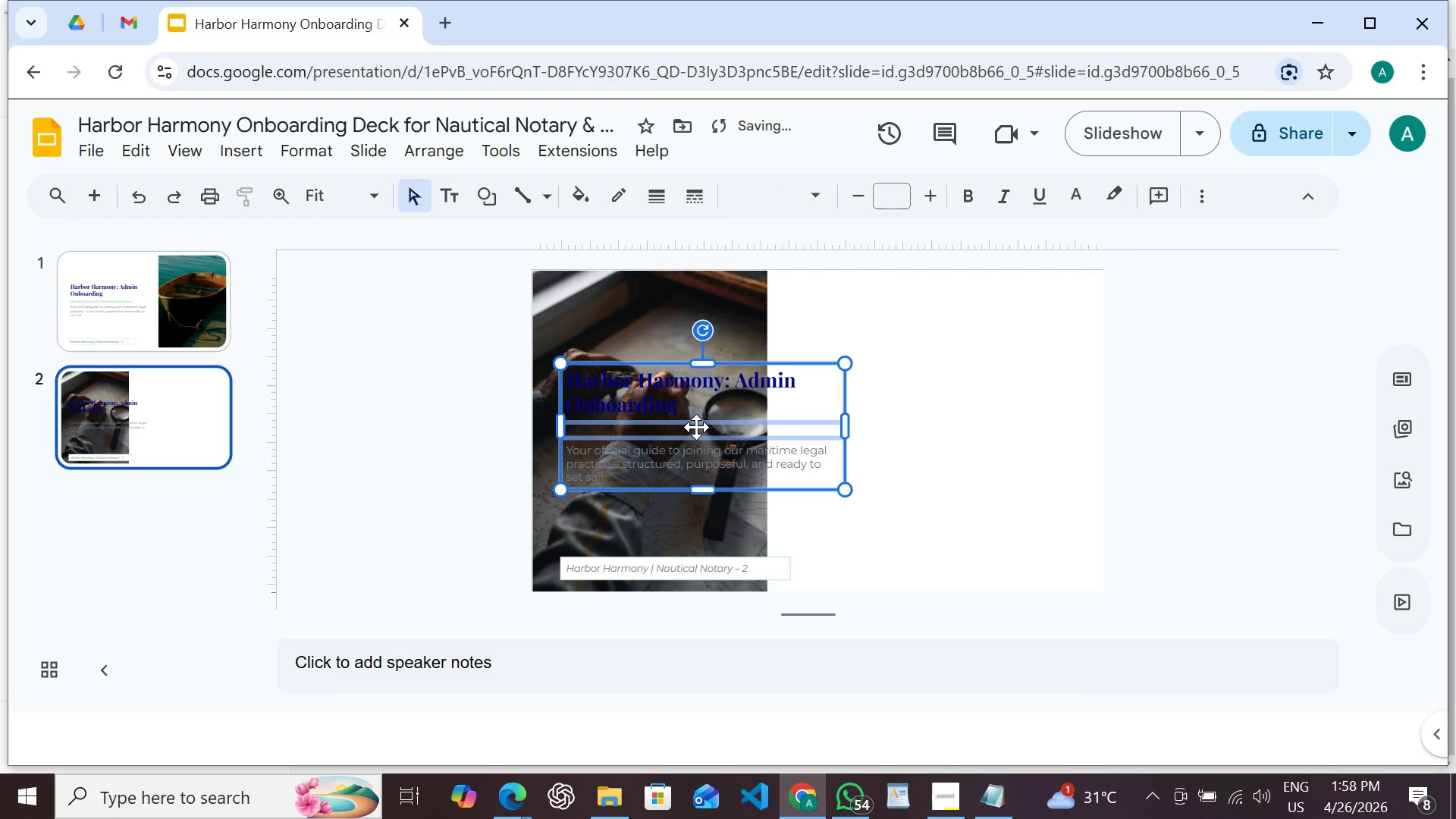 
left_click_drag(start_coordinate=[696, 427], to_coordinate=[921, 346])
 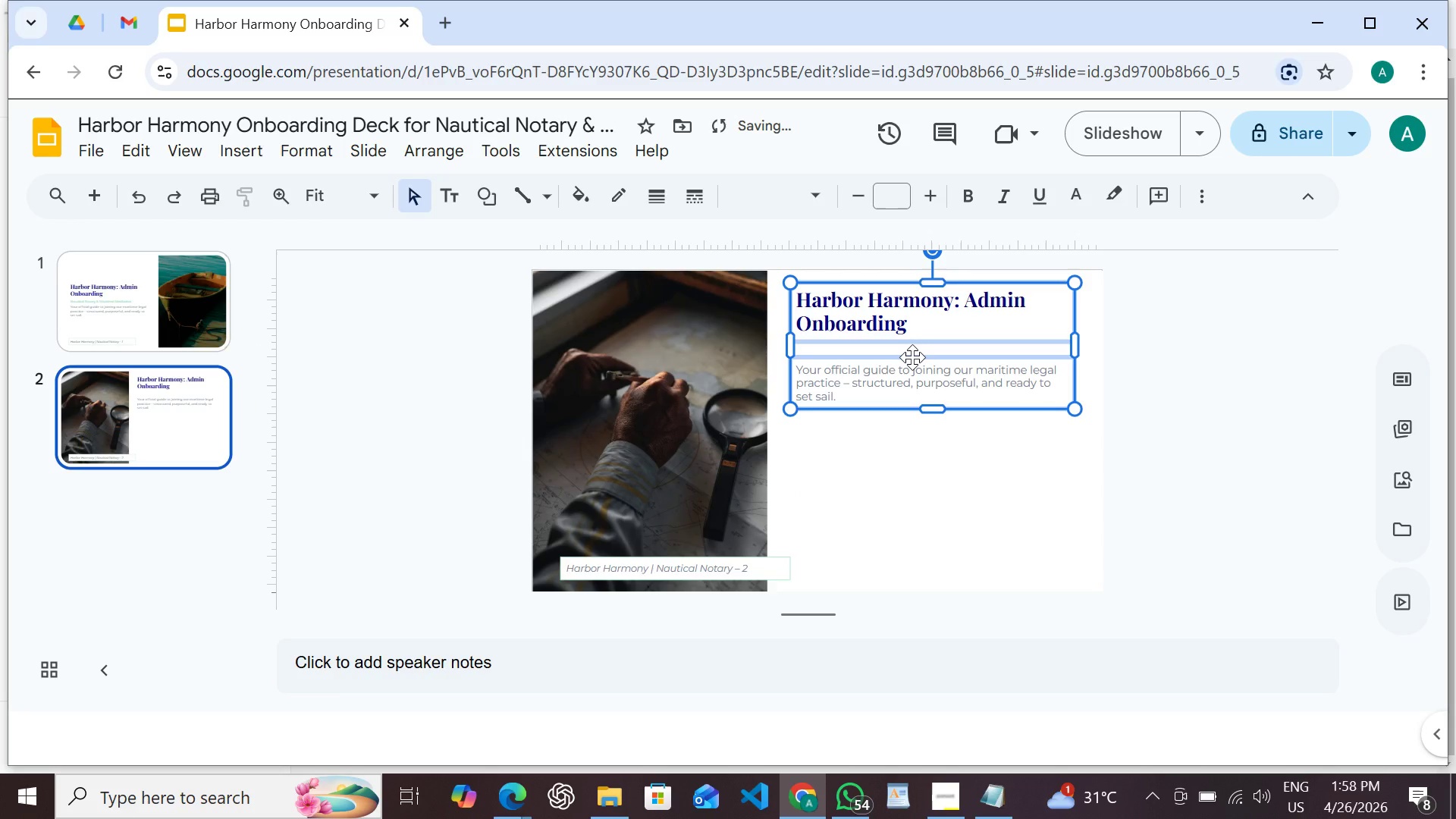 
key(Shift+ArrowDown)
 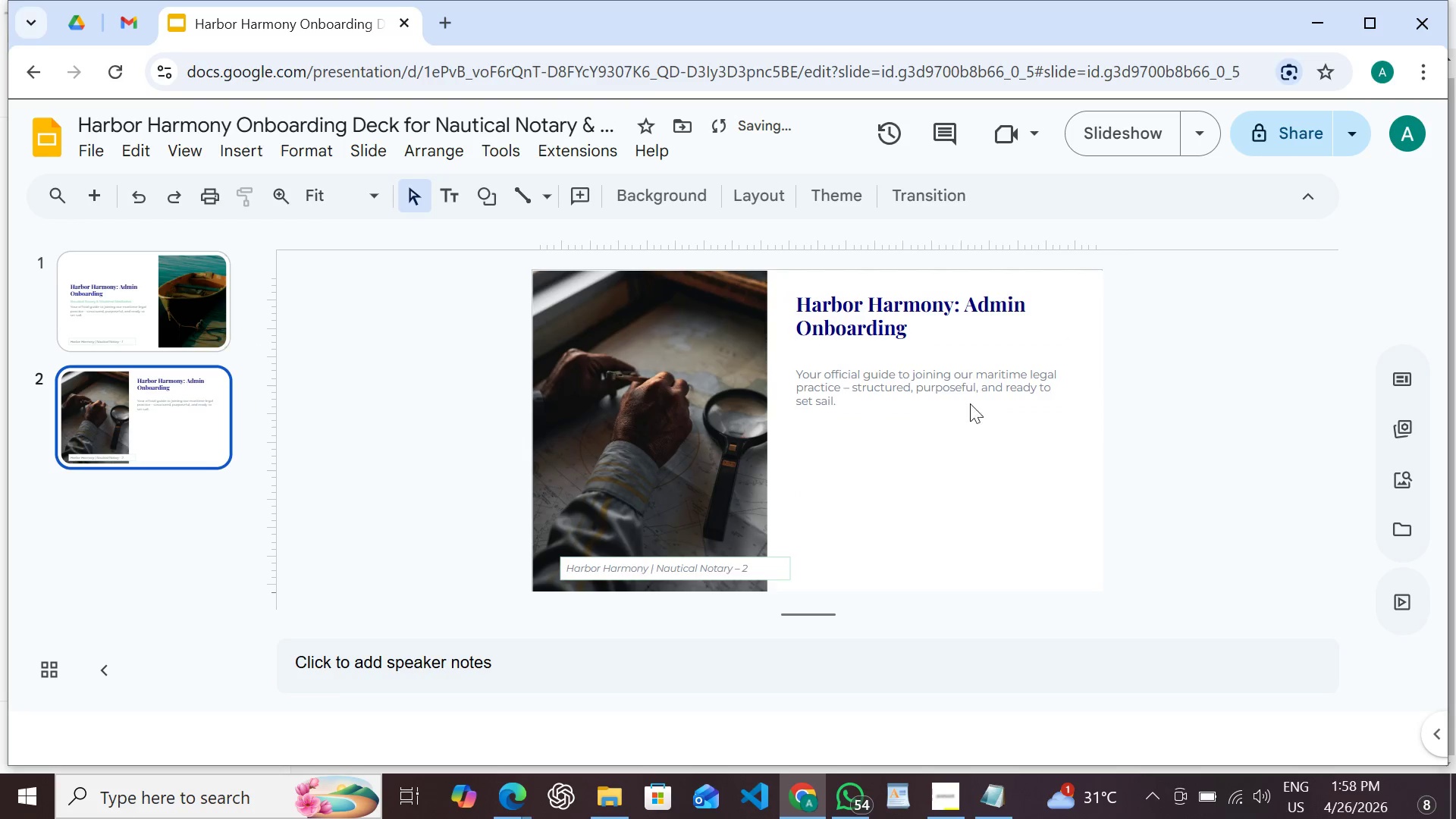 
left_click([947, 366])
 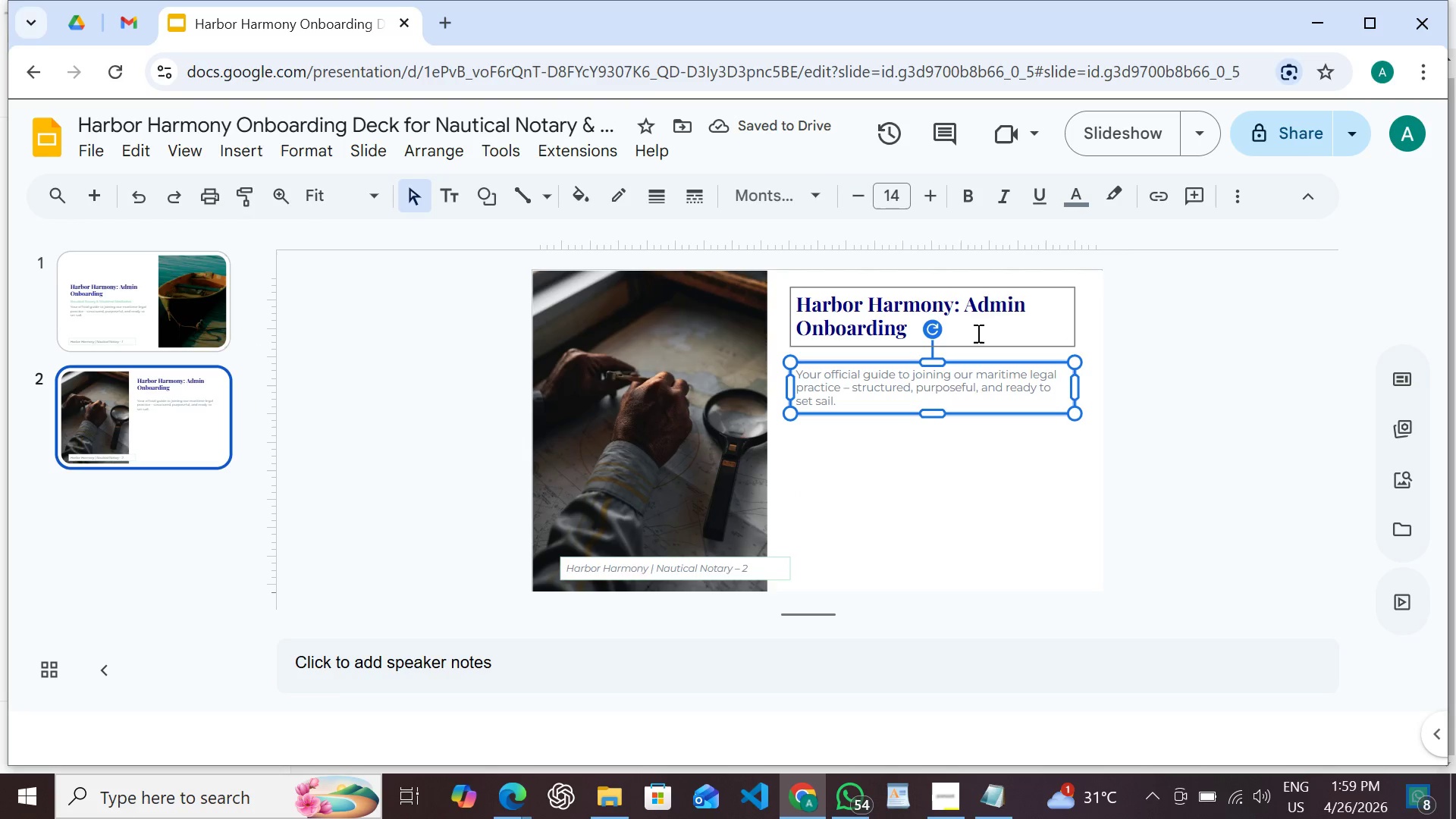 
key(Shift+ArrowUp)
 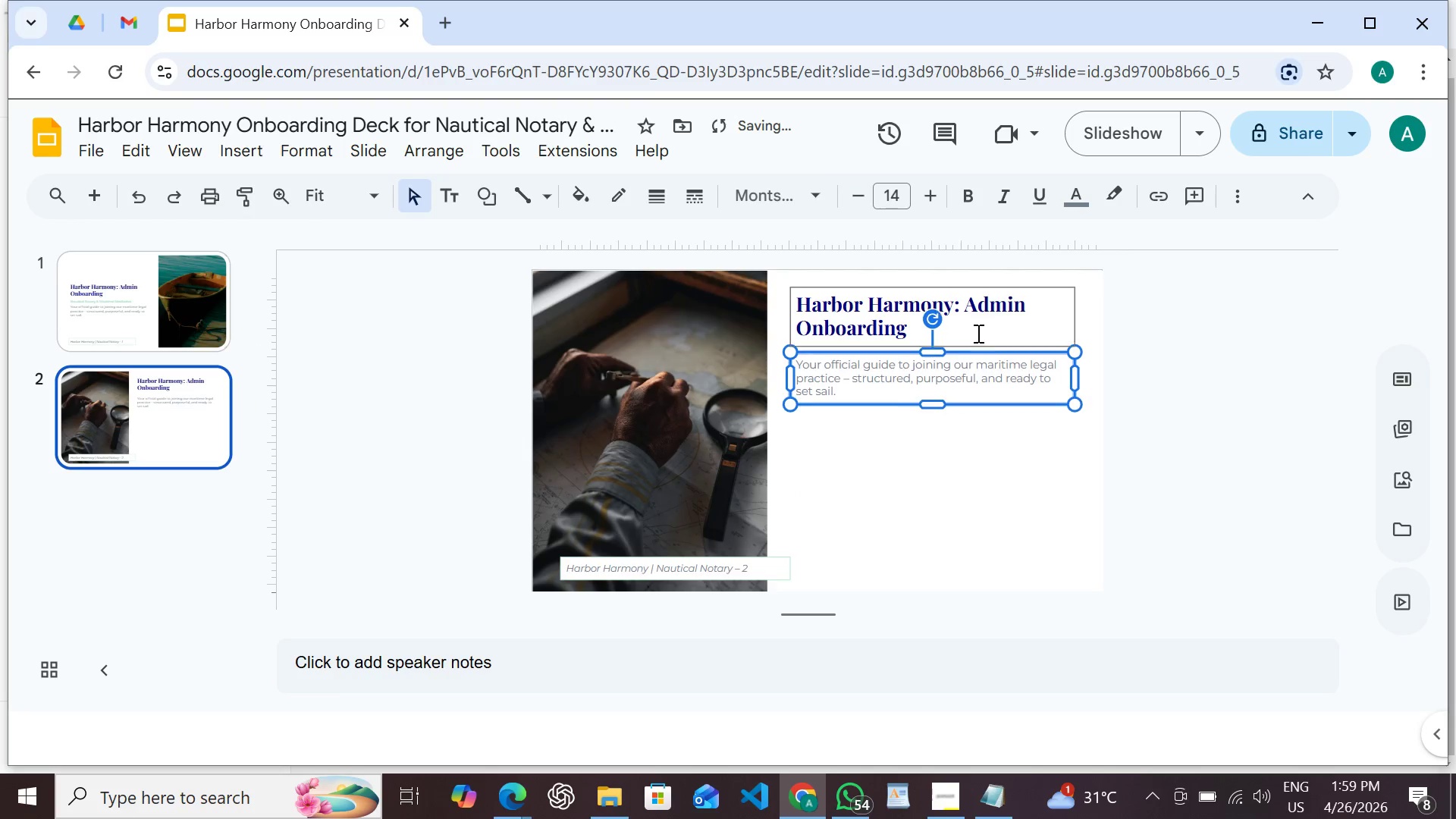 
key(Shift+ArrowUp)
 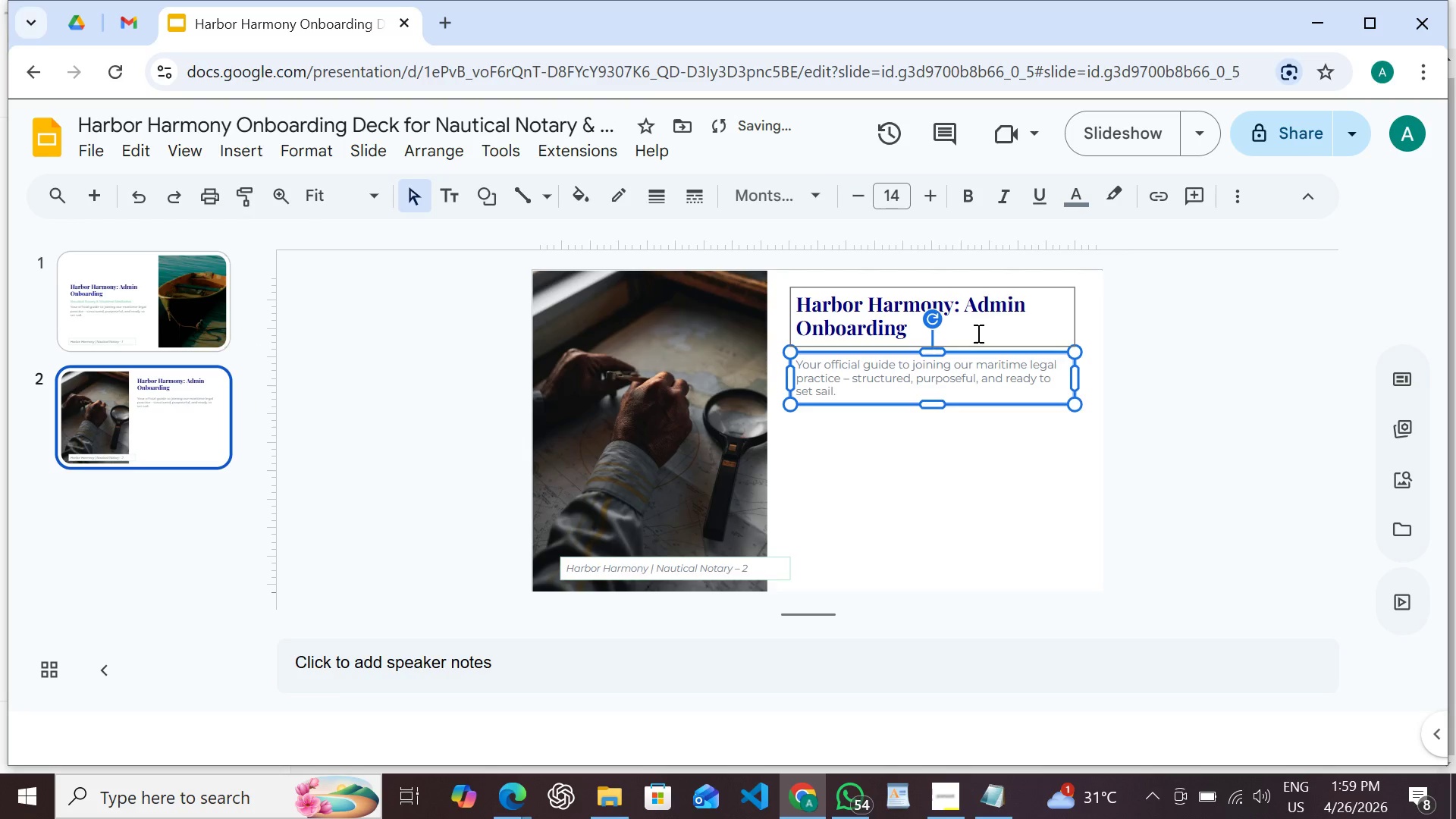 
key(Shift+ArrowUp)
 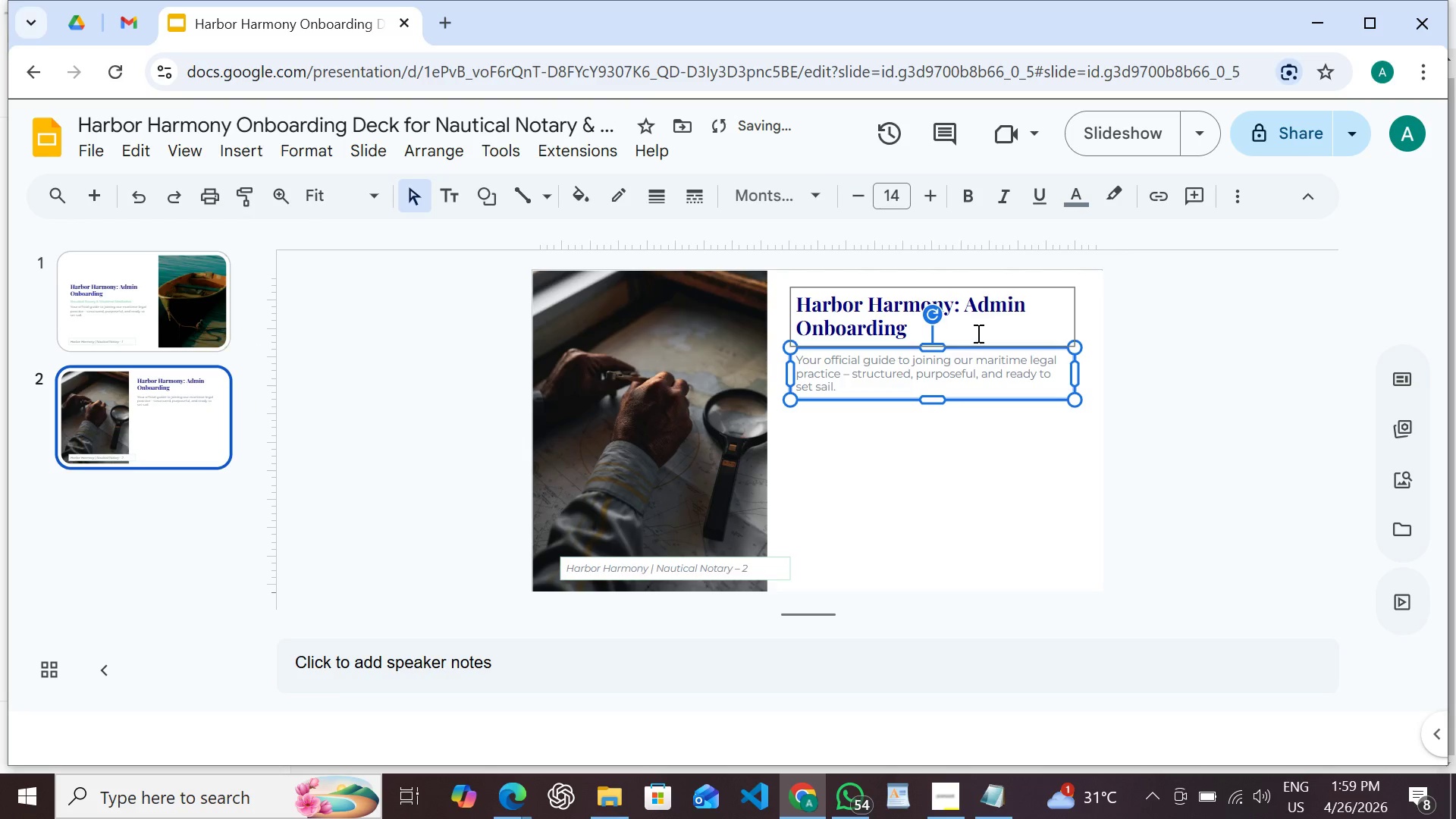 
key(ArrowUp)
 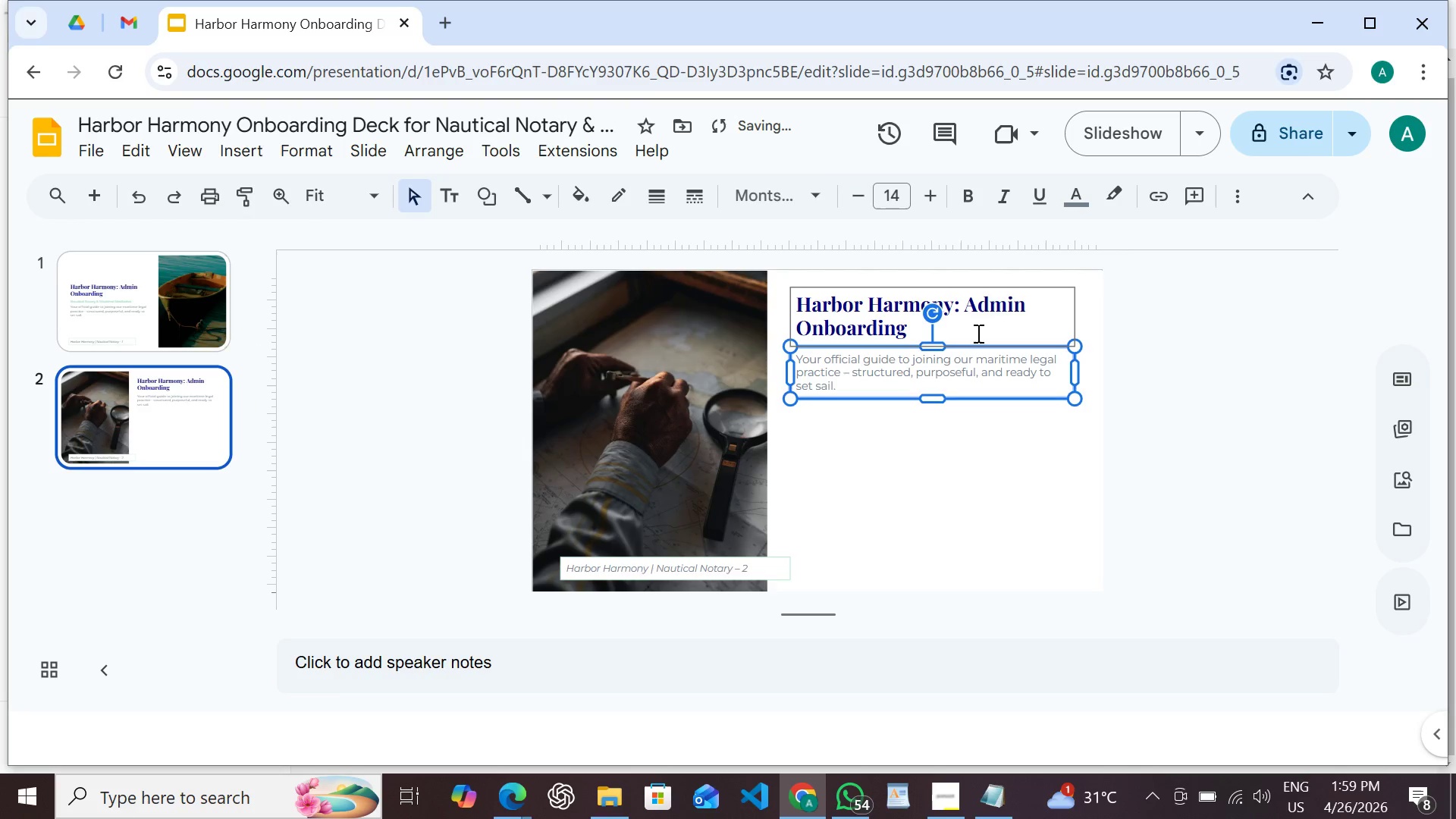 
hold_key(key=ShiftLeft, duration=0.41)
 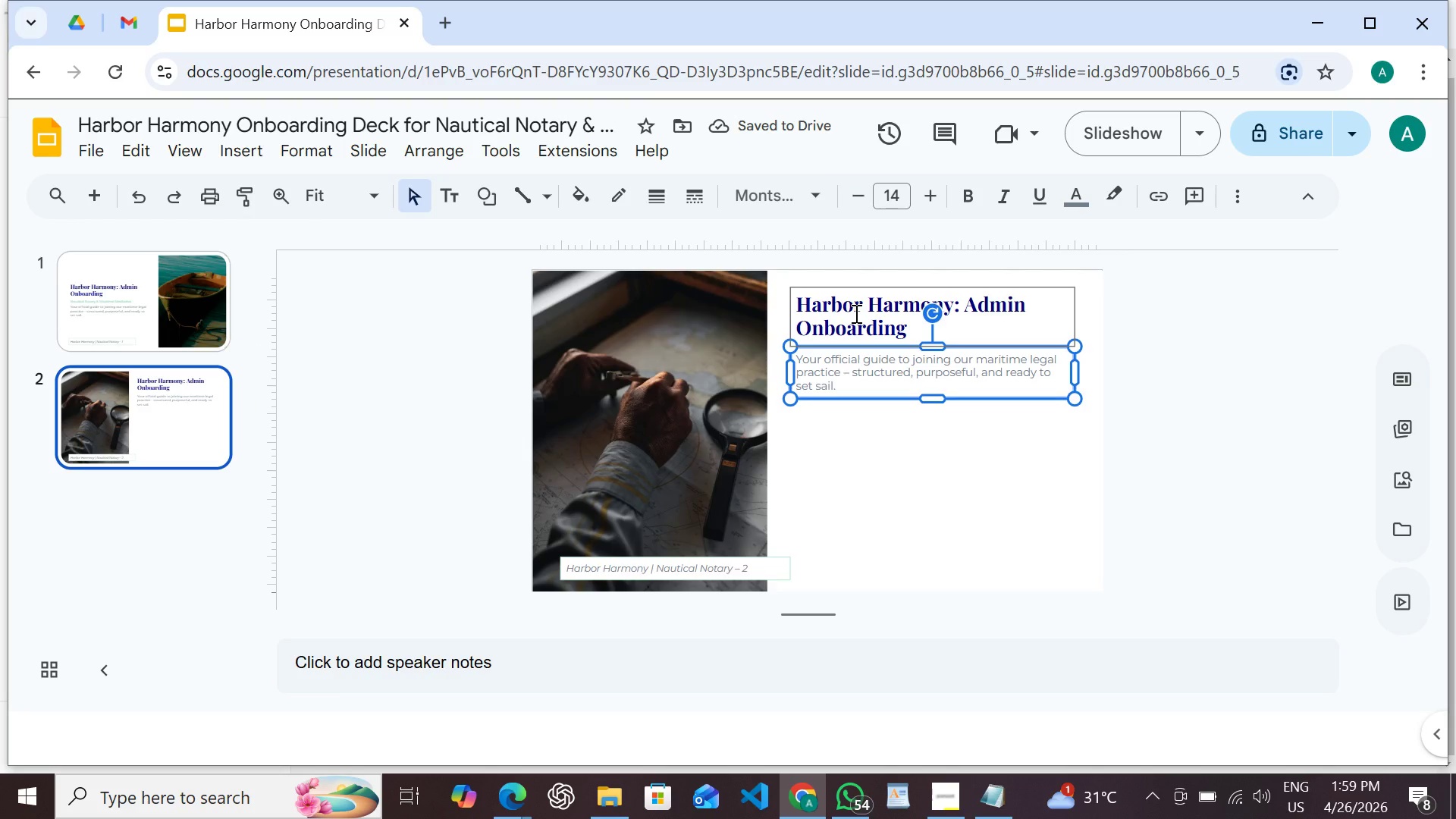 
left_click([855, 313])
 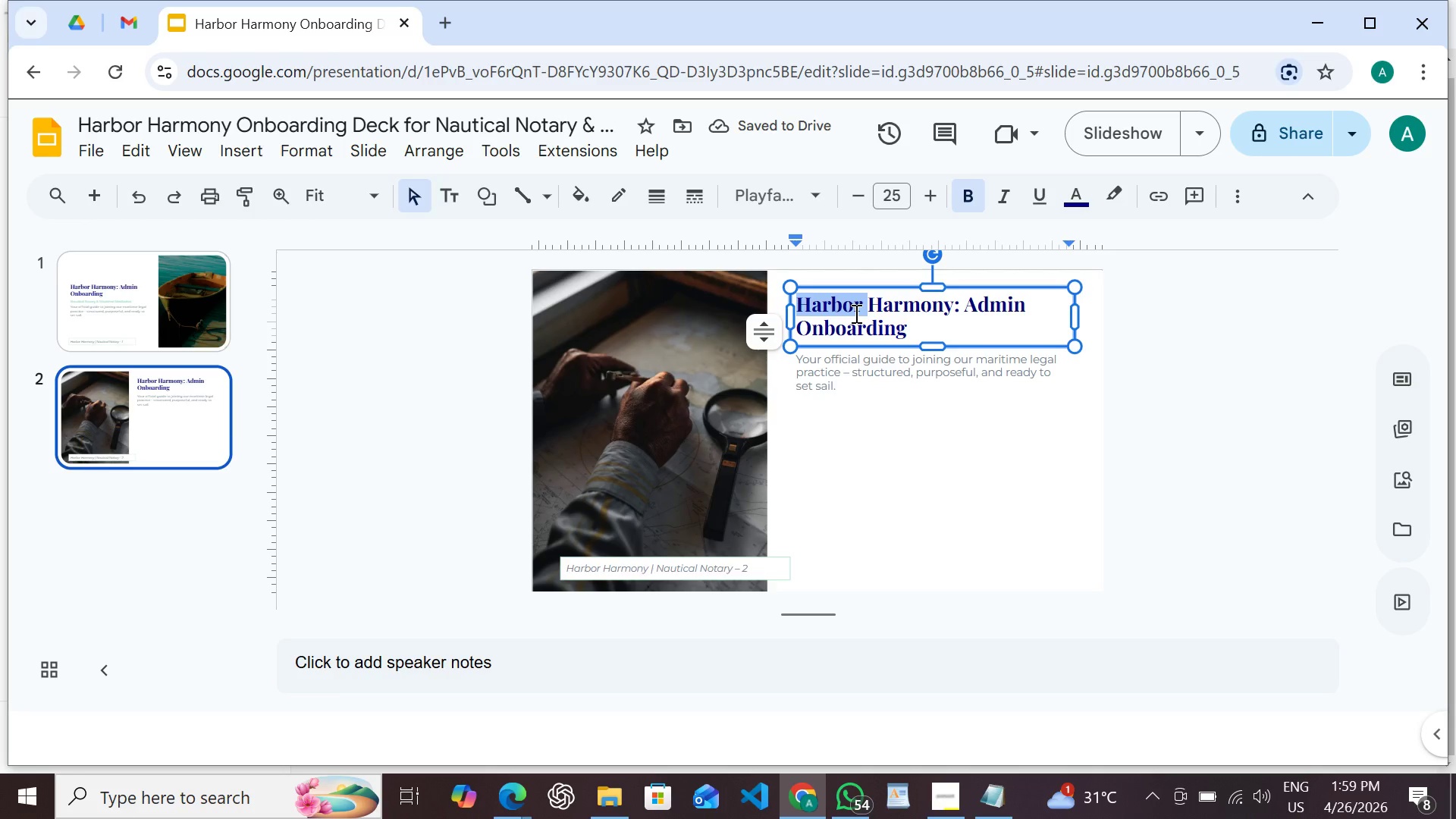 
double_click([855, 313])
 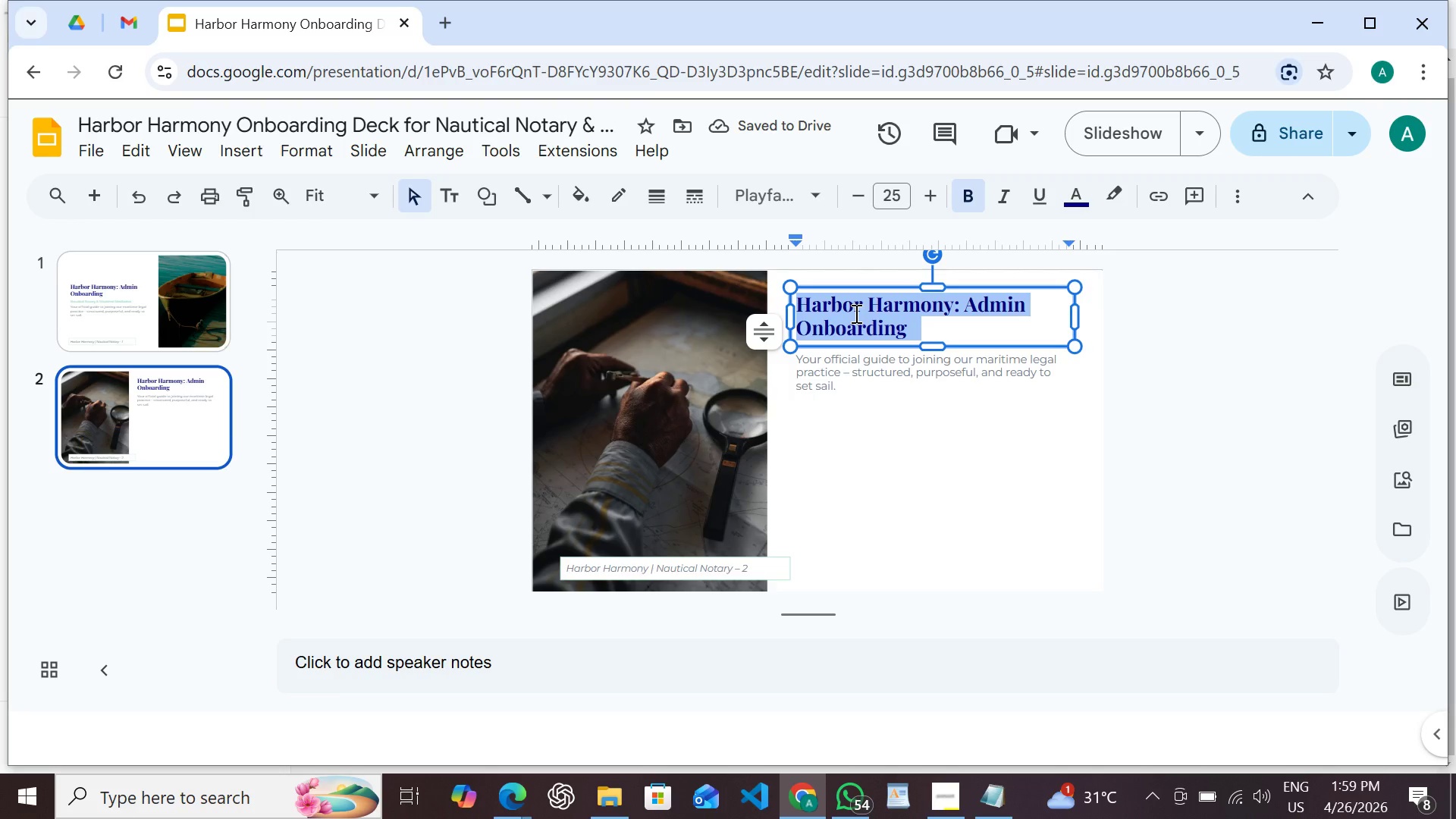 
type(Making M)
 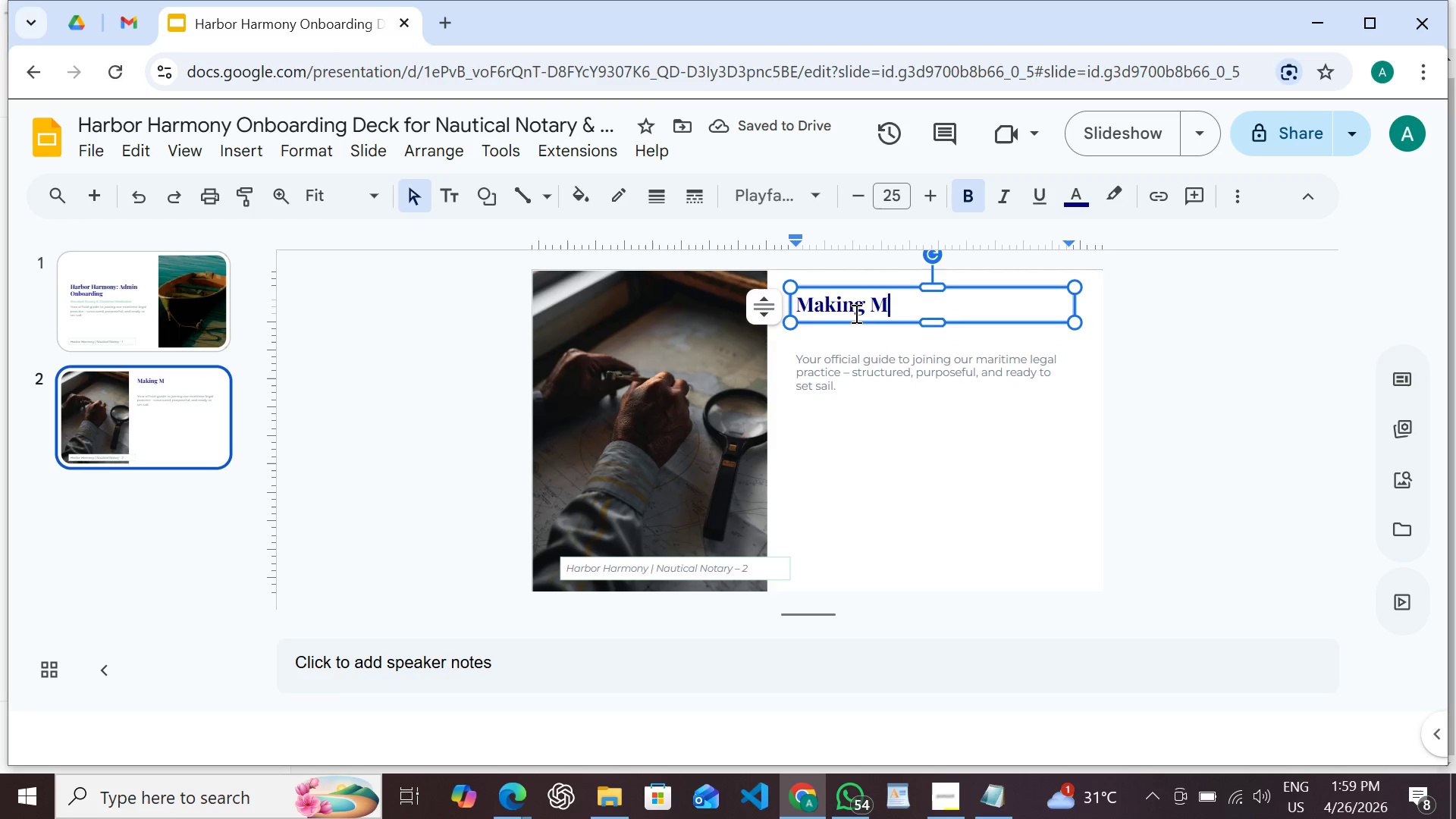 
type(aritime Law Accessible)
 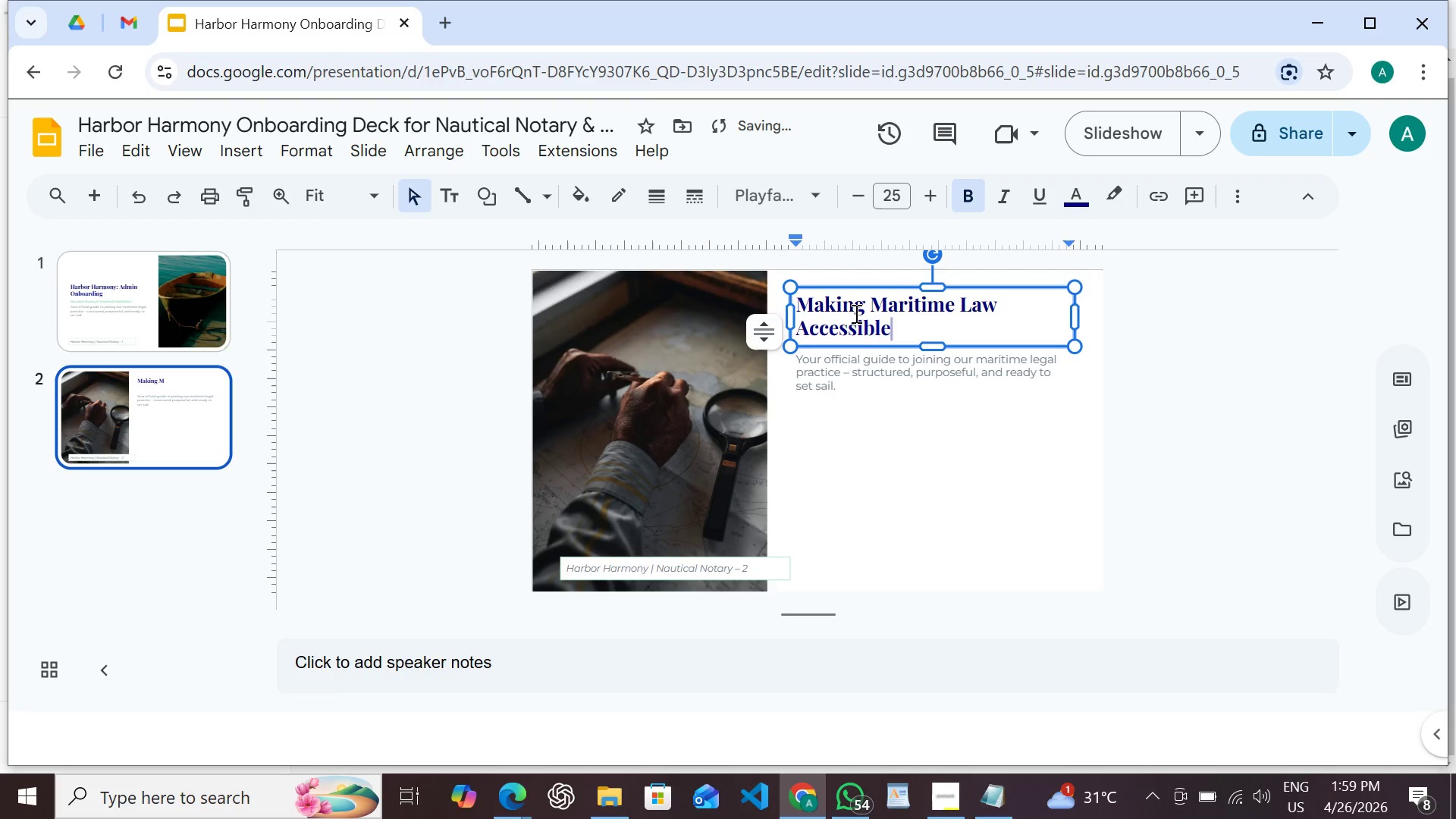 
double_click([826, 366])
 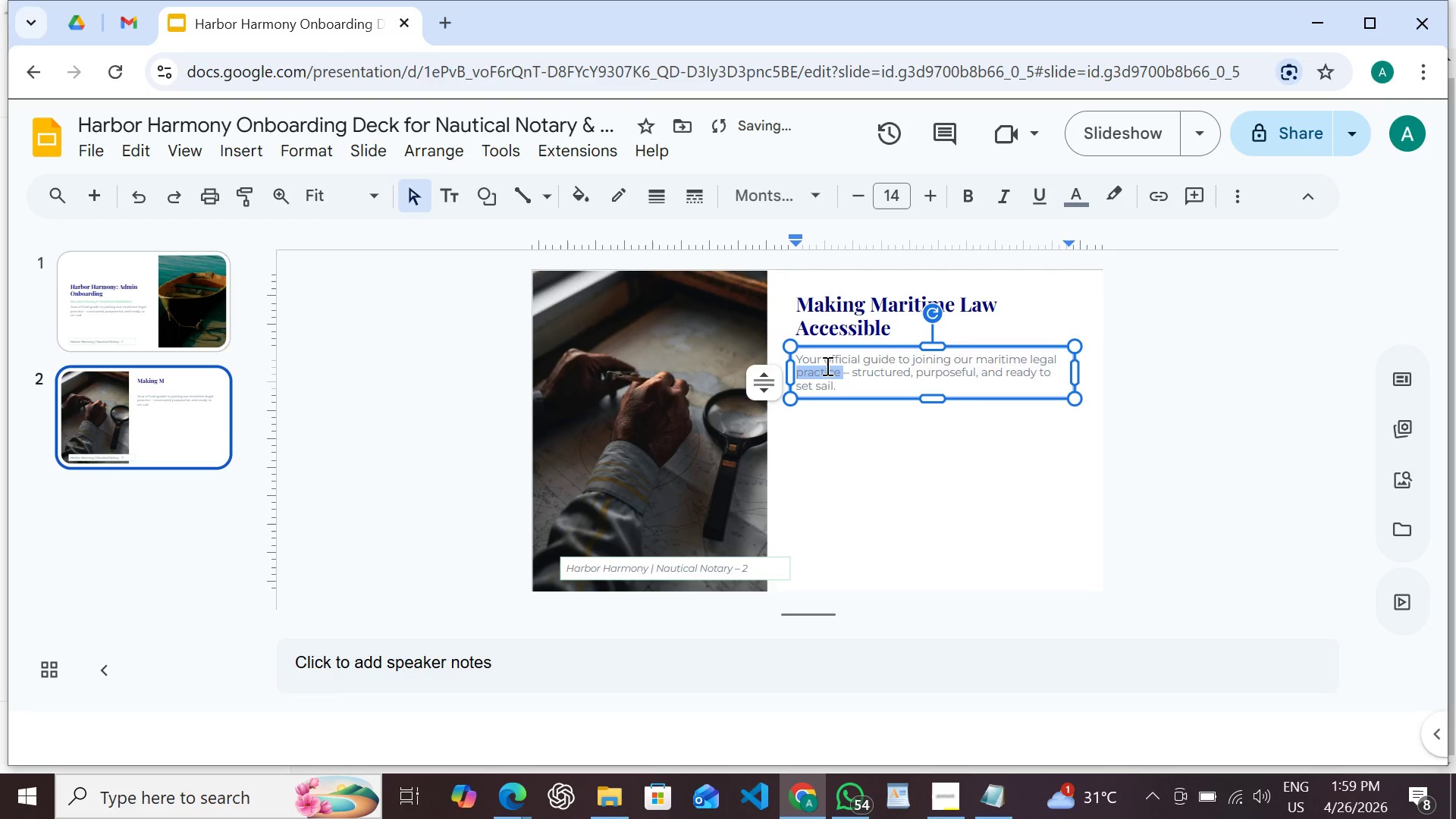 
triple_click([826, 366])
 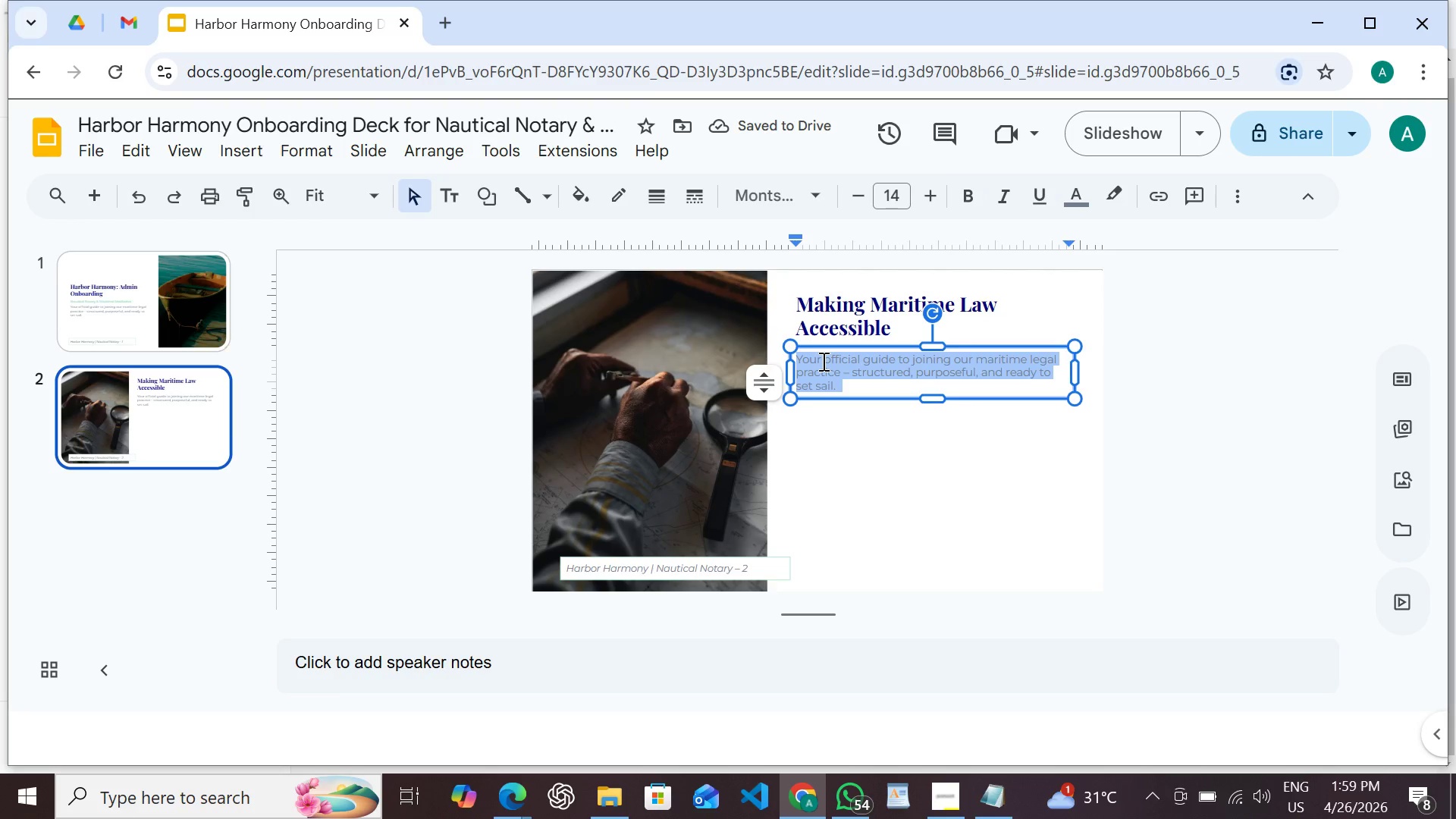 
type(We bridge the gao)
key(Backspace)
type(p between complex maritime regulations and the smal-)
key(Backspace)
type(l vessel owners who depend on us. Our mission is built on three pillars:)
 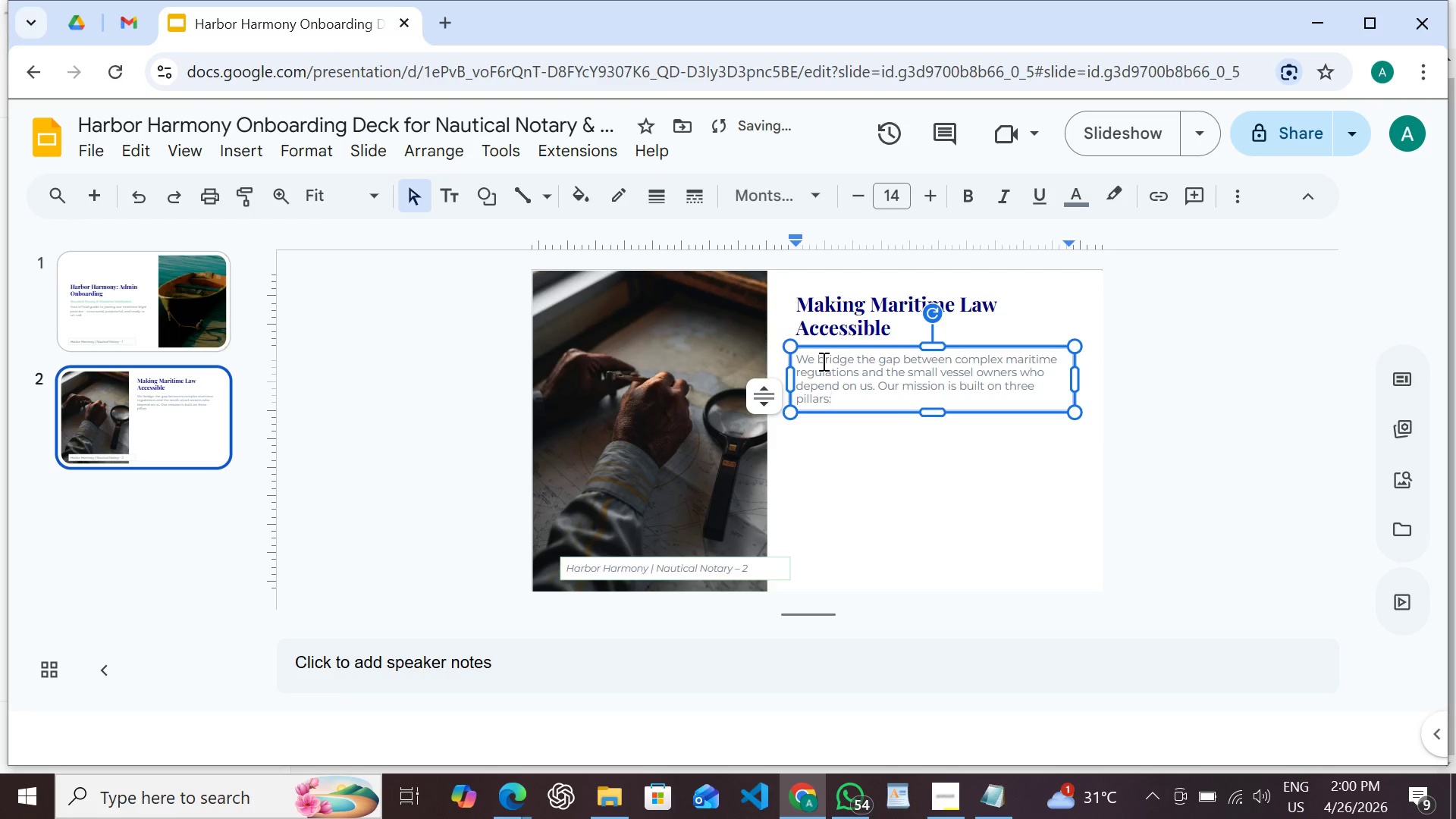 
wait(6.28)
 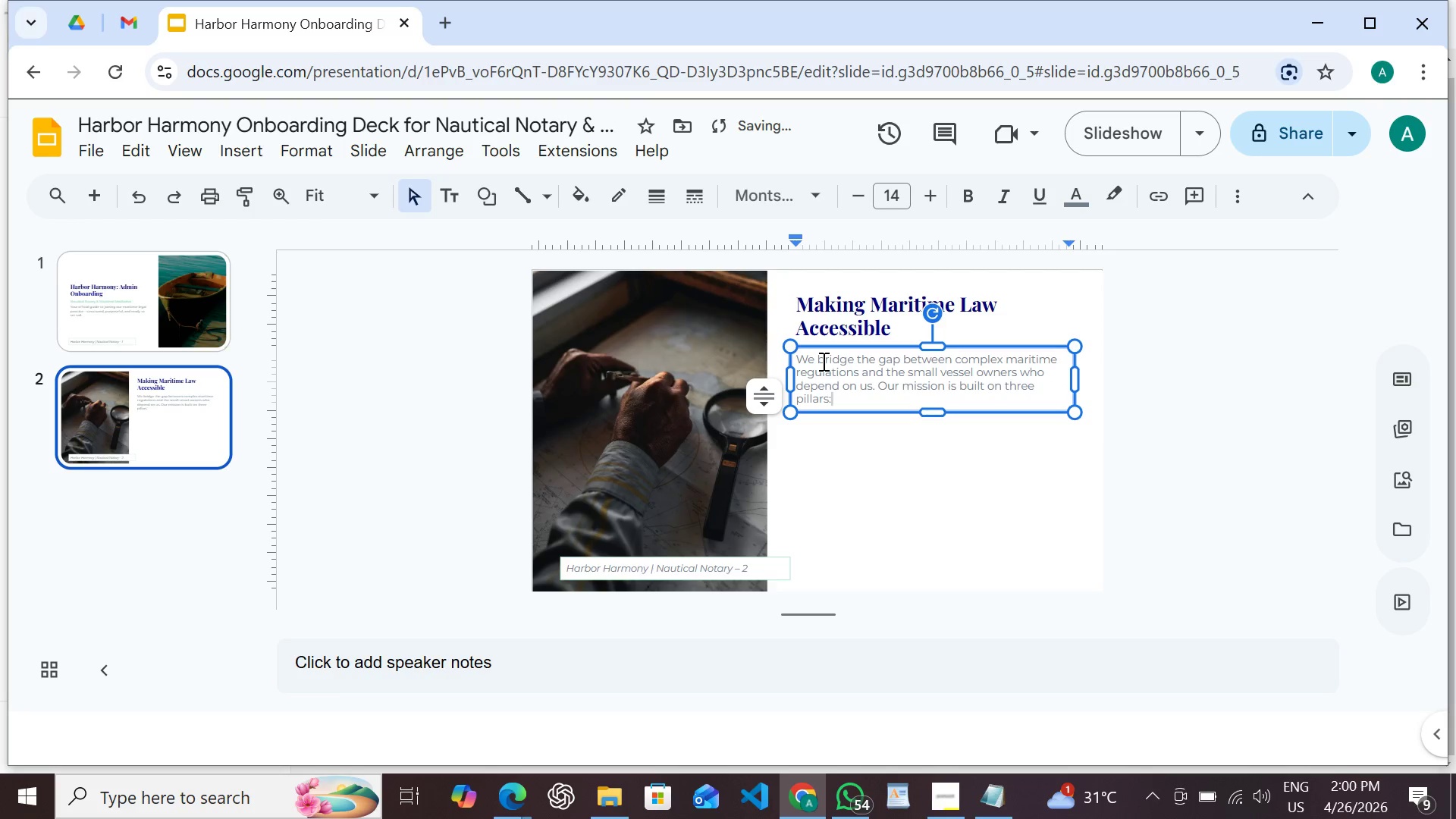 
left_click([977, 344])
 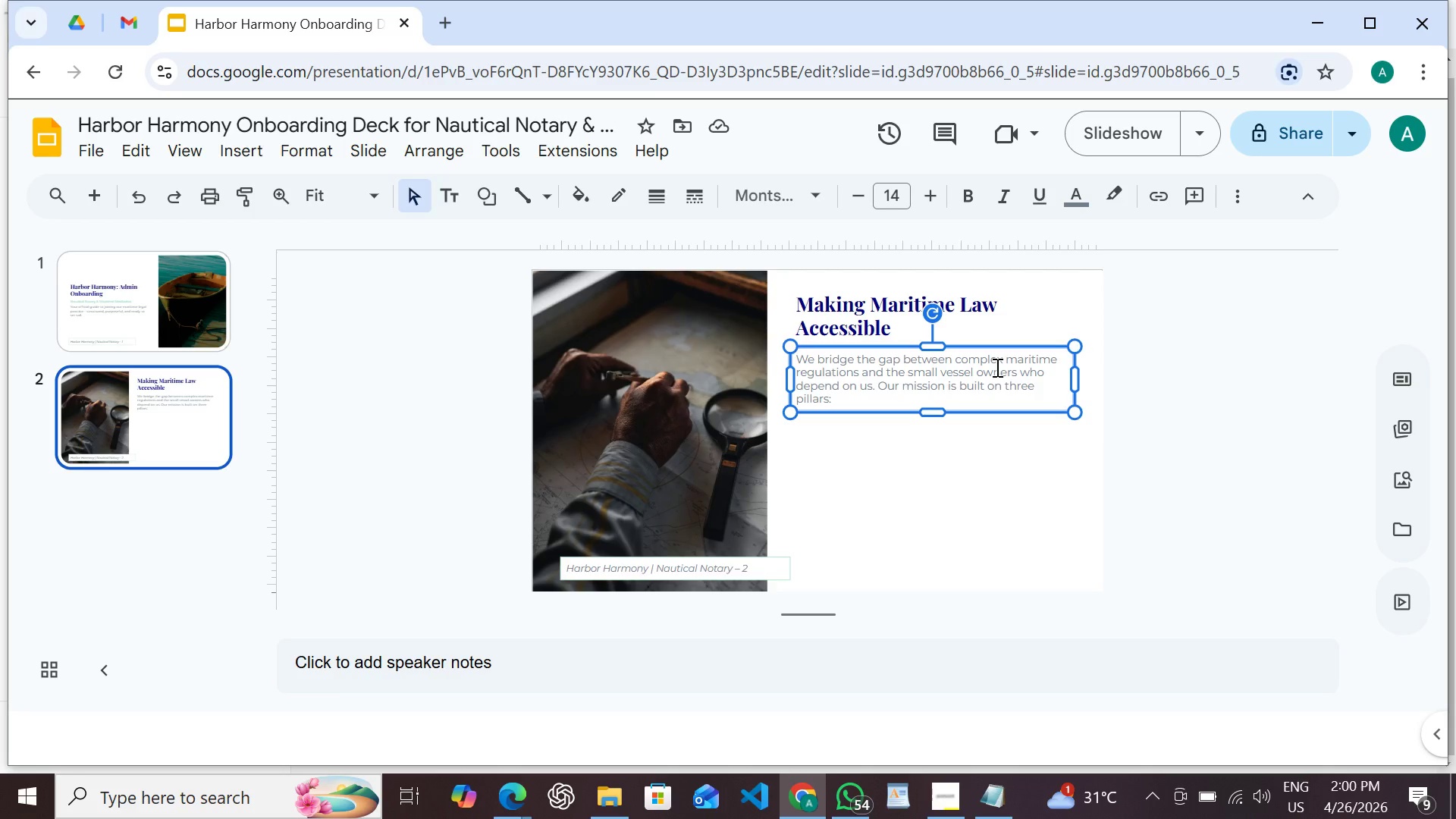 
key(Shift+ArrowUp)
 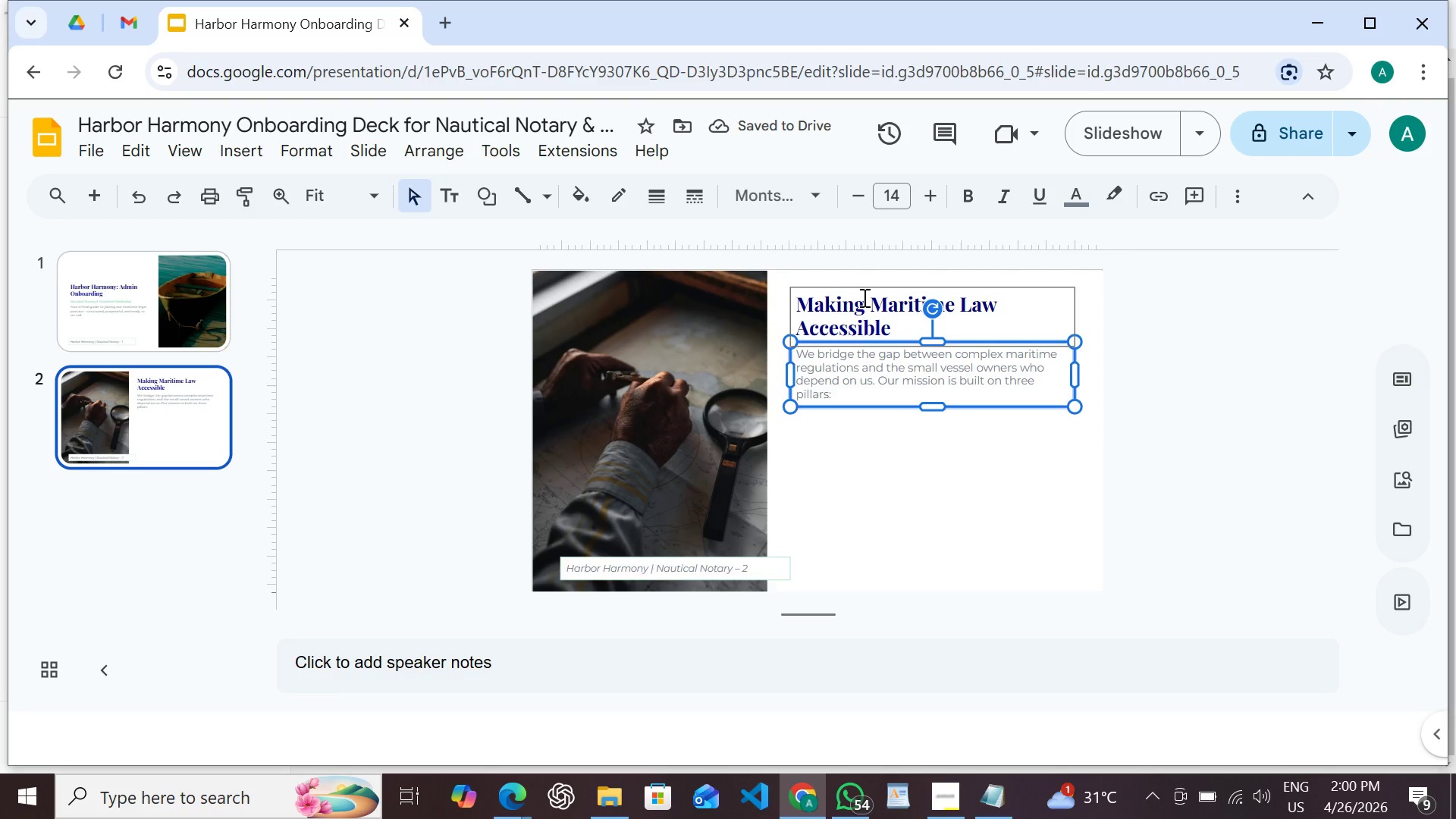 
scroll: coordinate [927, 451], scroll_direction: down, amount: 1.0
 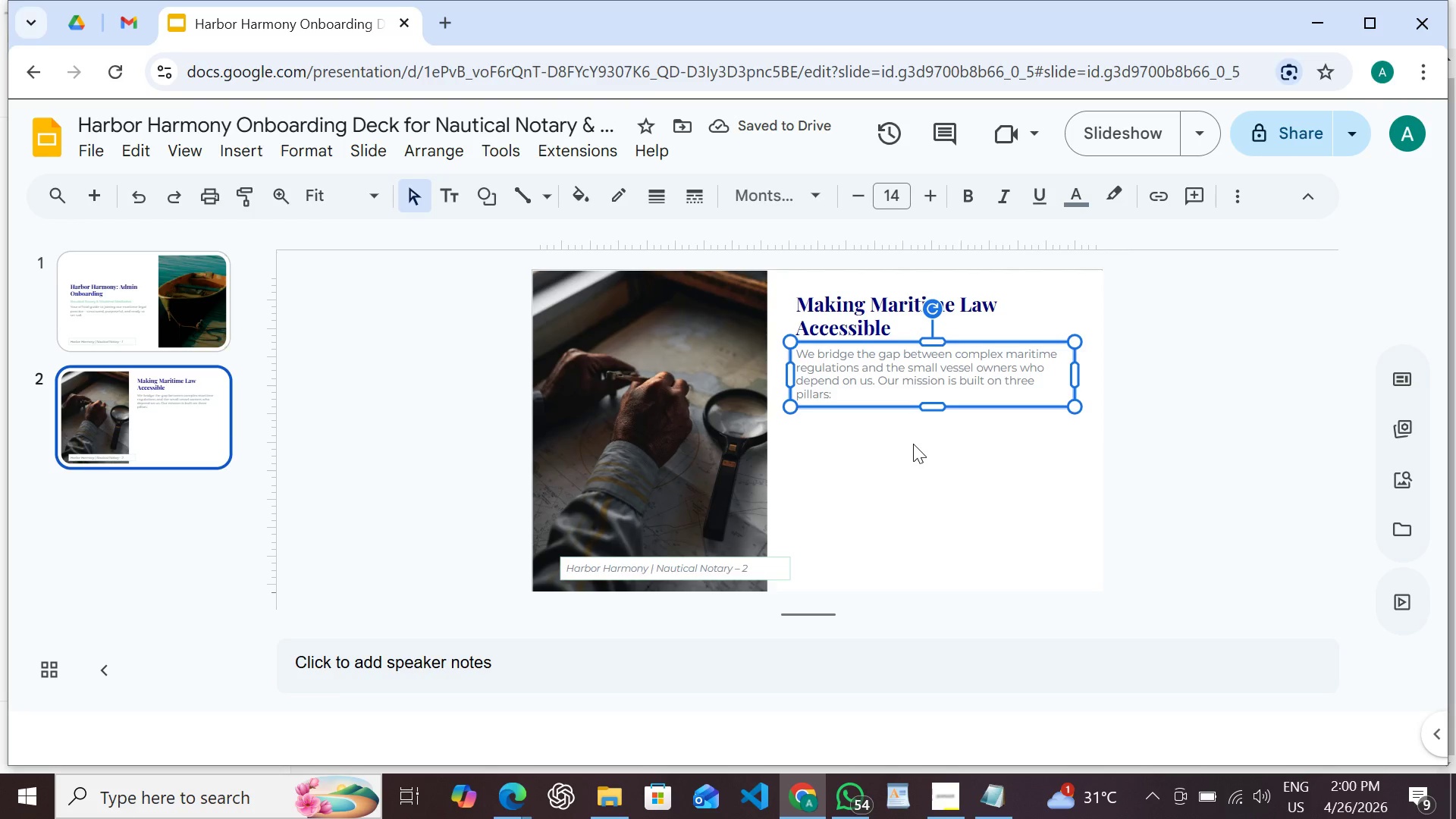 
left_click([913, 444])
 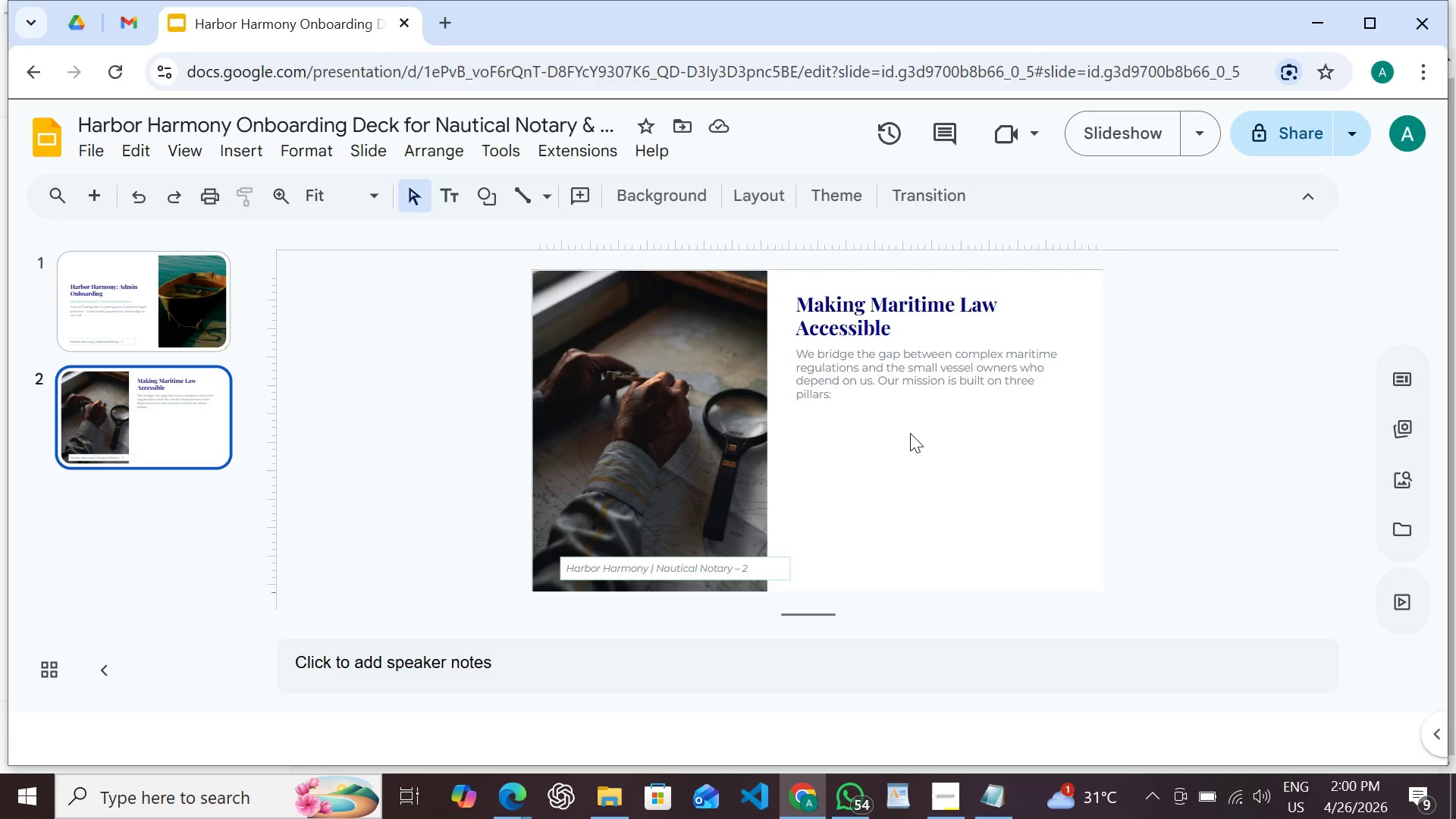 
wait(9.45)
 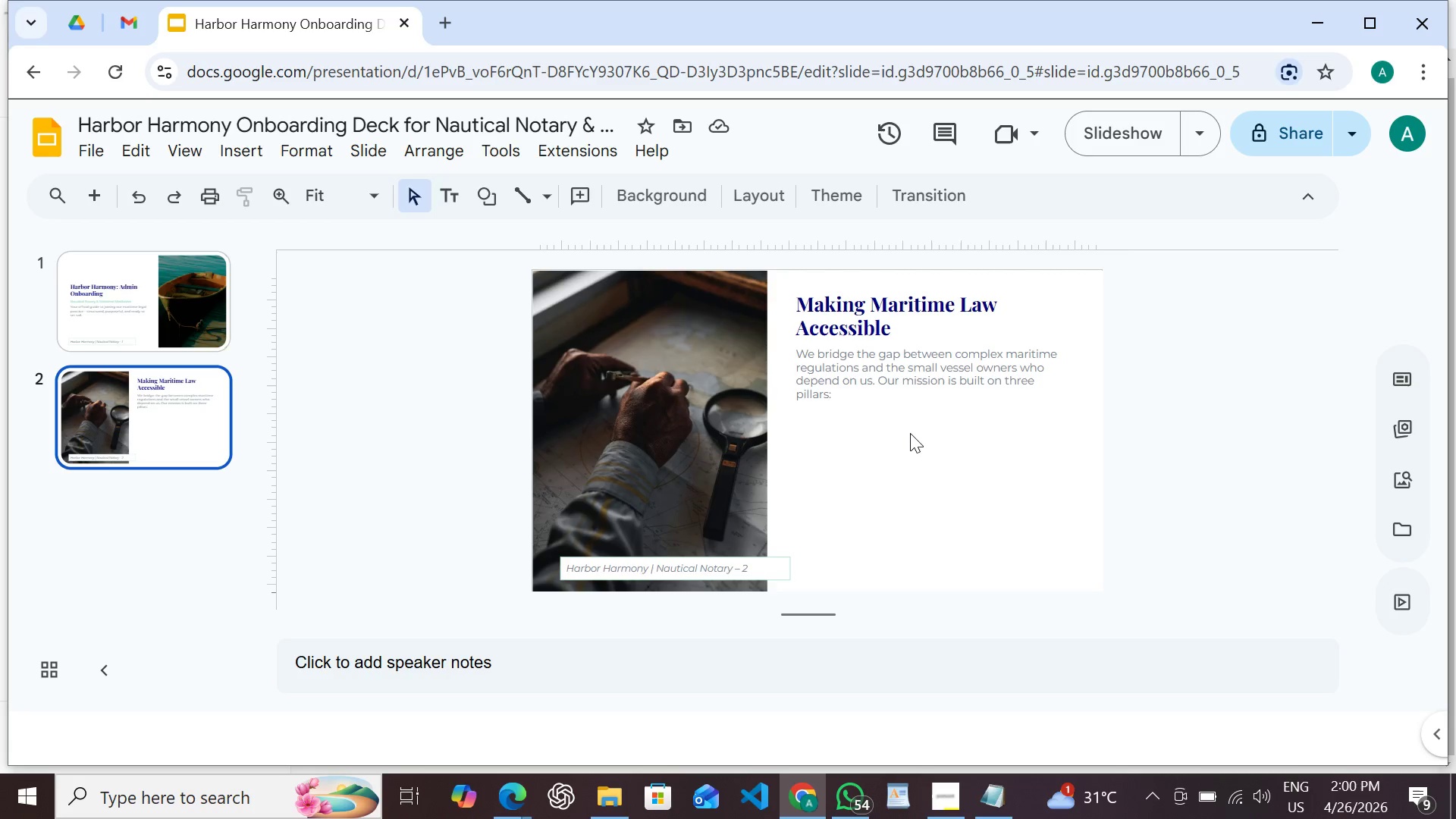 
left_click([856, 355])
 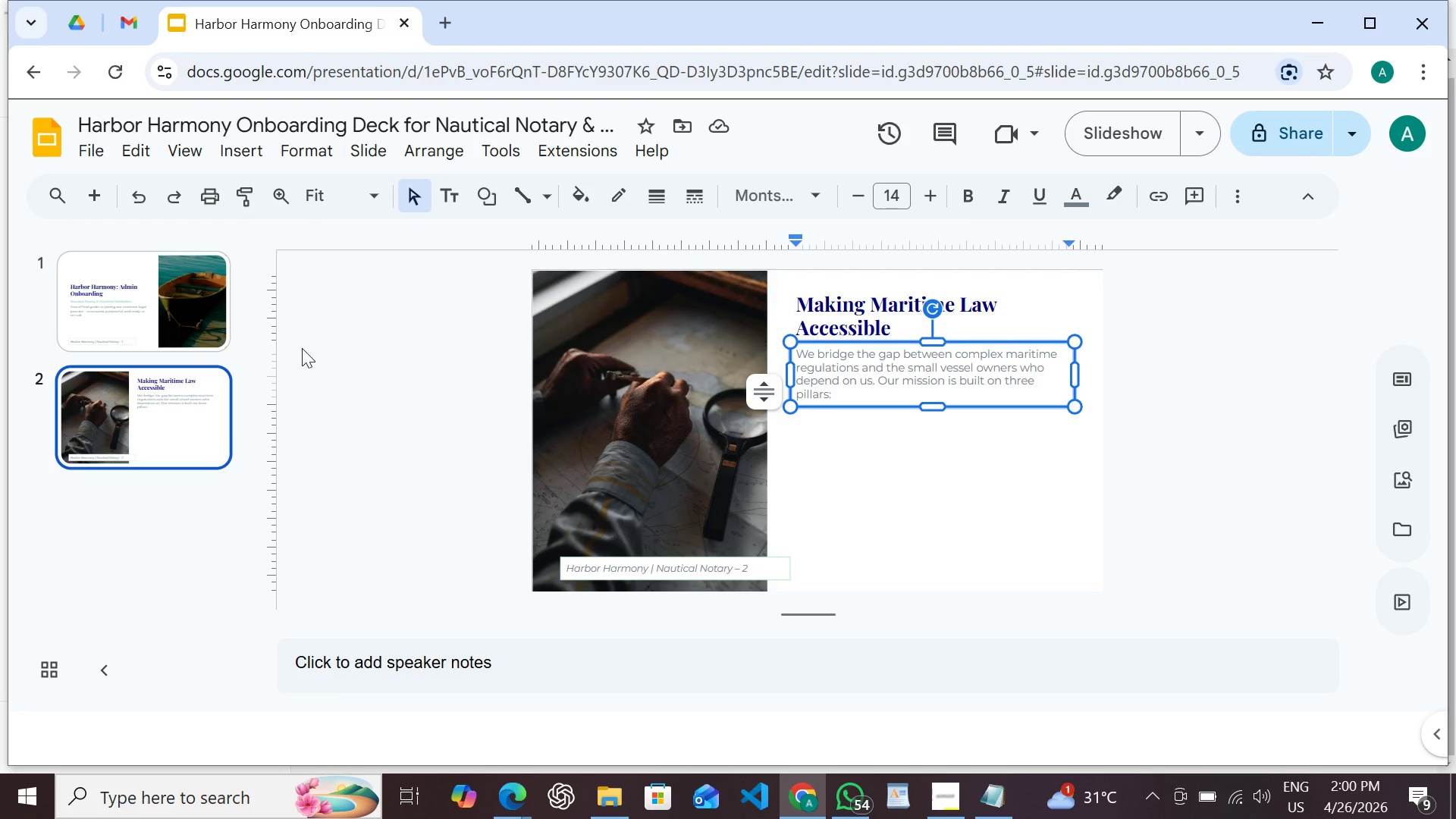 
left_click([177, 323])
 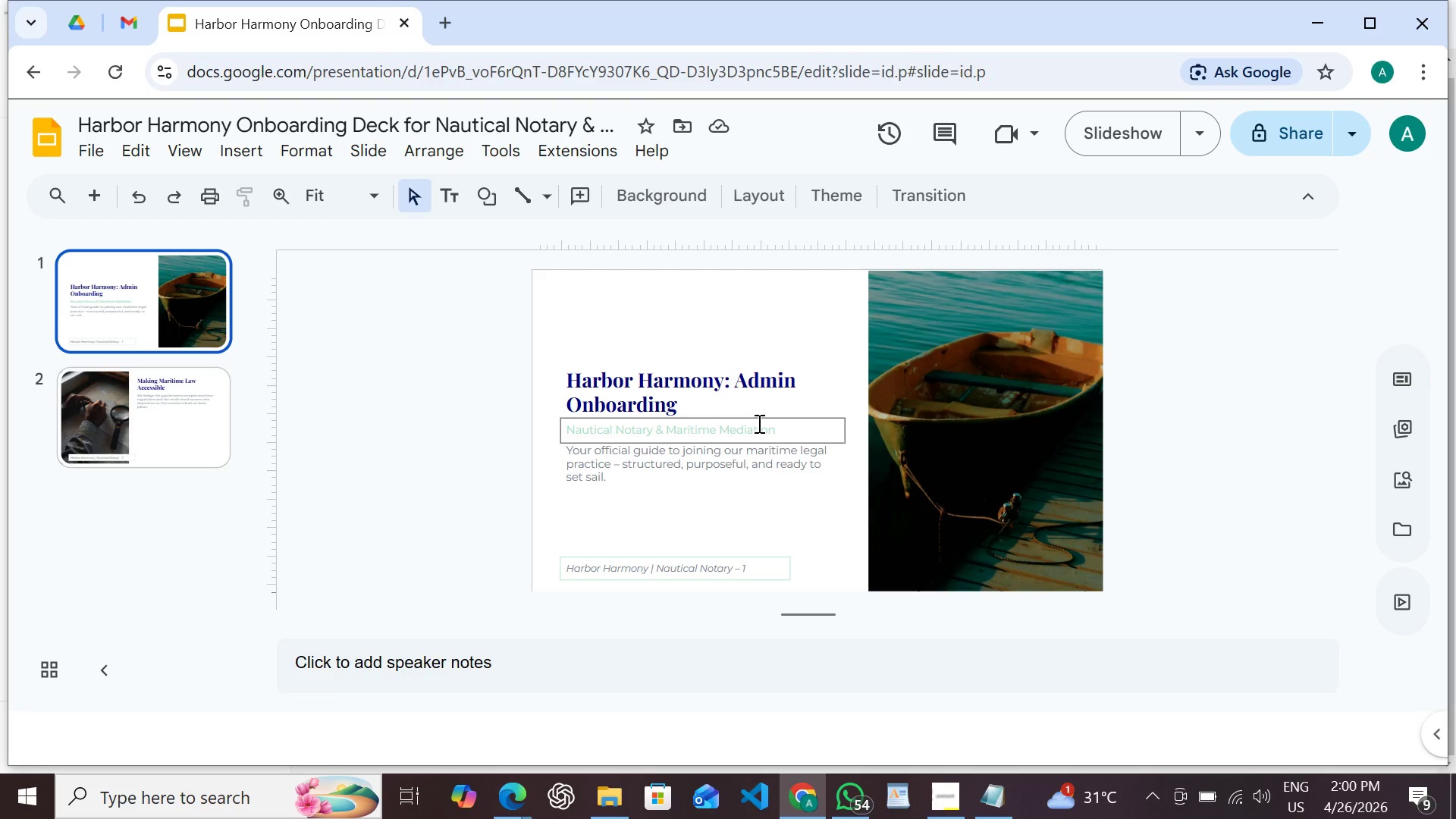 
left_click([758, 419])
 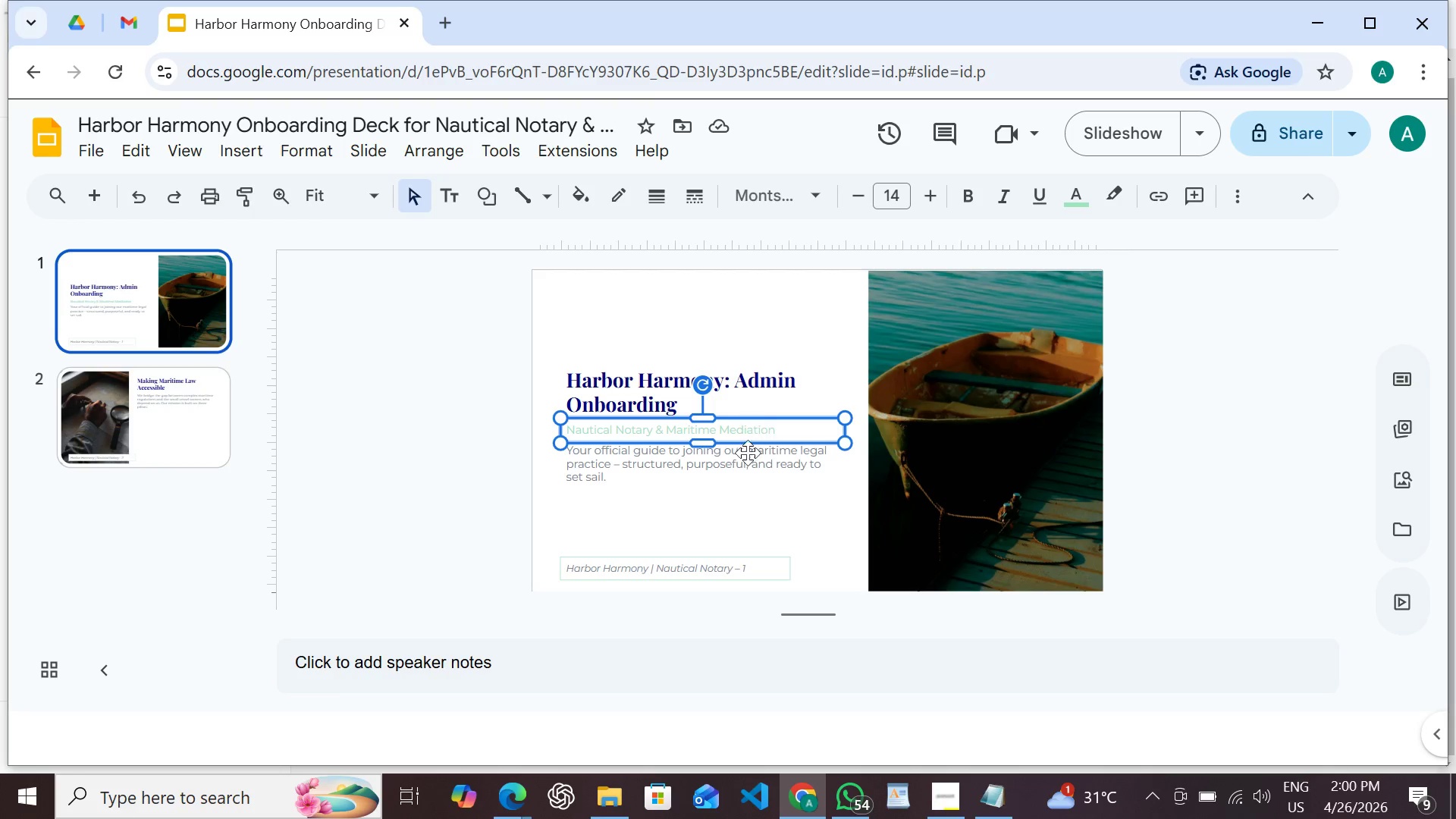 
hold_key(key=ShiftLeft, duration=0.73)
left_click([748, 466])
 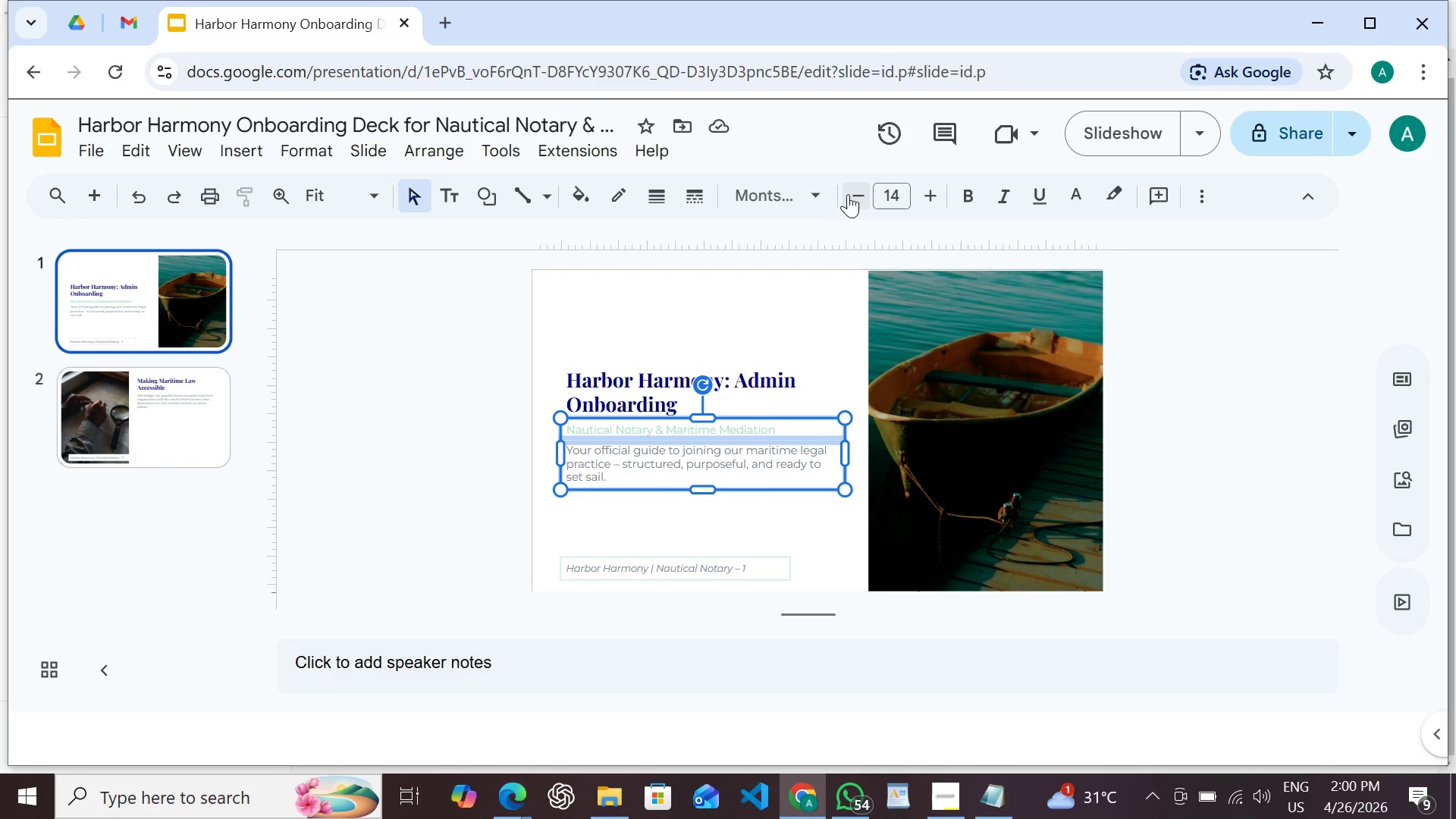 
double_click([849, 190])
 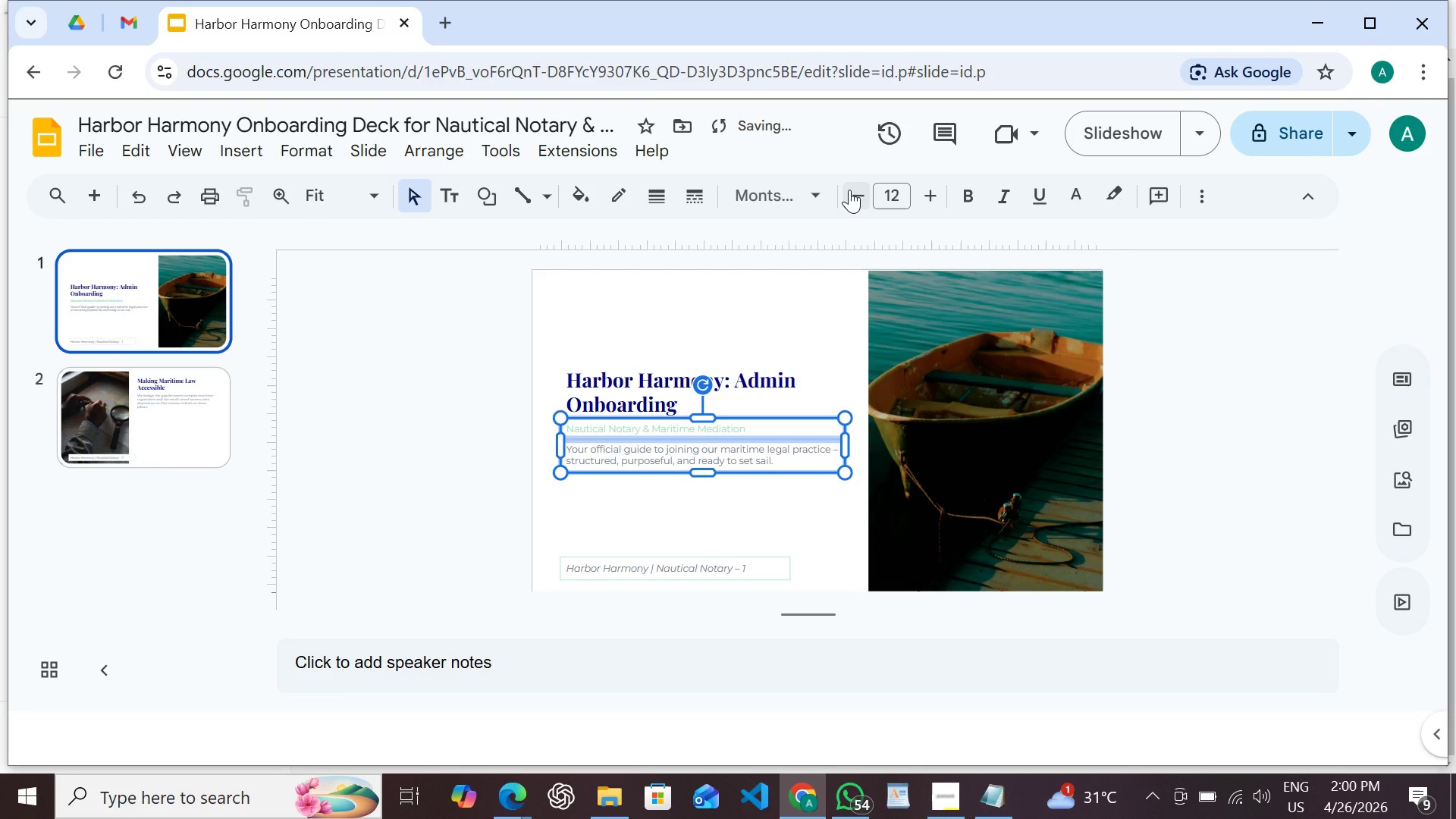 
left_click([849, 190])
 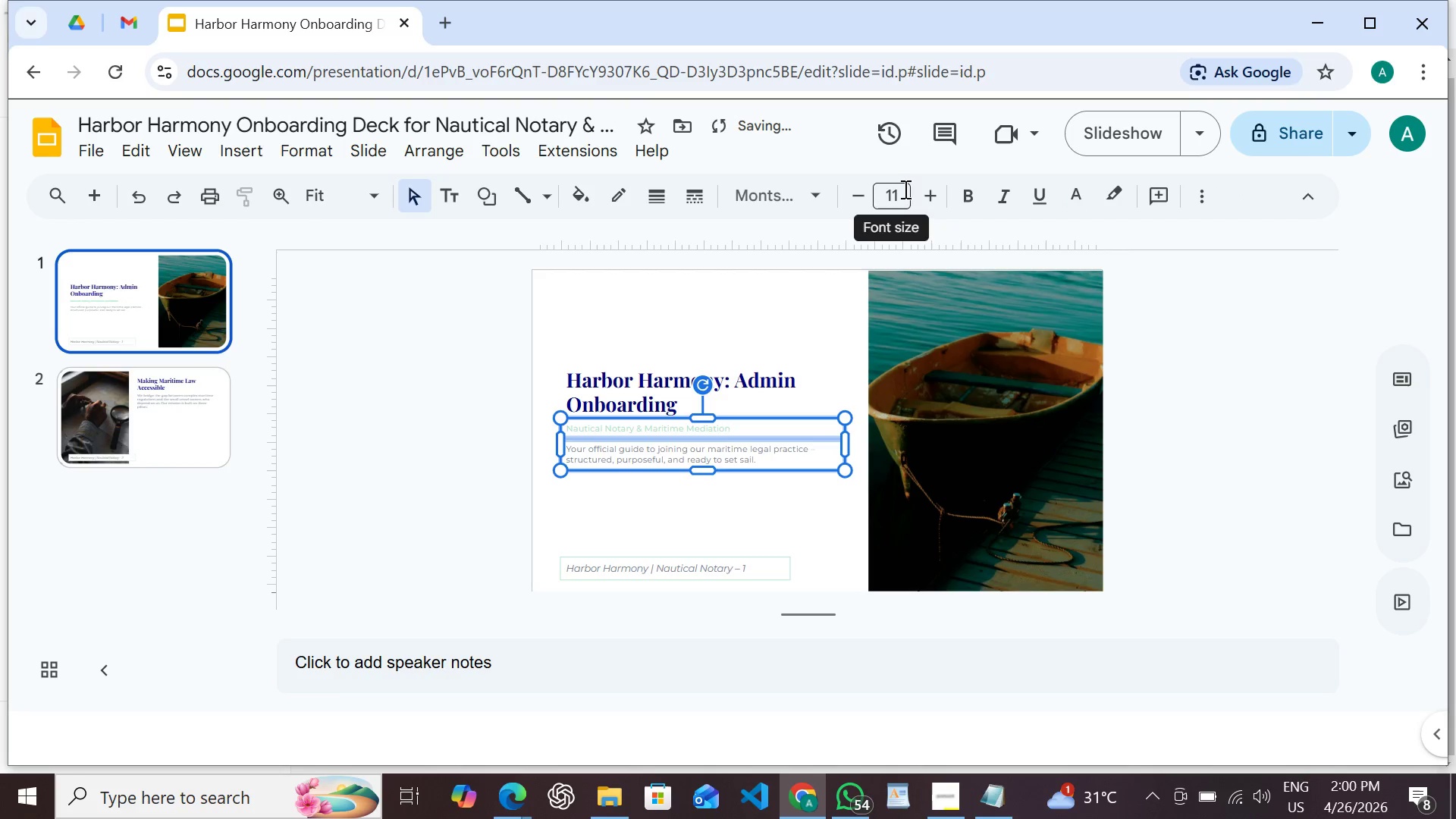 
left_click([925, 193])
 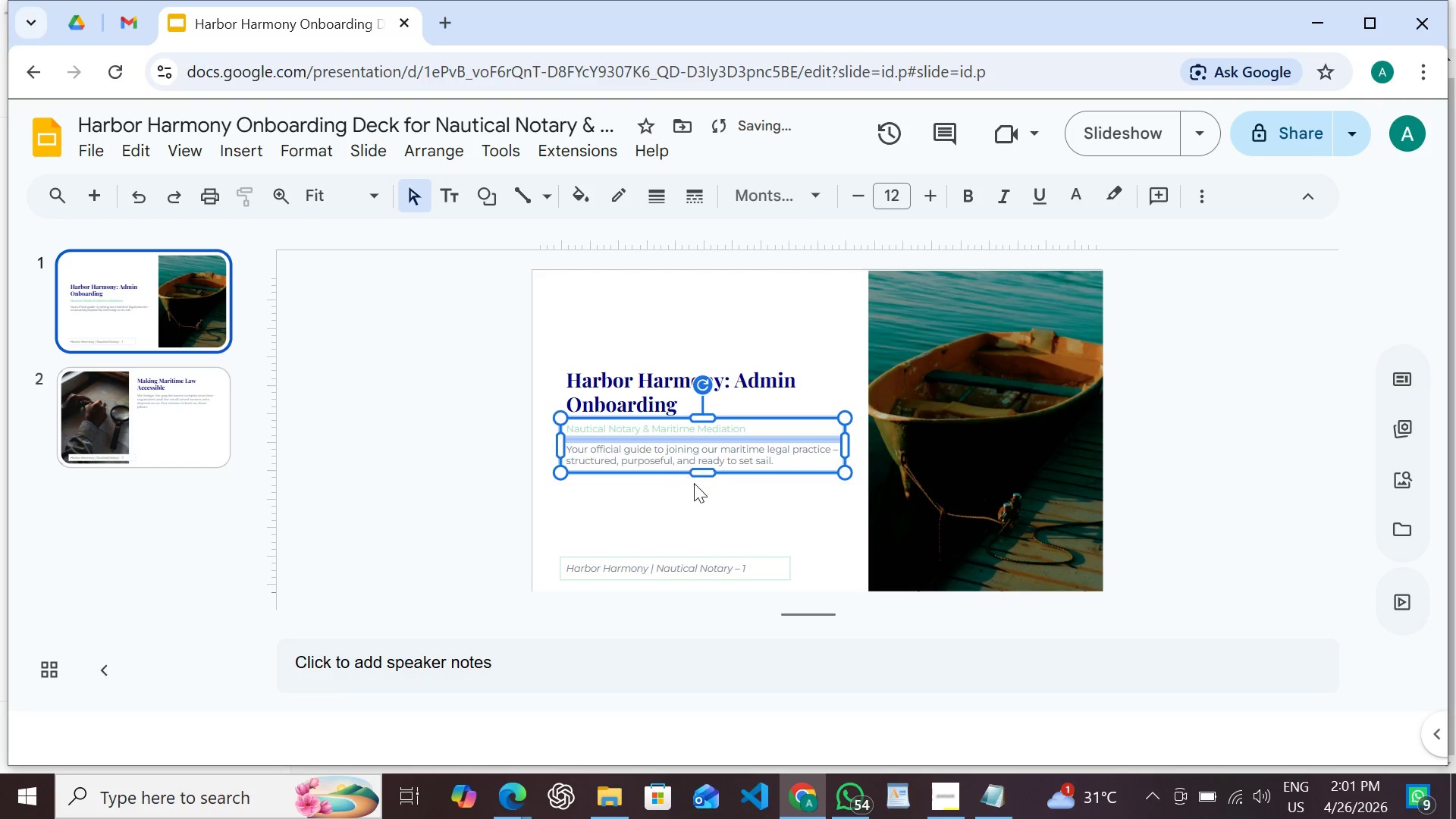 
left_click([684, 491])
 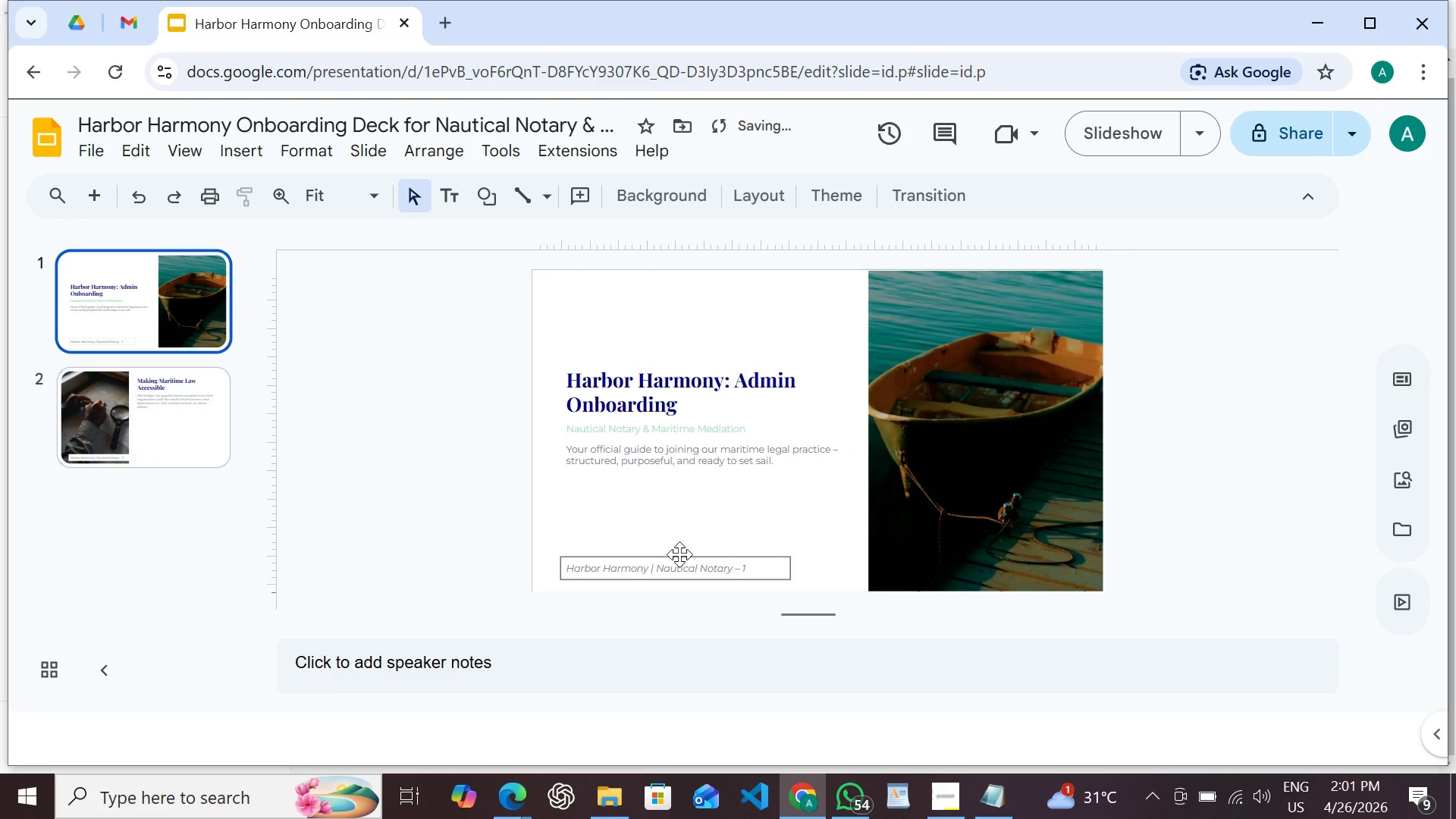 
left_click([679, 554])
 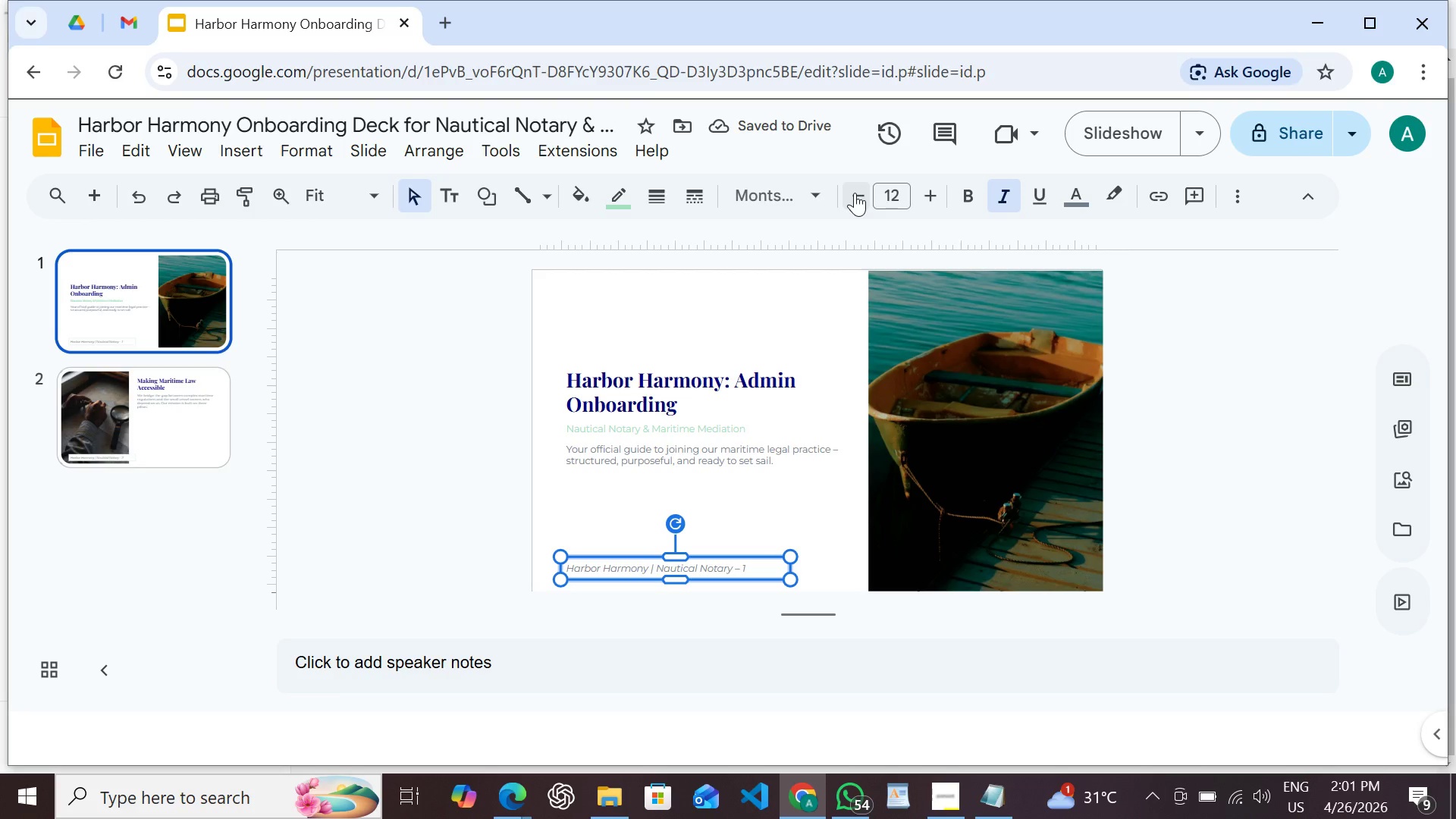 
double_click([855, 193])
 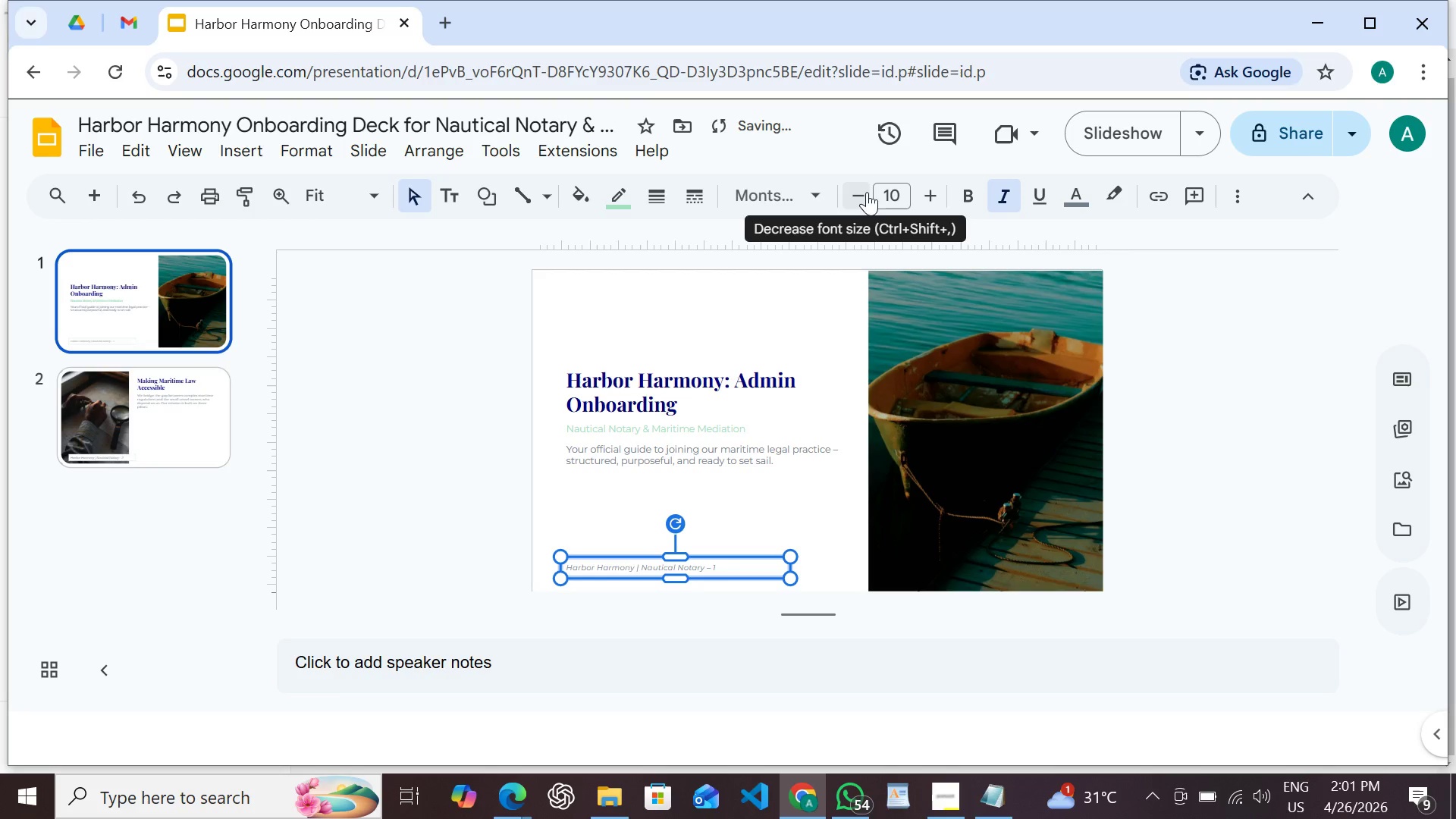 
left_click([860, 191])
 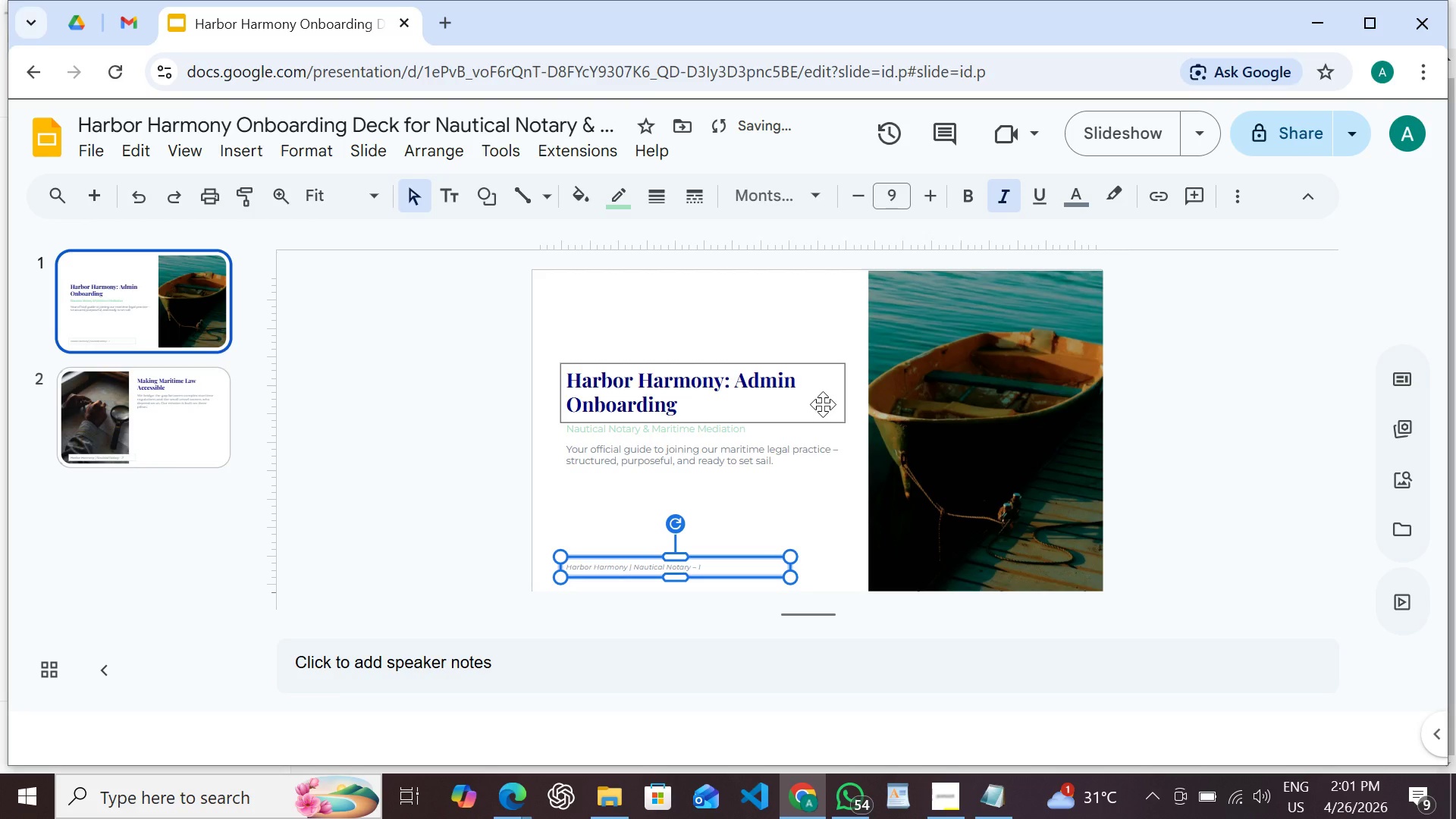 
key(Control+C)
 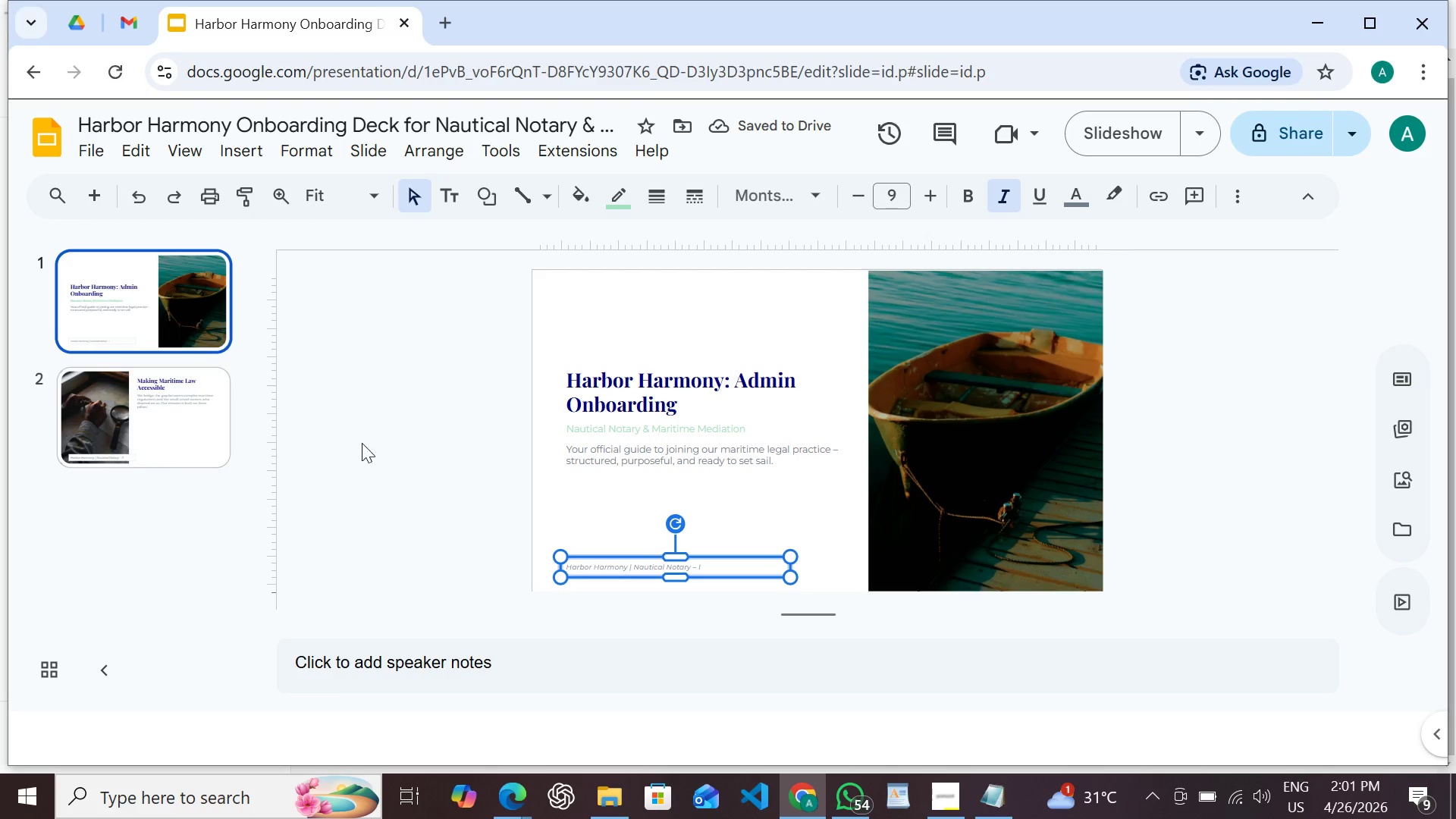 
left_click([145, 425])
 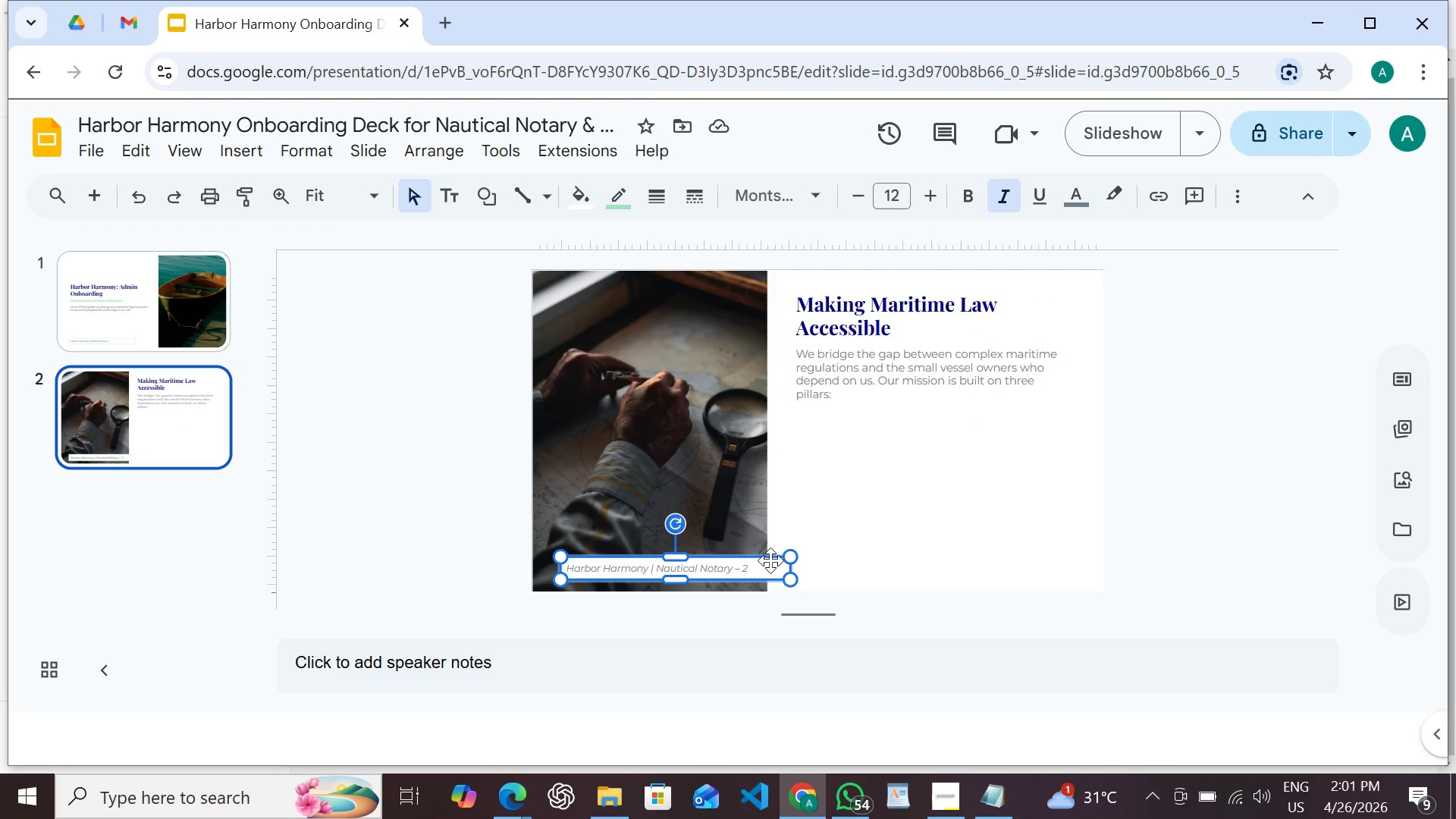 
key(Backspace)
 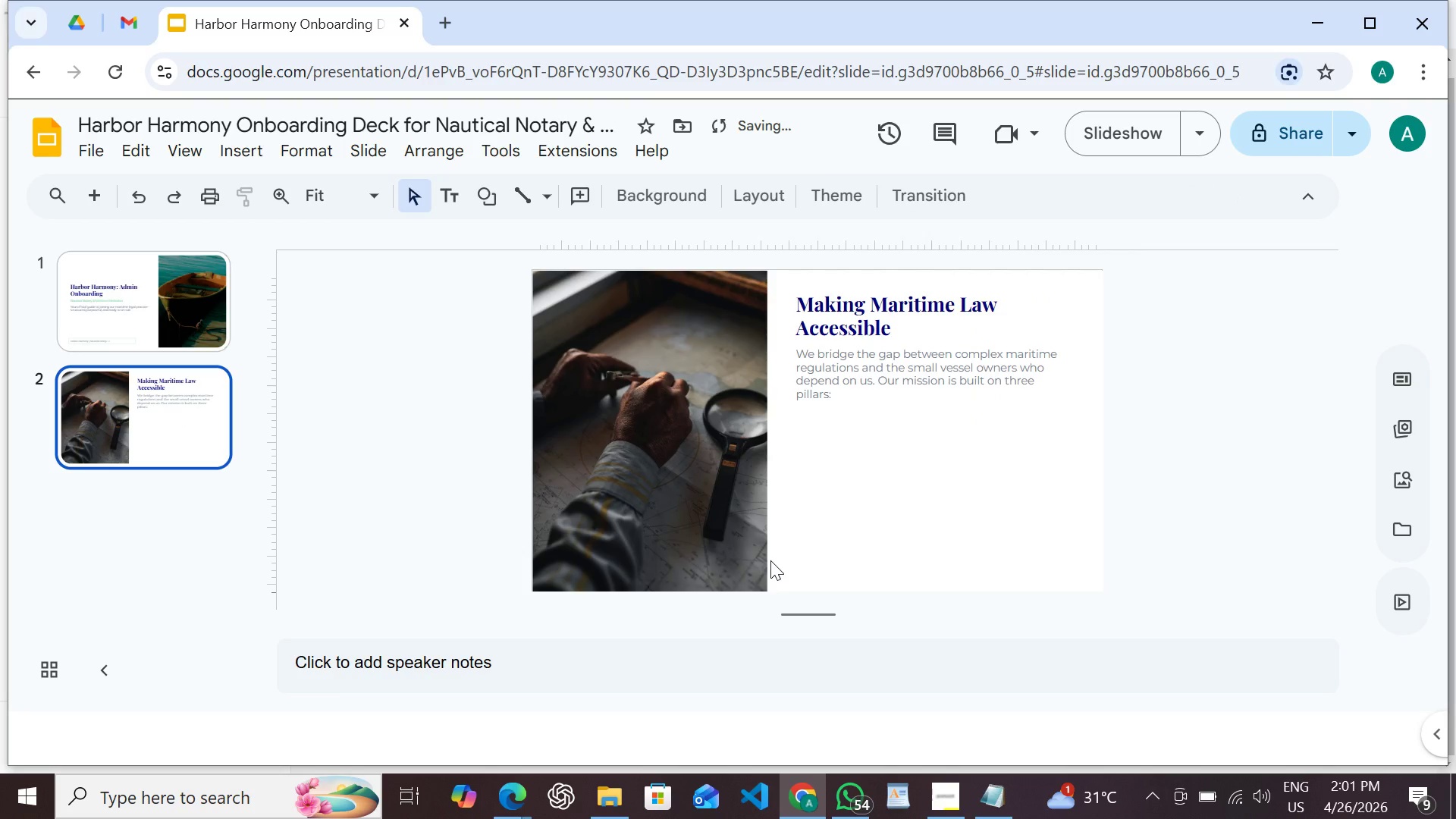 
key(Control+V)
 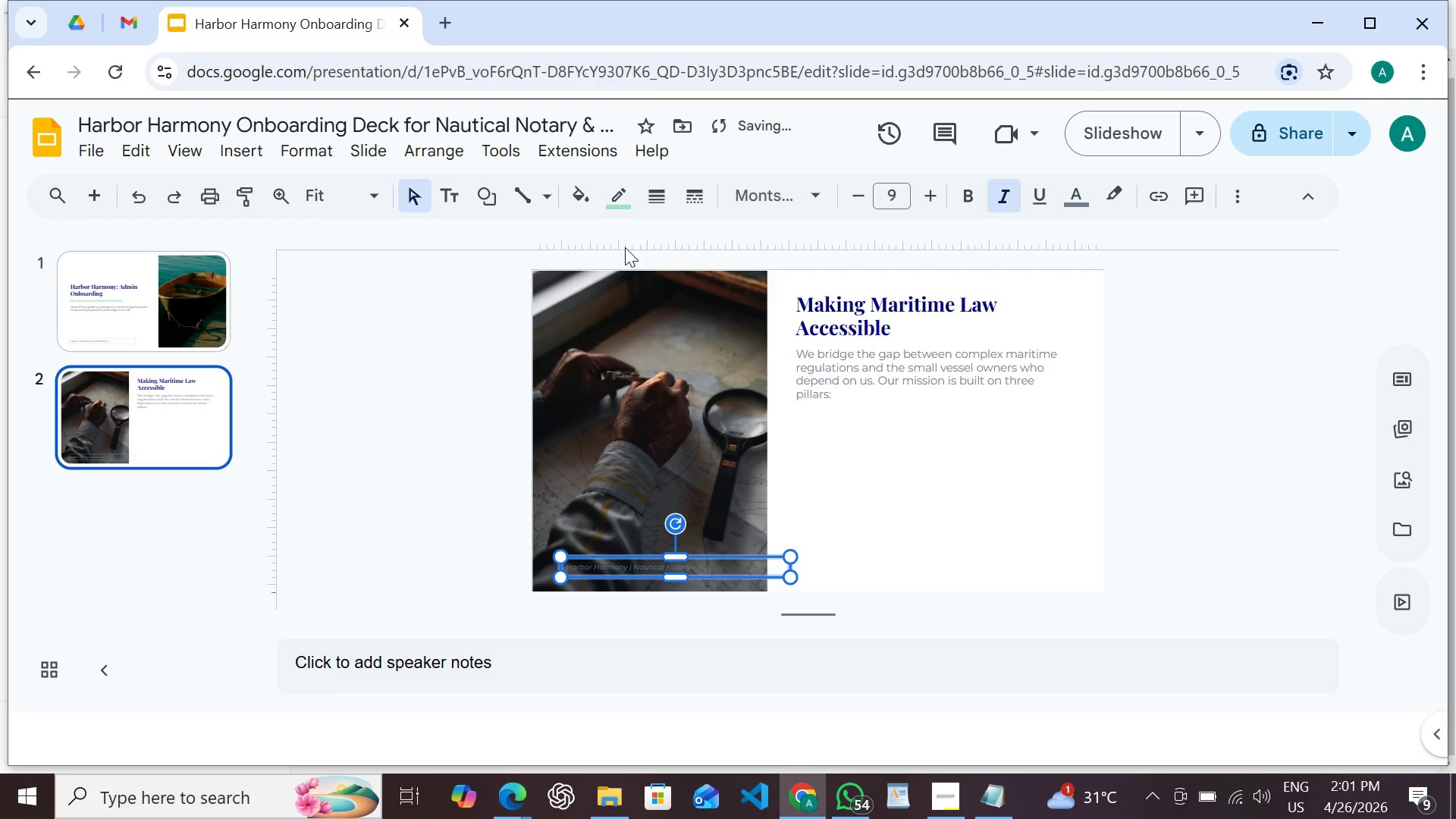 
left_click([591, 201])
 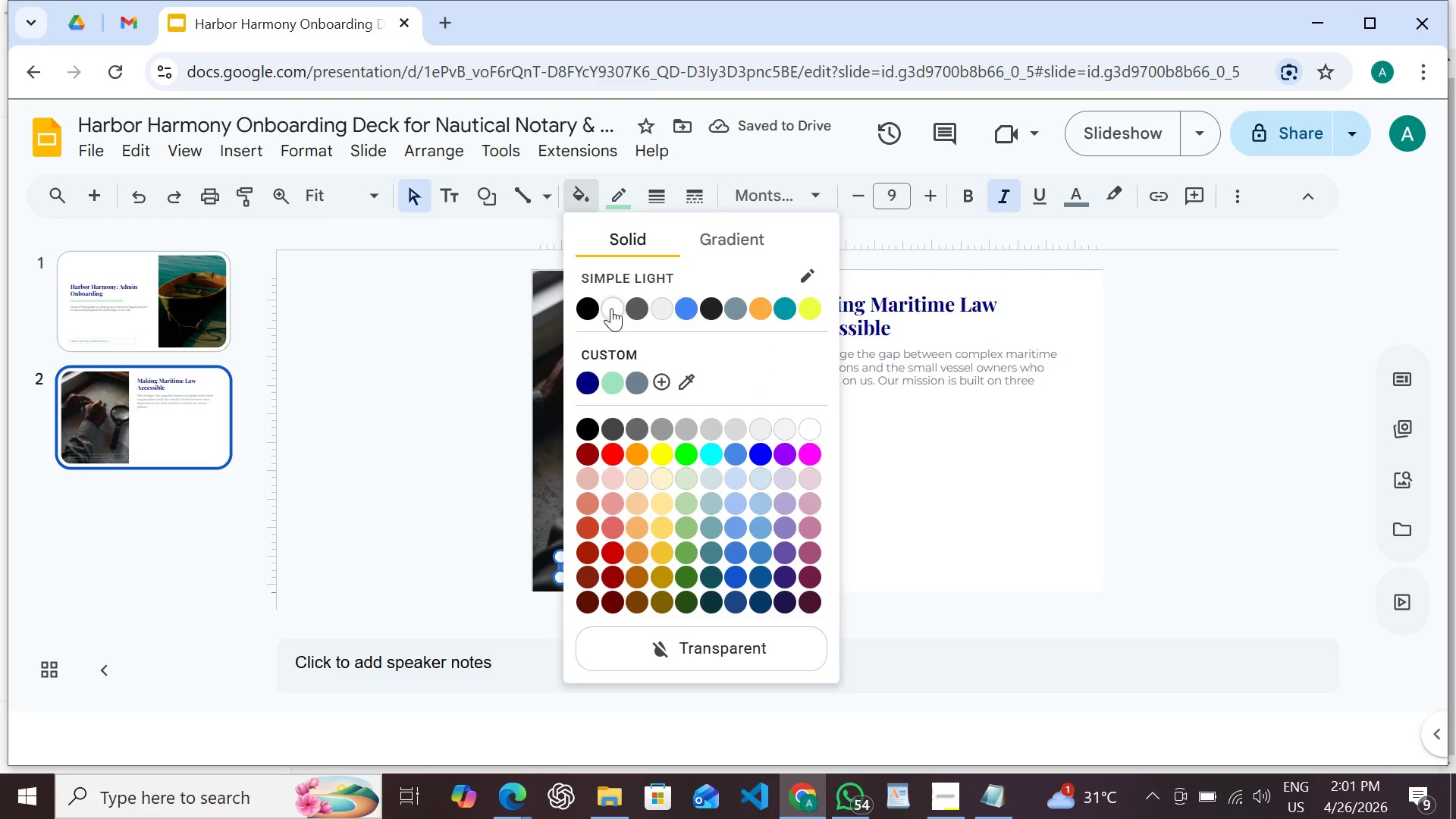 
left_click([611, 308])
 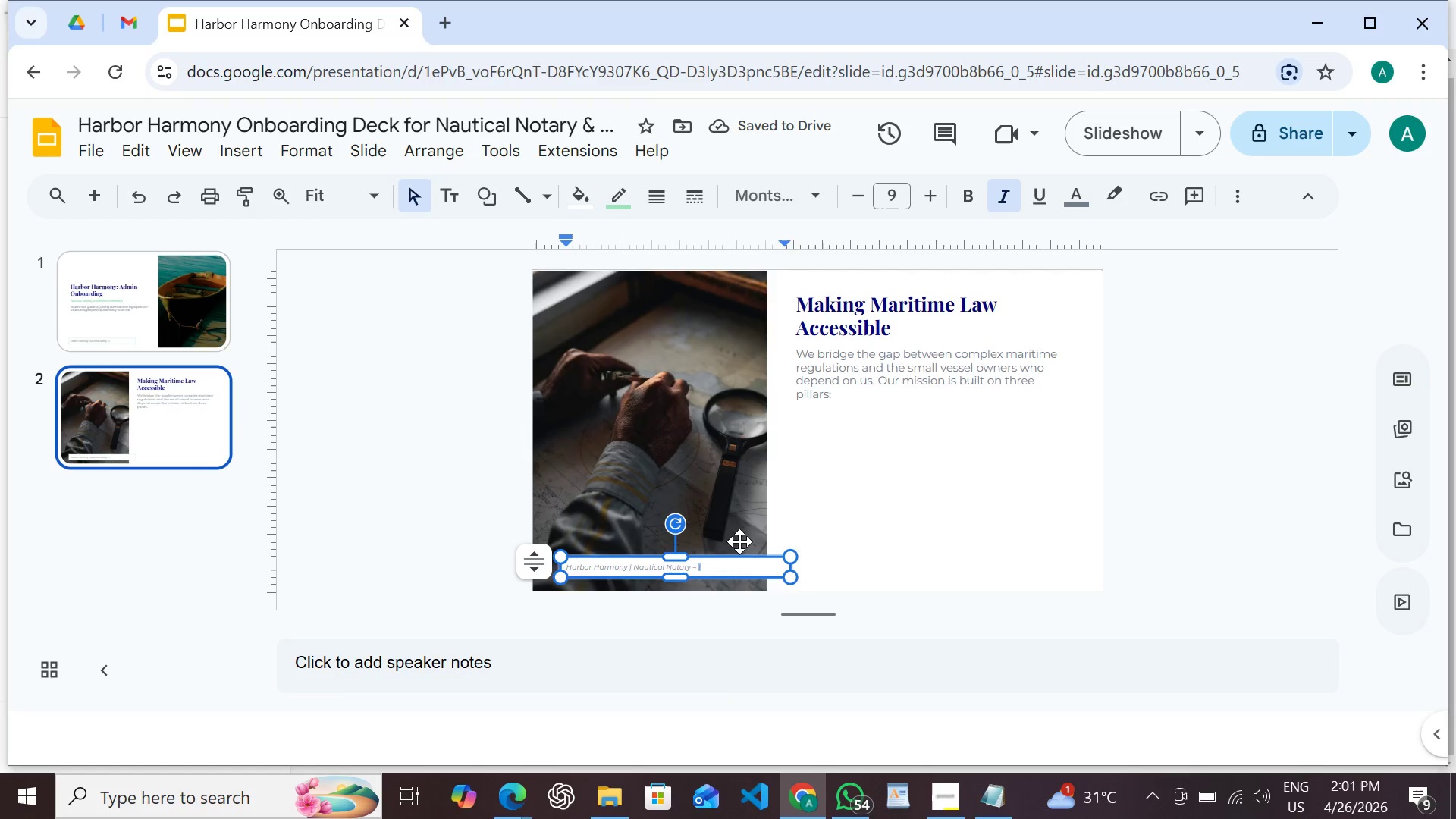 
key(2)
 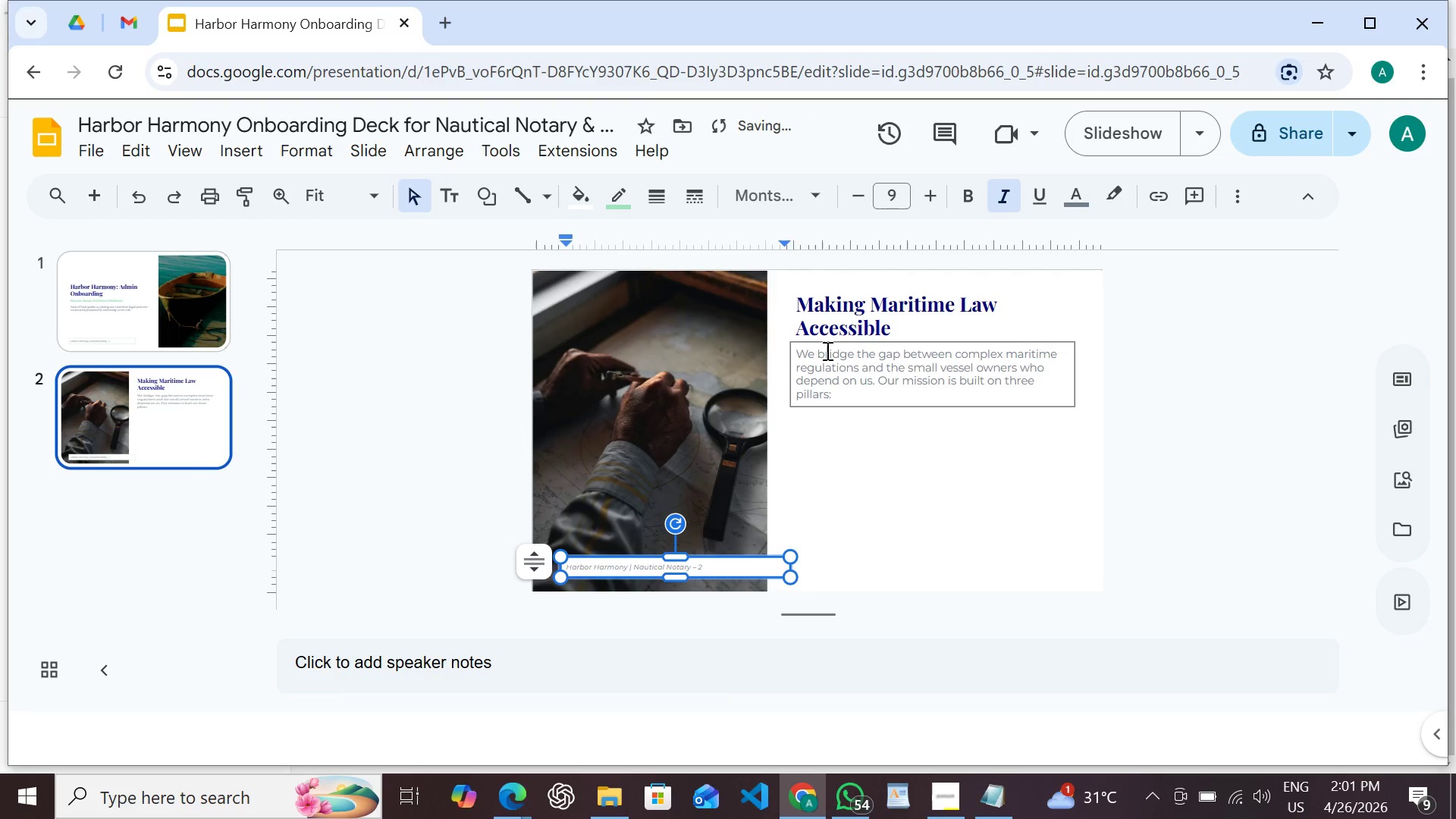 
left_click([829, 341])
 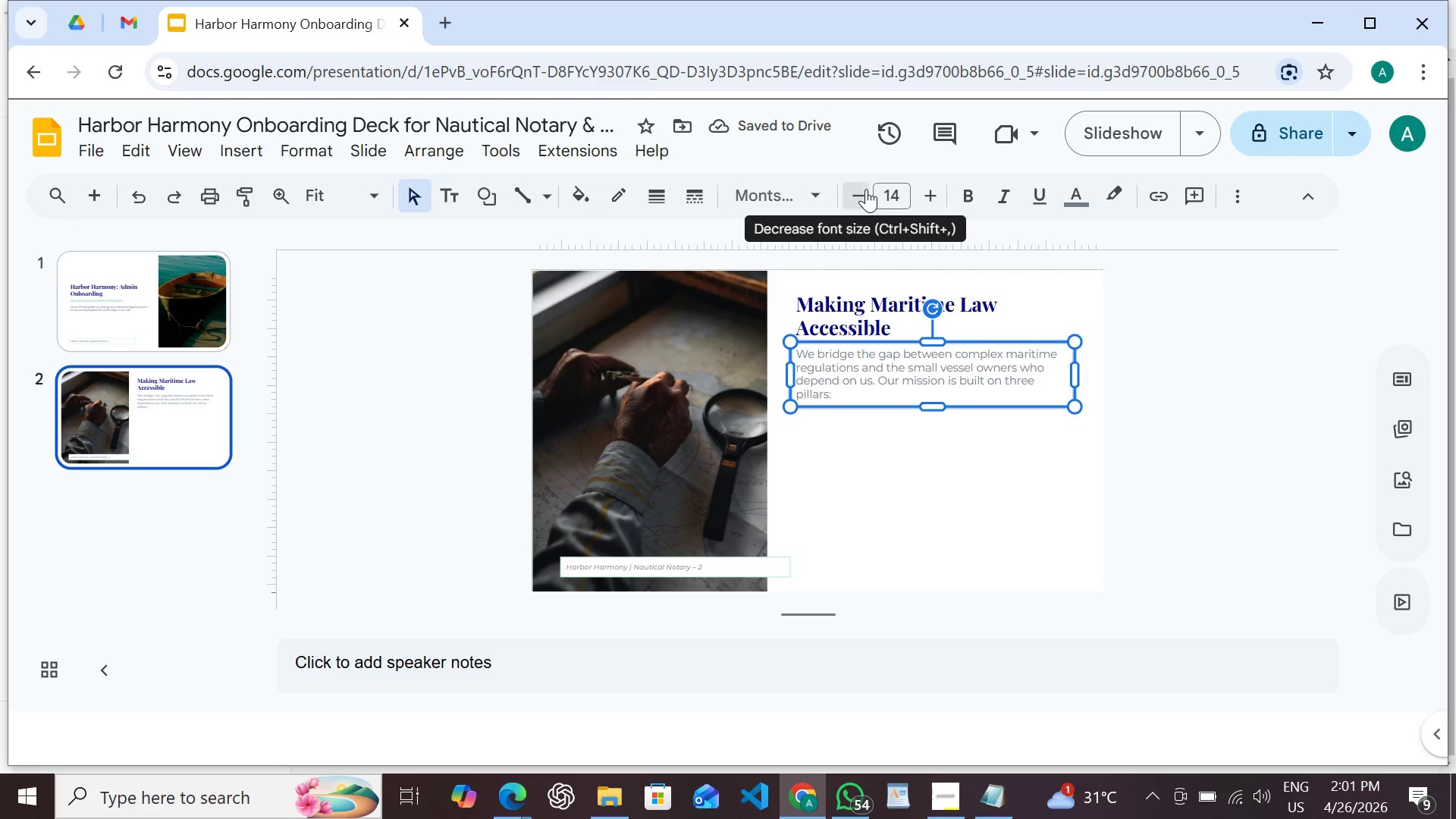 
double_click([866, 189])
 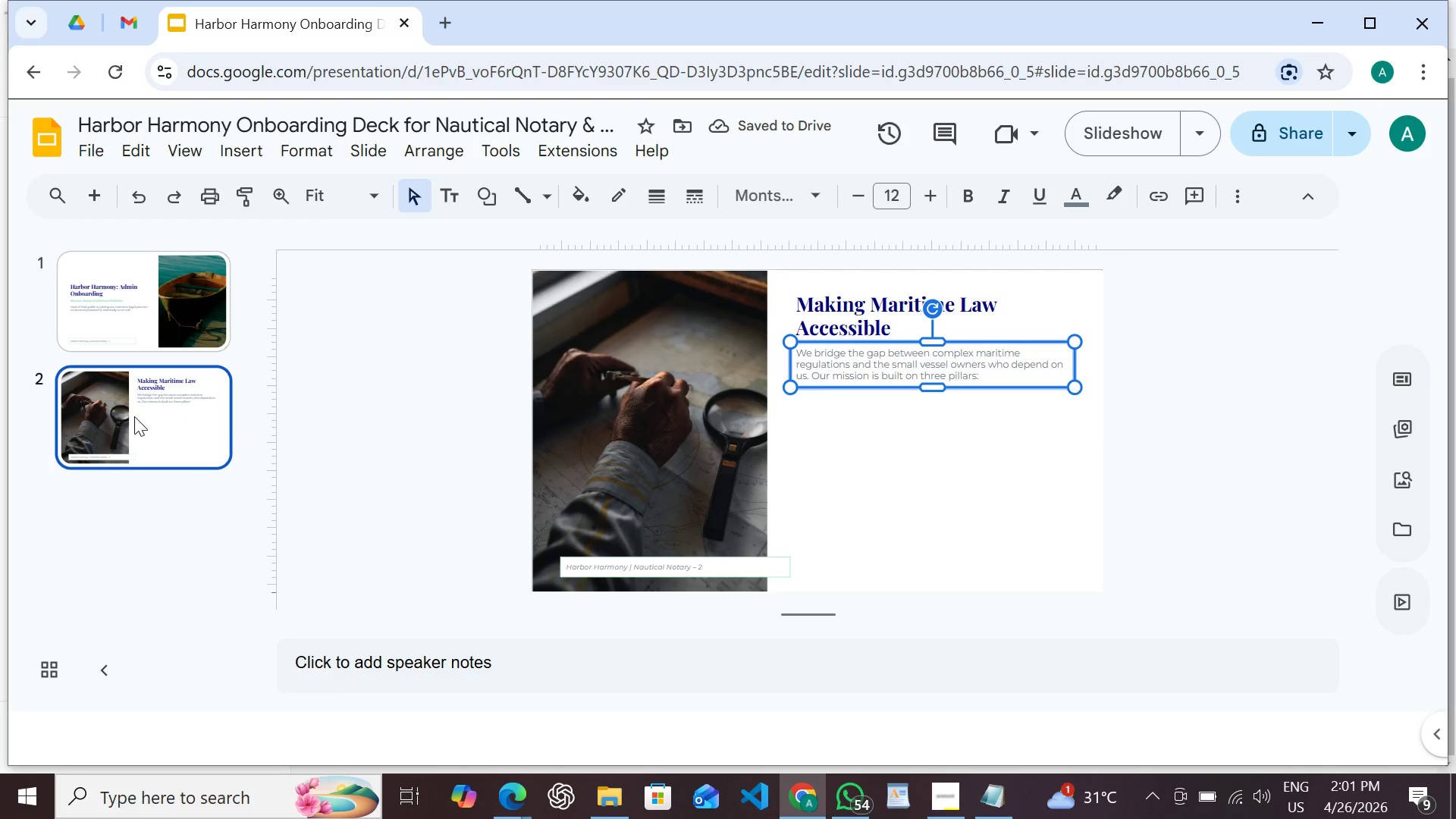 
left_click([122, 315])
 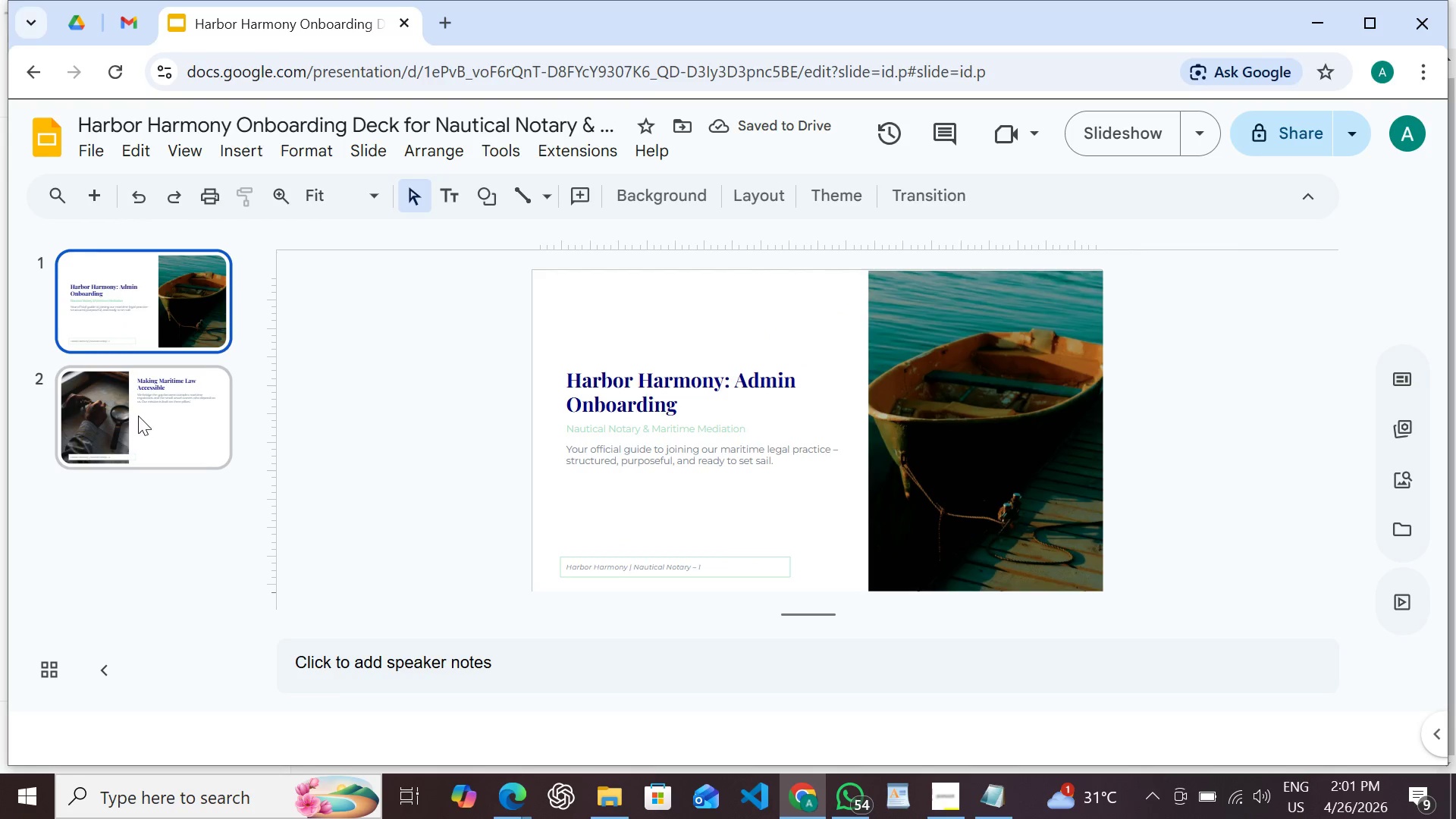 
left_click([138, 419])
 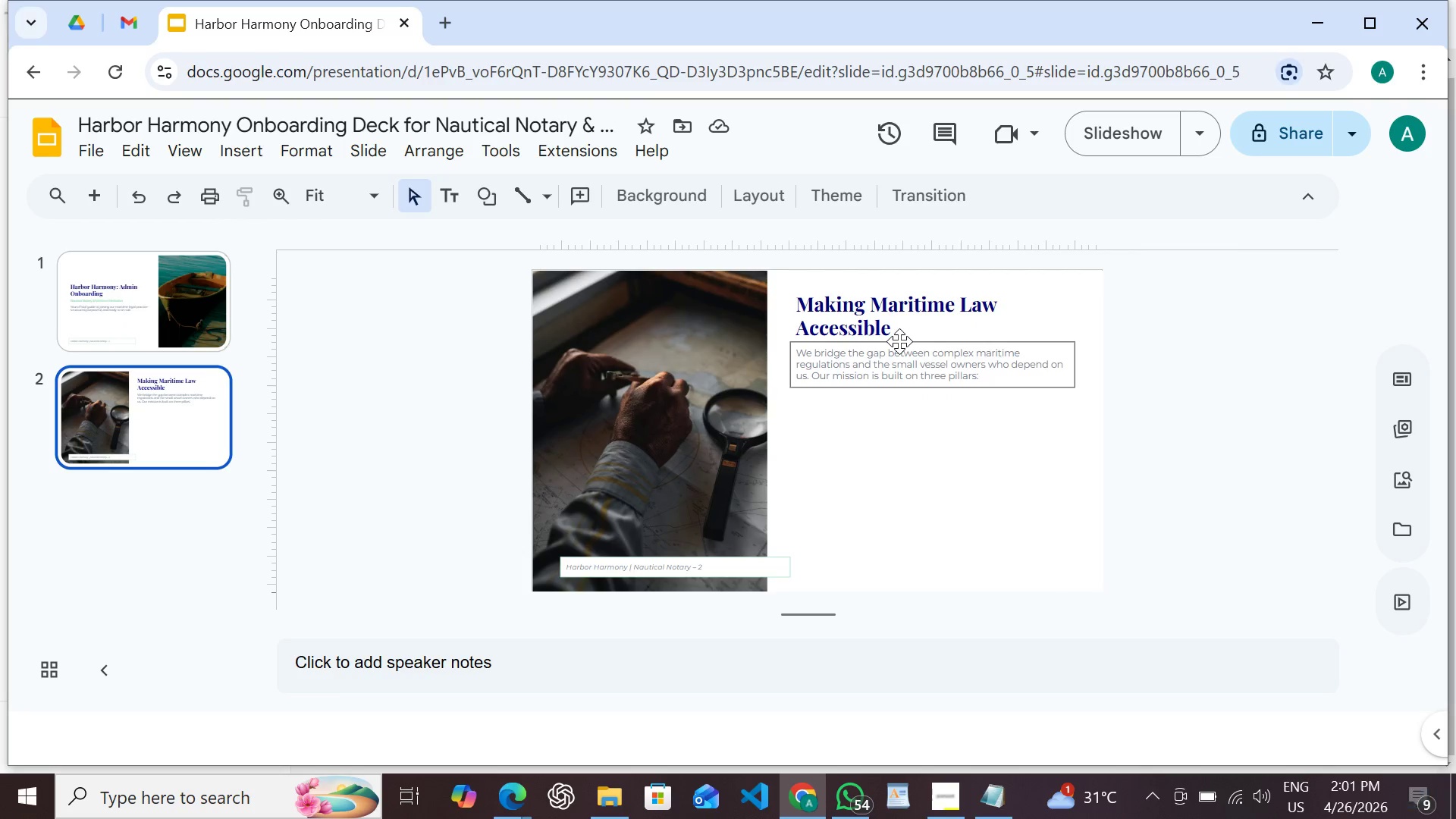 
left_click([899, 341])
 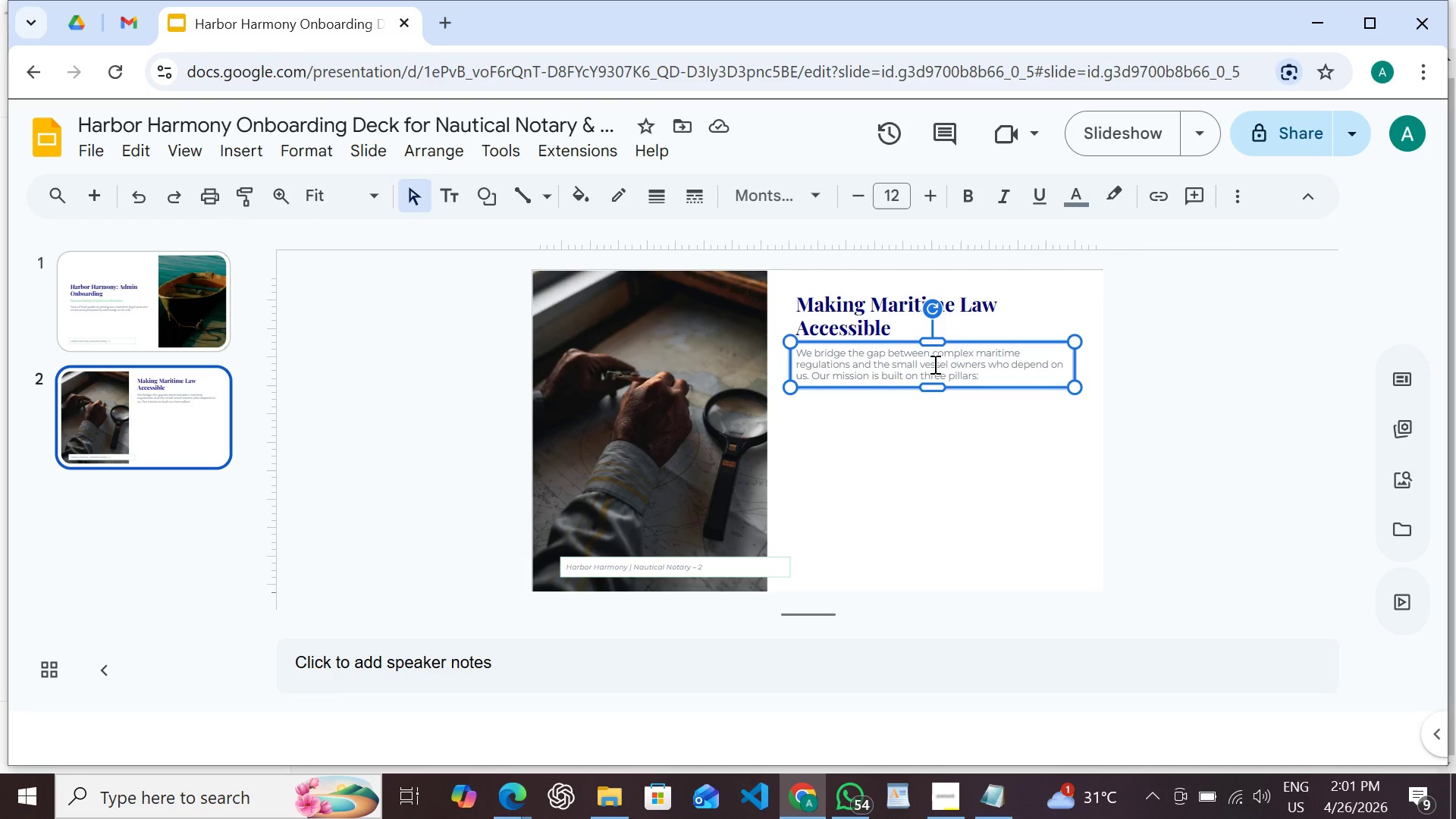 
hold_key(key=ControlRight, duration=0.61)
 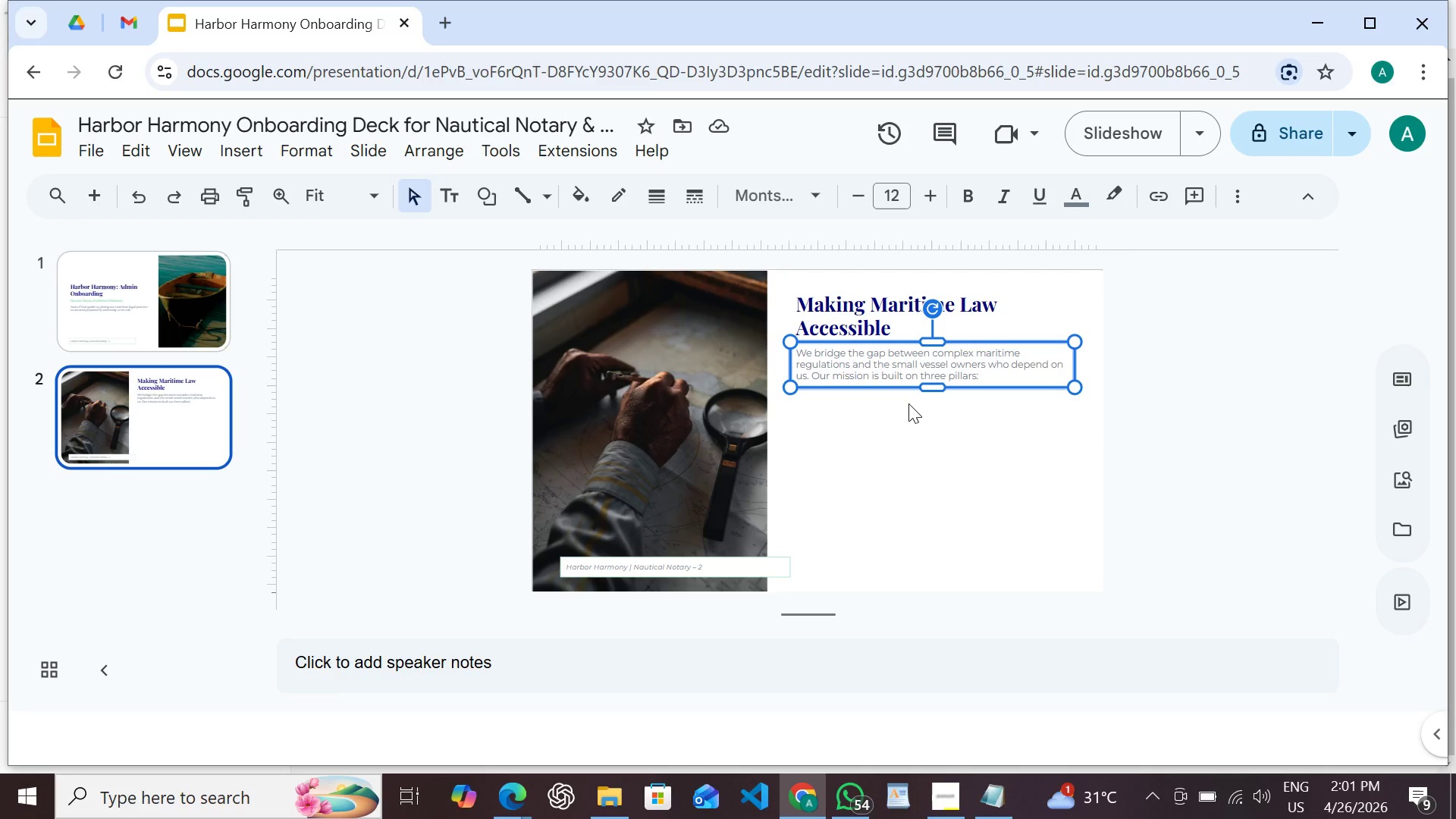 
left_click([906, 415])
 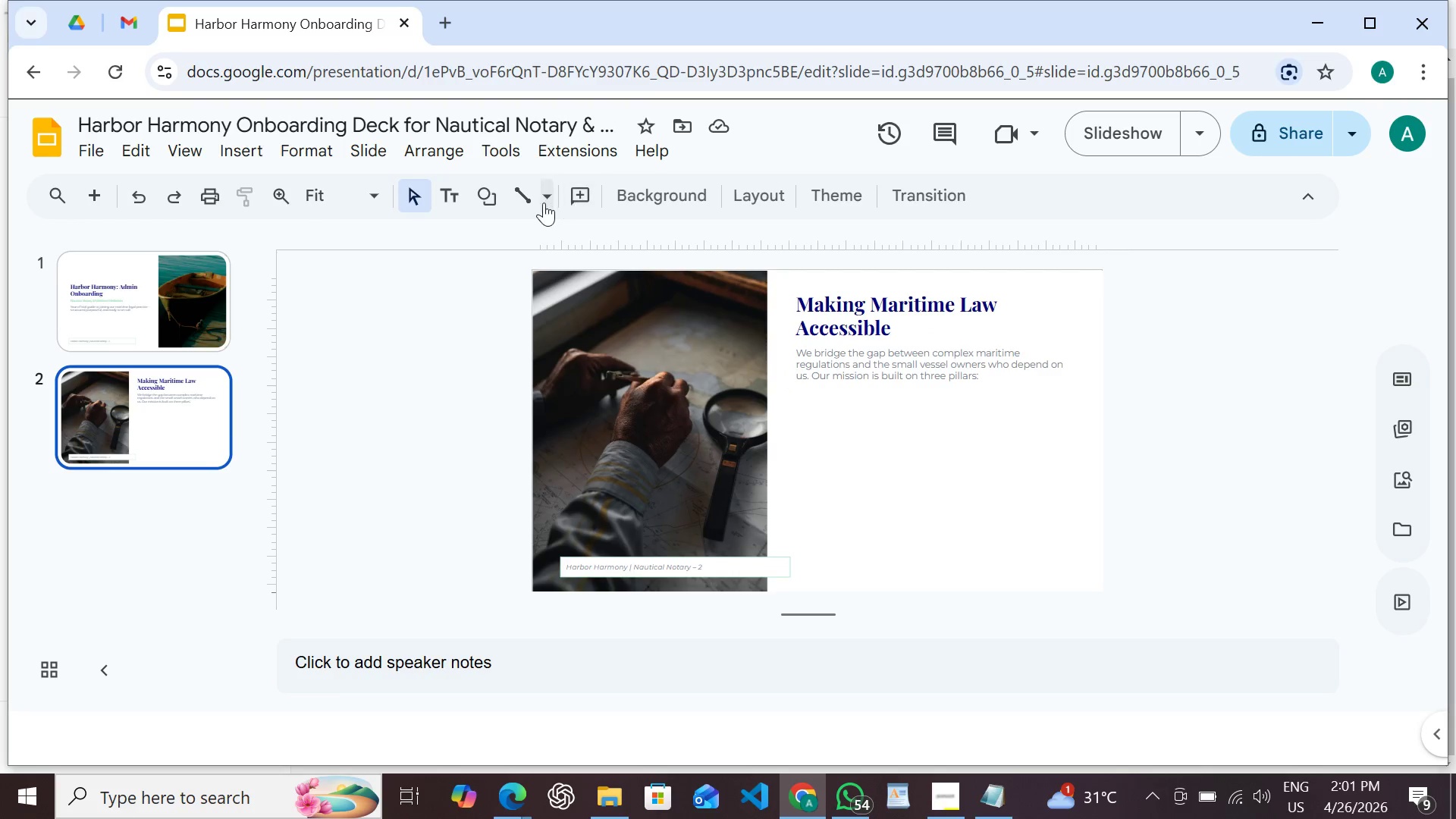 
left_click([492, 206])
 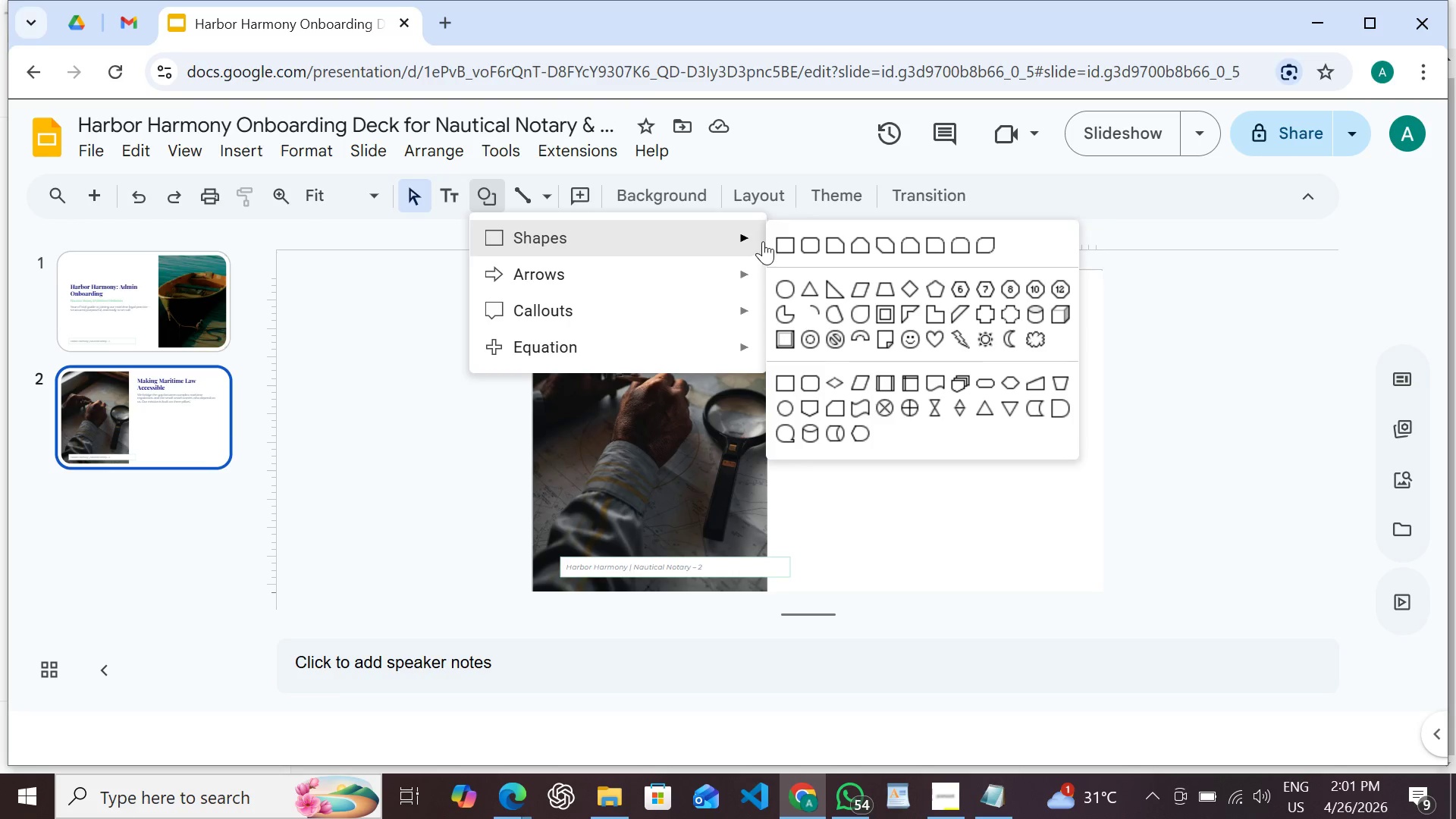 
left_click([788, 243])
 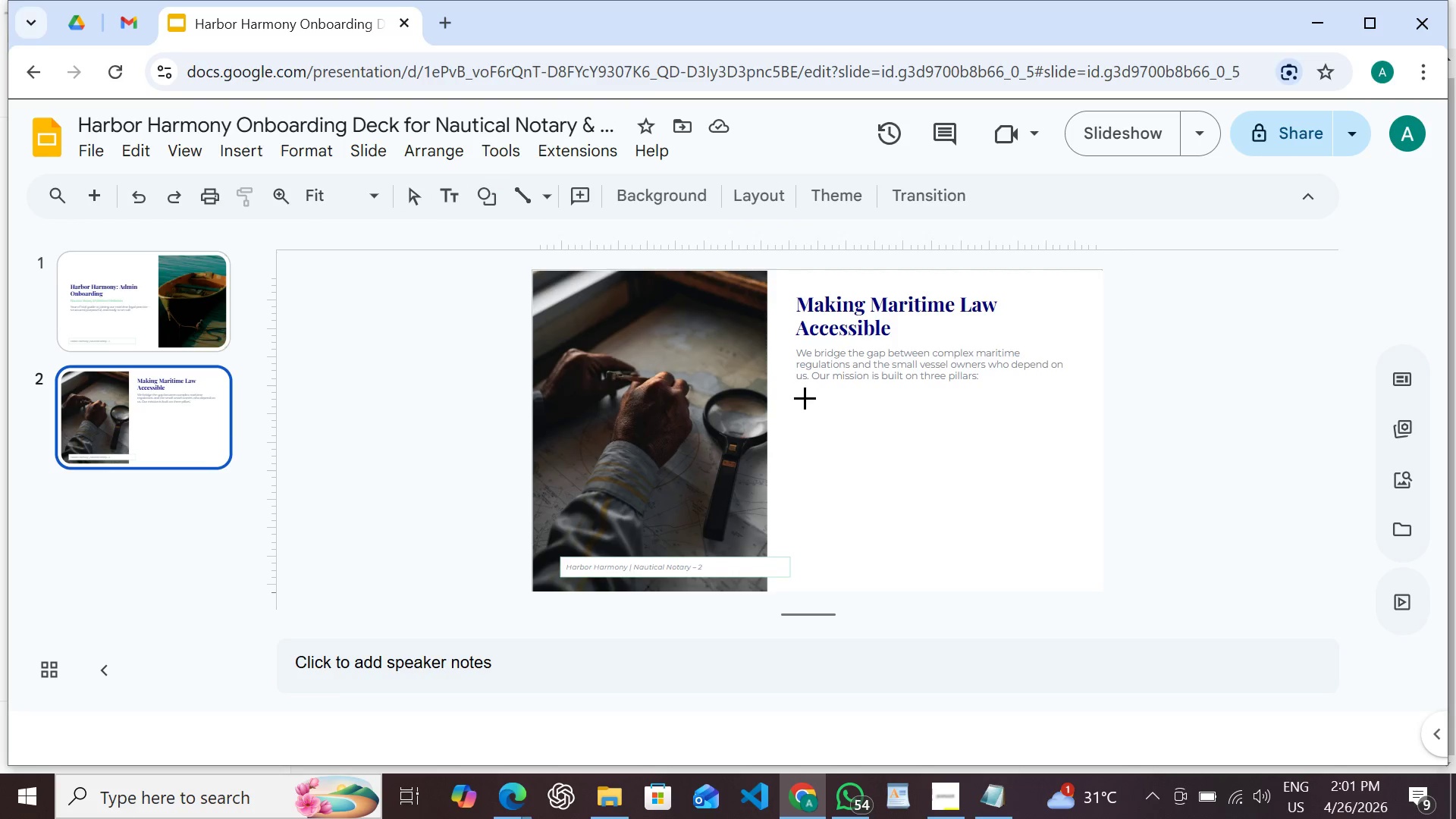 
left_click_drag(start_coordinate=[797, 394], to_coordinate=[931, 481])
 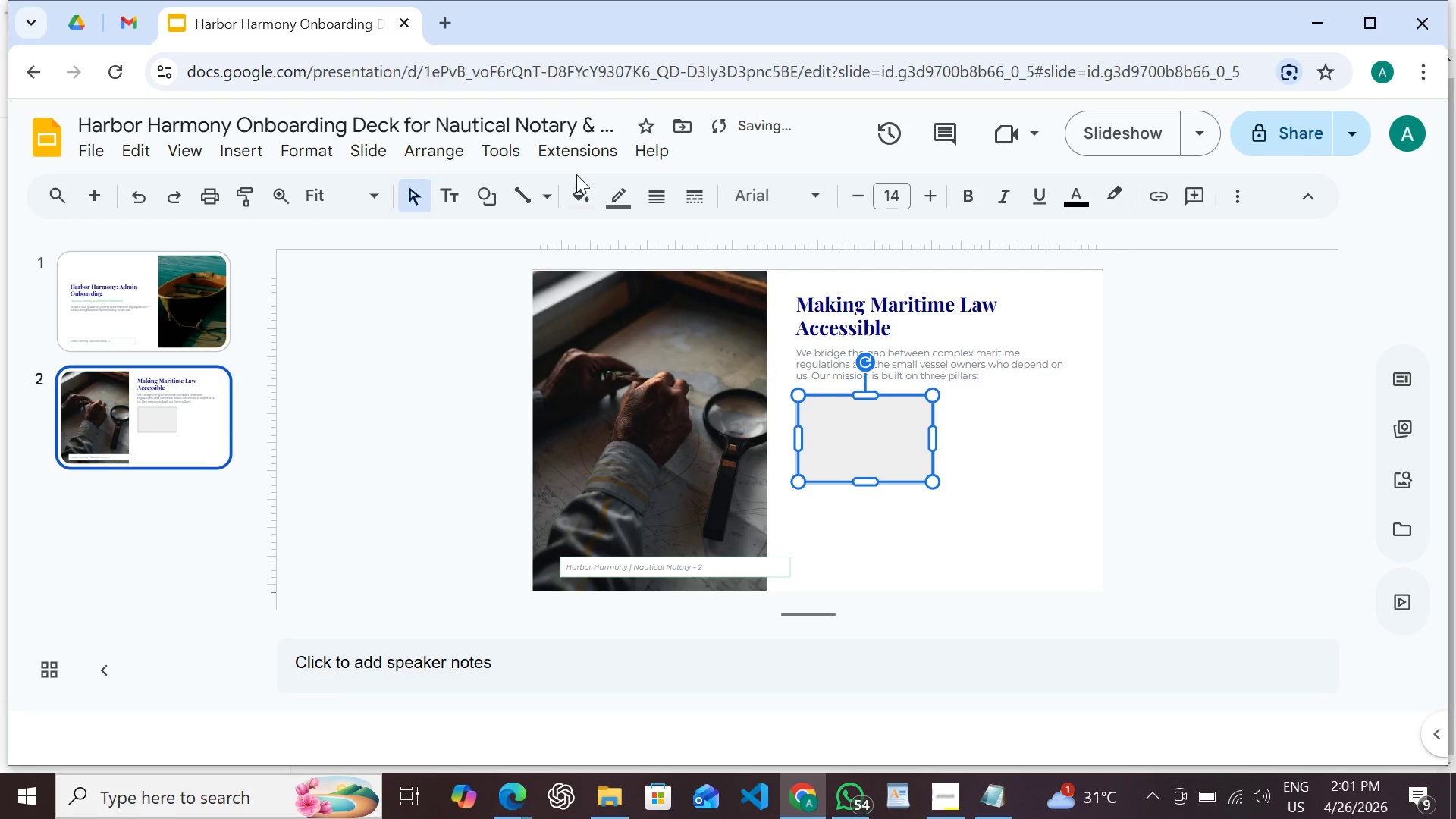 
left_click([580, 207])
 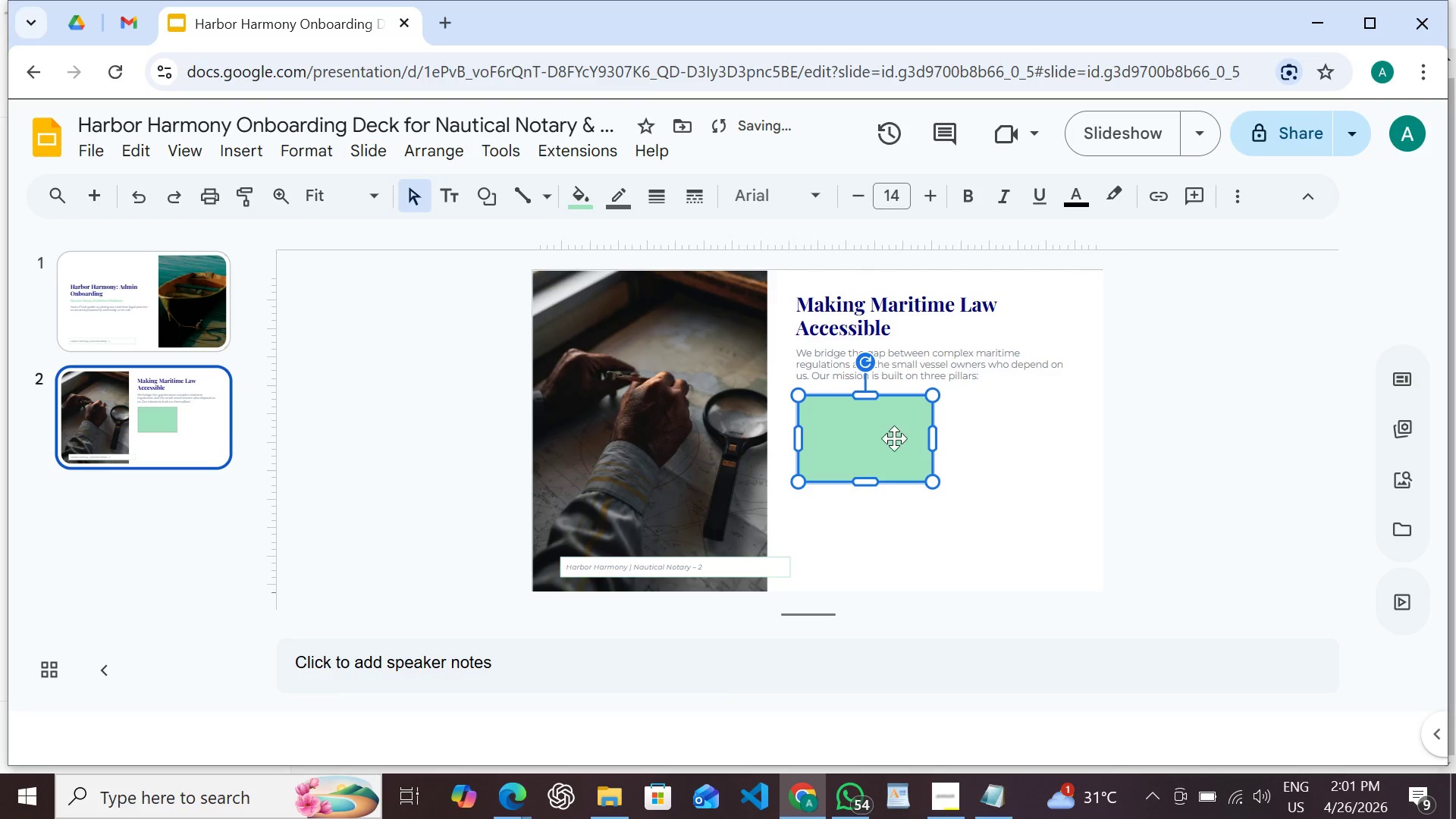 
left_click_drag(start_coordinate=[876, 436], to_coordinate=[871, 436])
 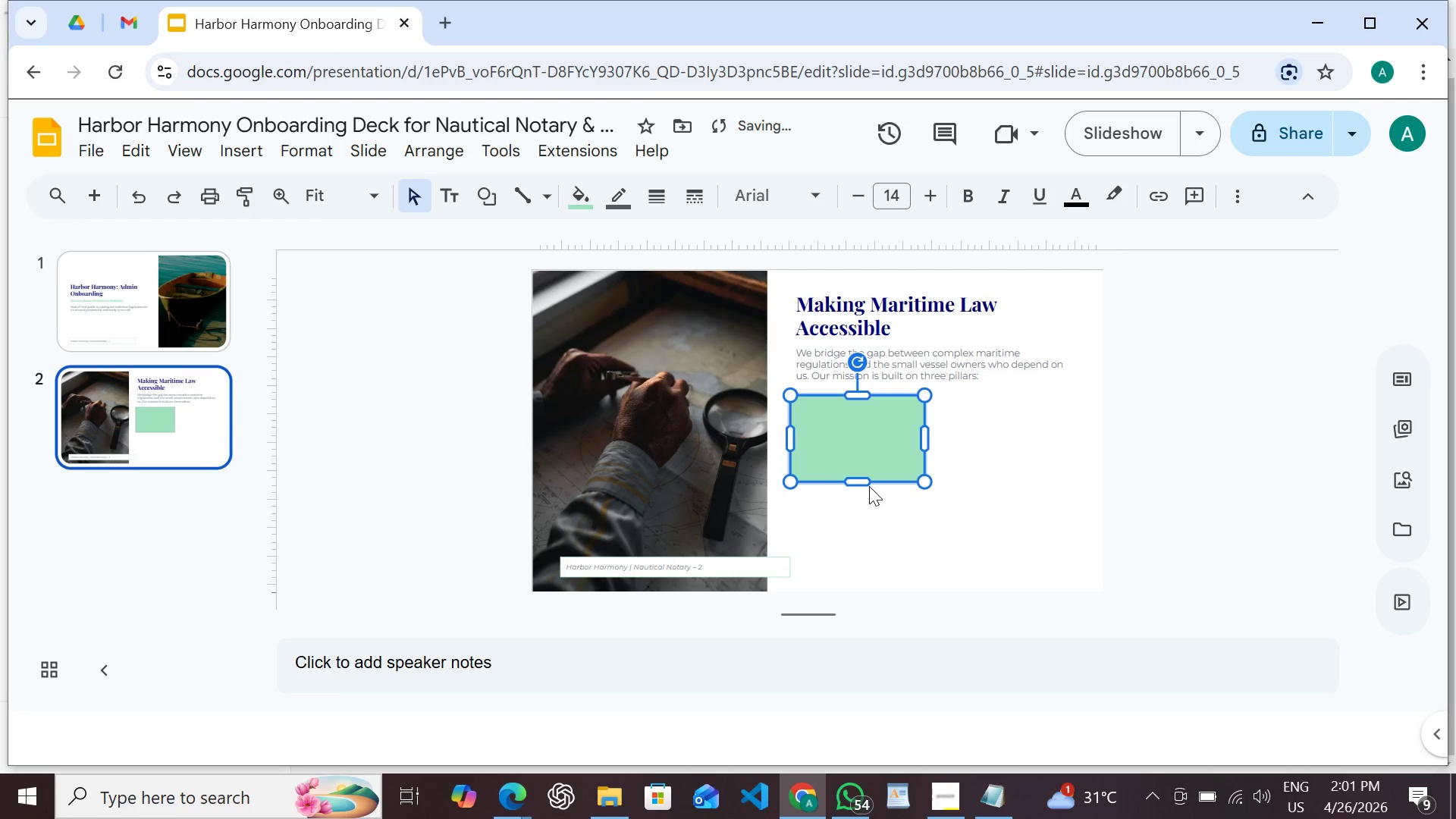 
left_click_drag(start_coordinate=[861, 483], to_coordinate=[861, 491])
 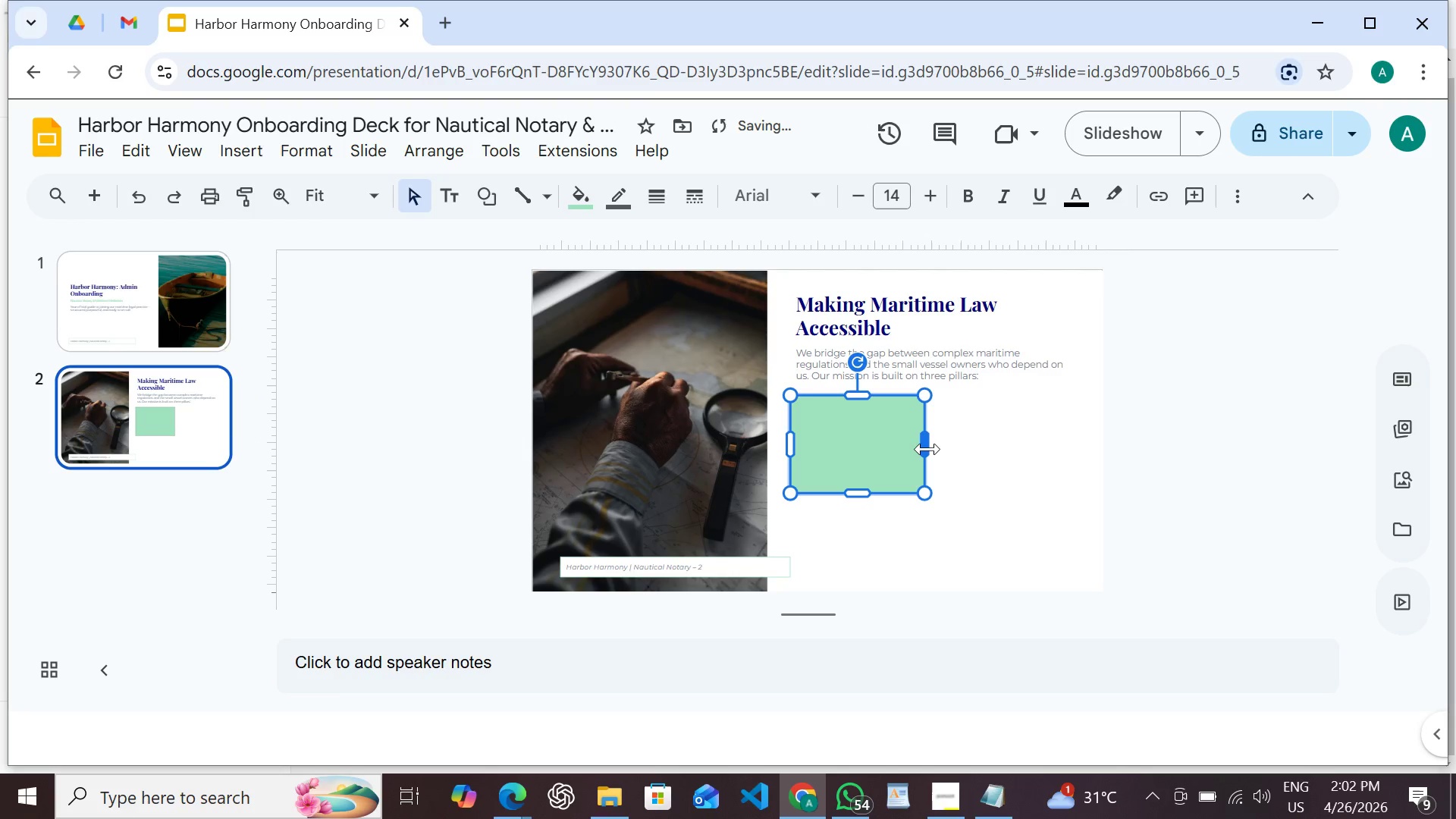 
left_click_drag(start_coordinate=[926, 449], to_coordinate=[932, 449])
 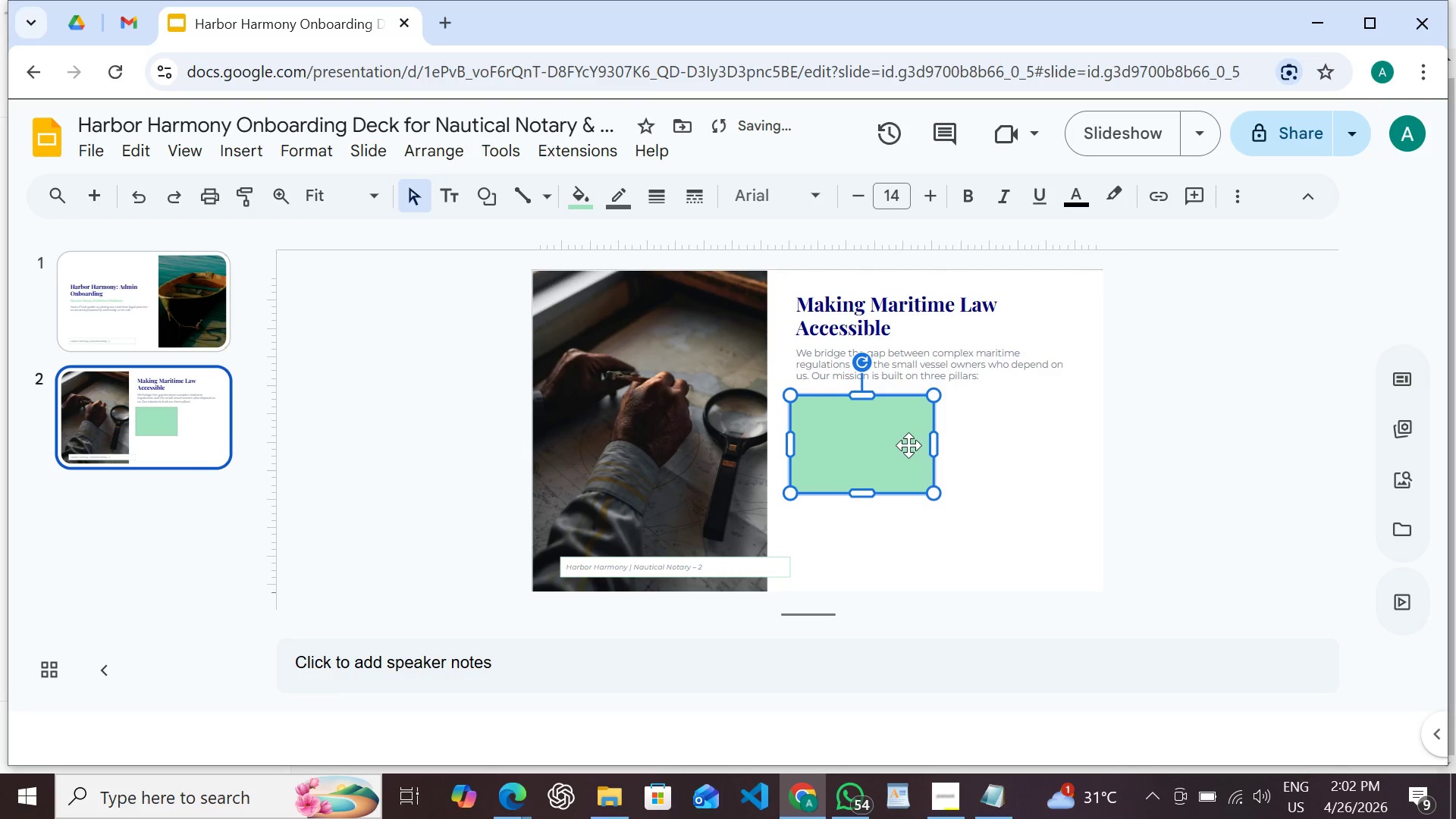 
hold_key(key=ControlRight, duration=1.0)
 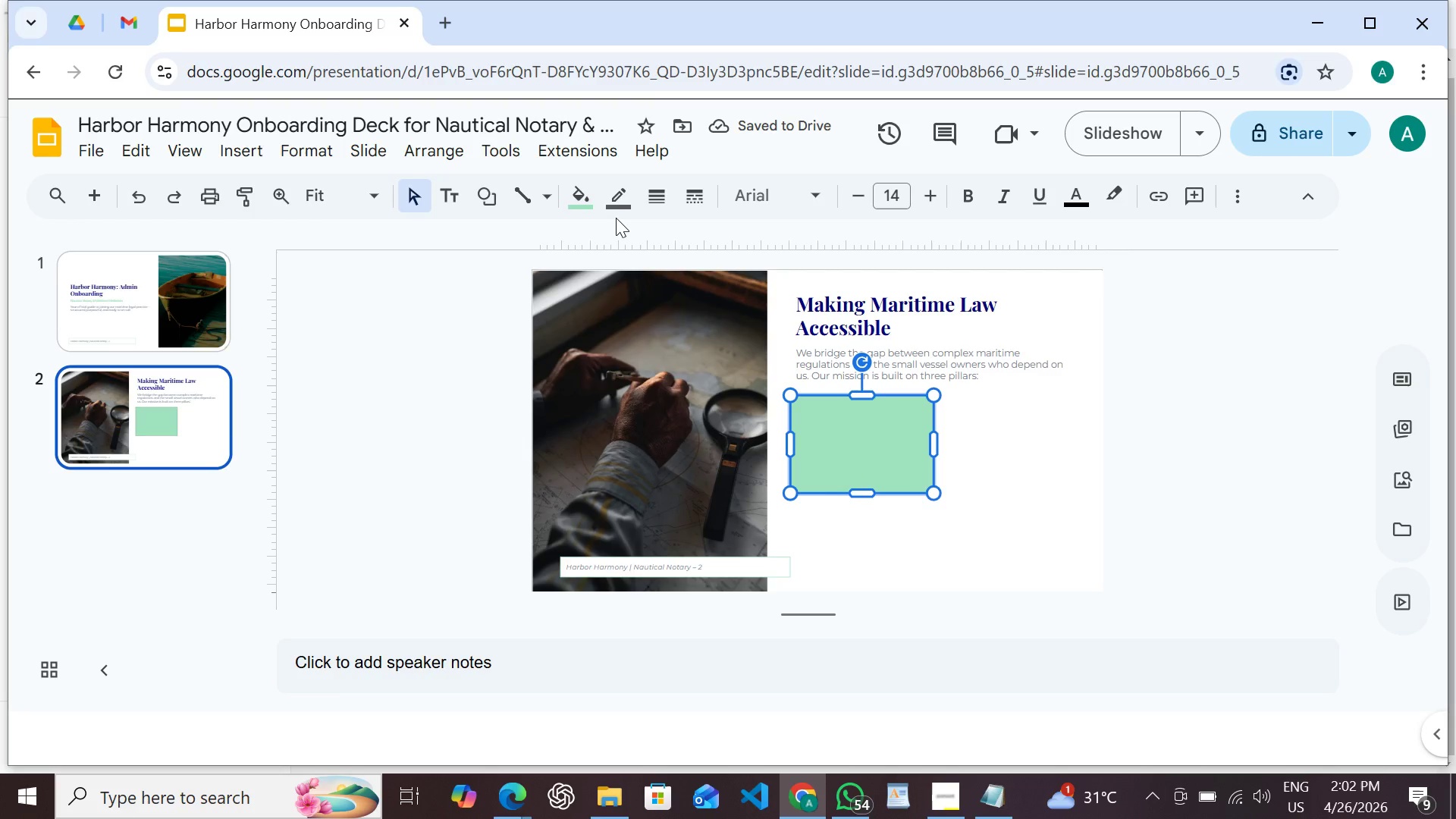 
left_click([616, 210])
 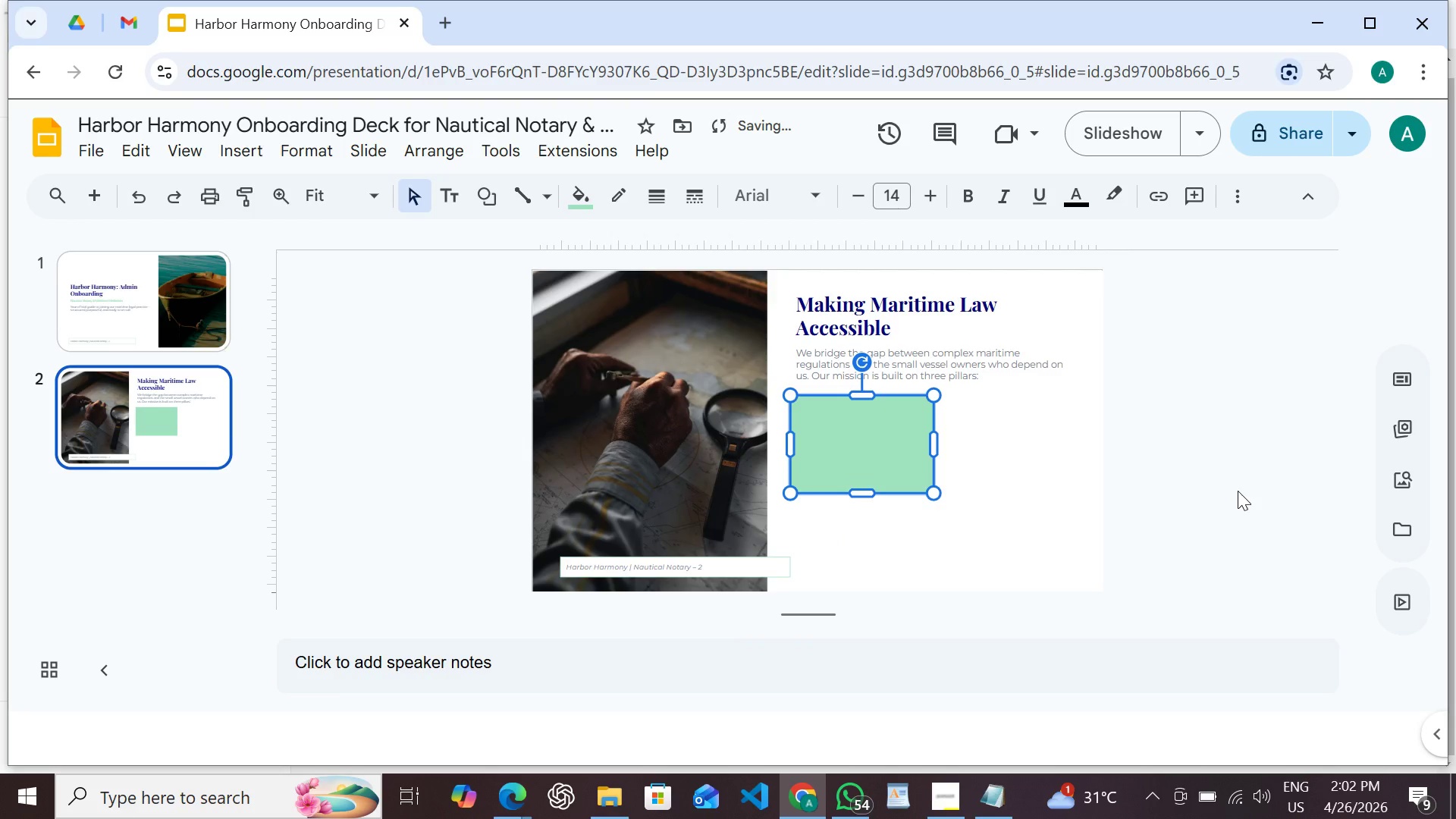 
key(Control+D)
 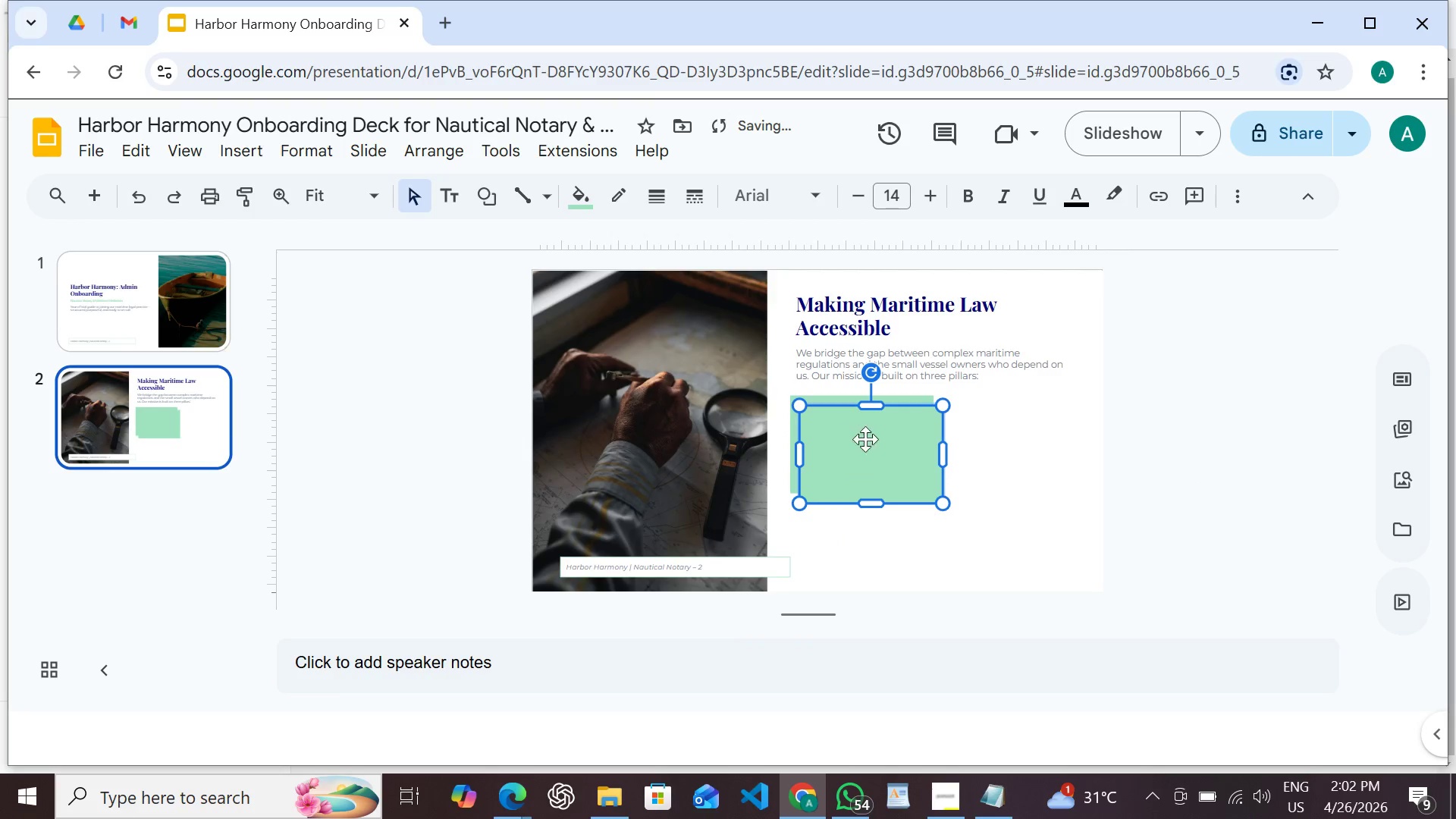 
left_click_drag(start_coordinate=[871, 441], to_coordinate=[1004, 436])
 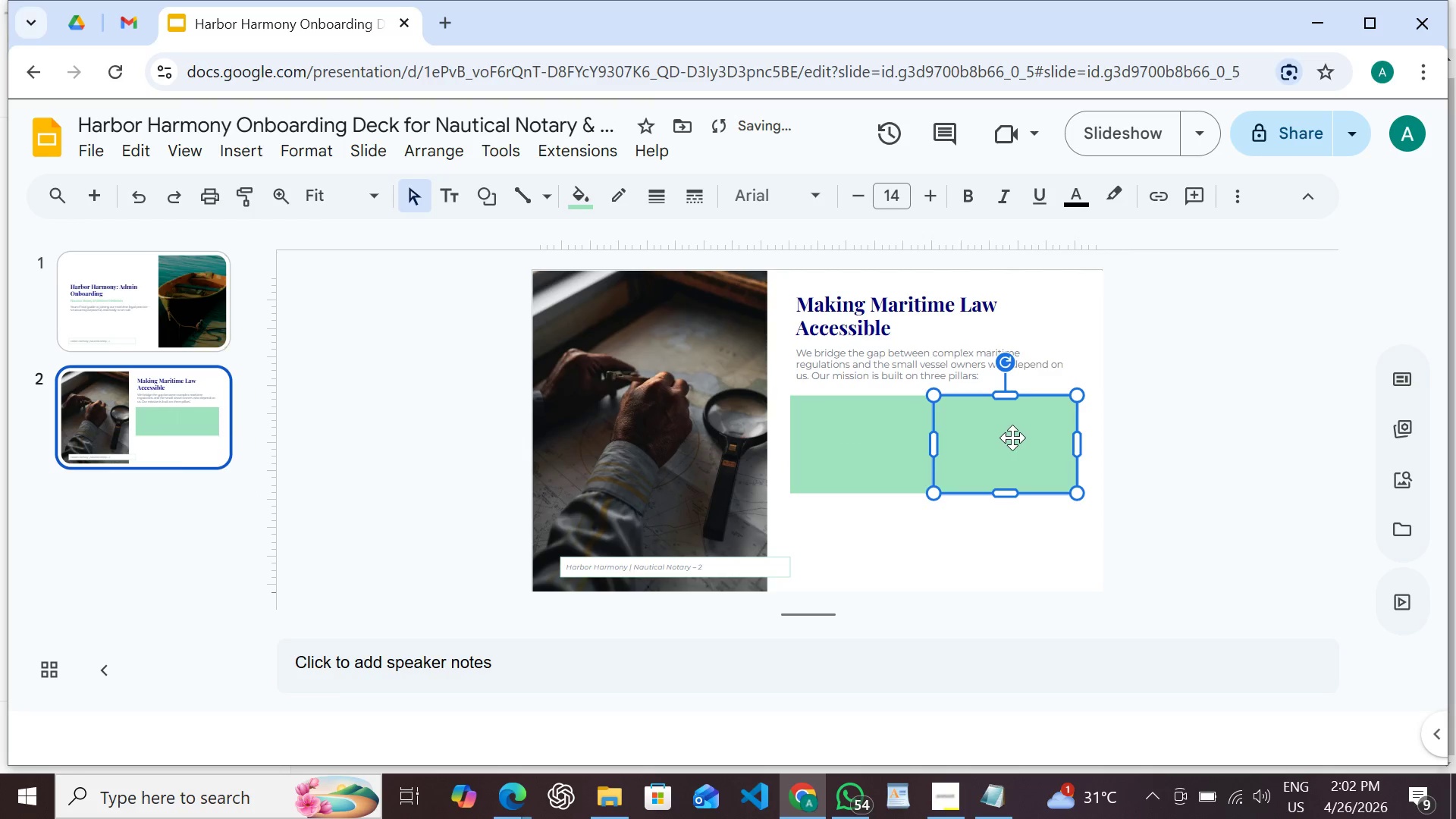 
left_click_drag(start_coordinate=[1012, 438], to_coordinate=[1025, 438])
 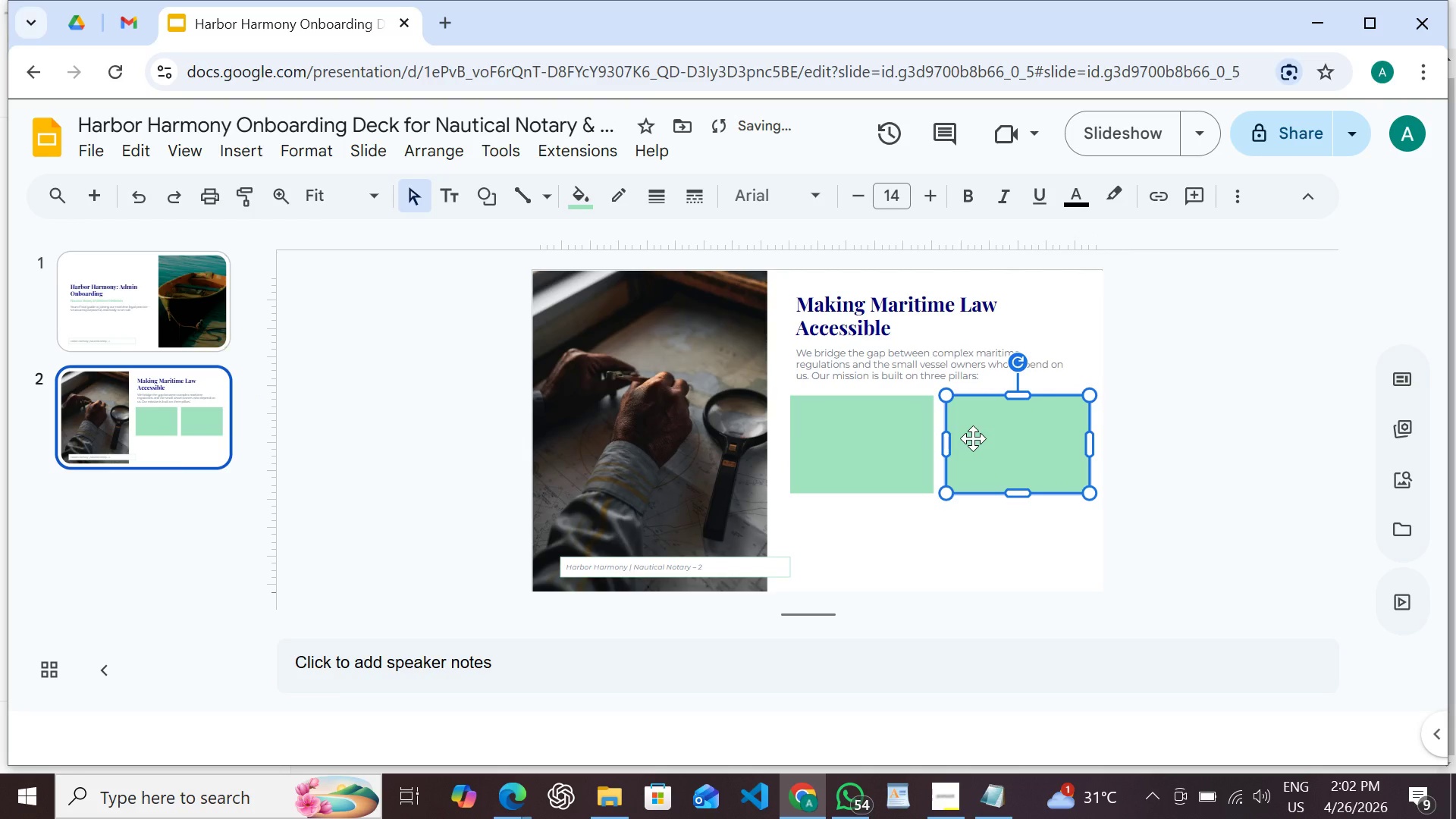 
key(ArrowLeft)
 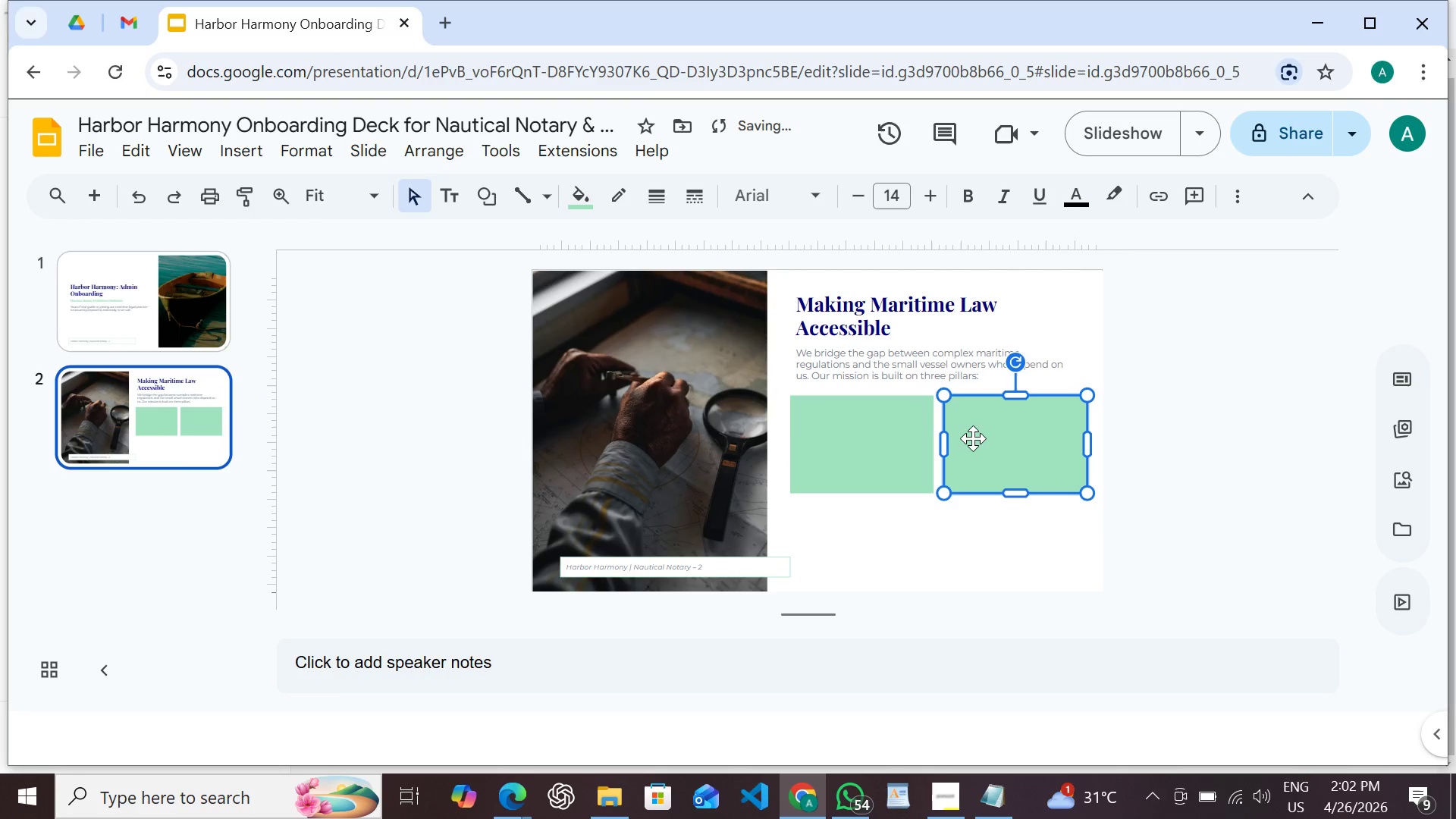 
key(ArrowLeft)
 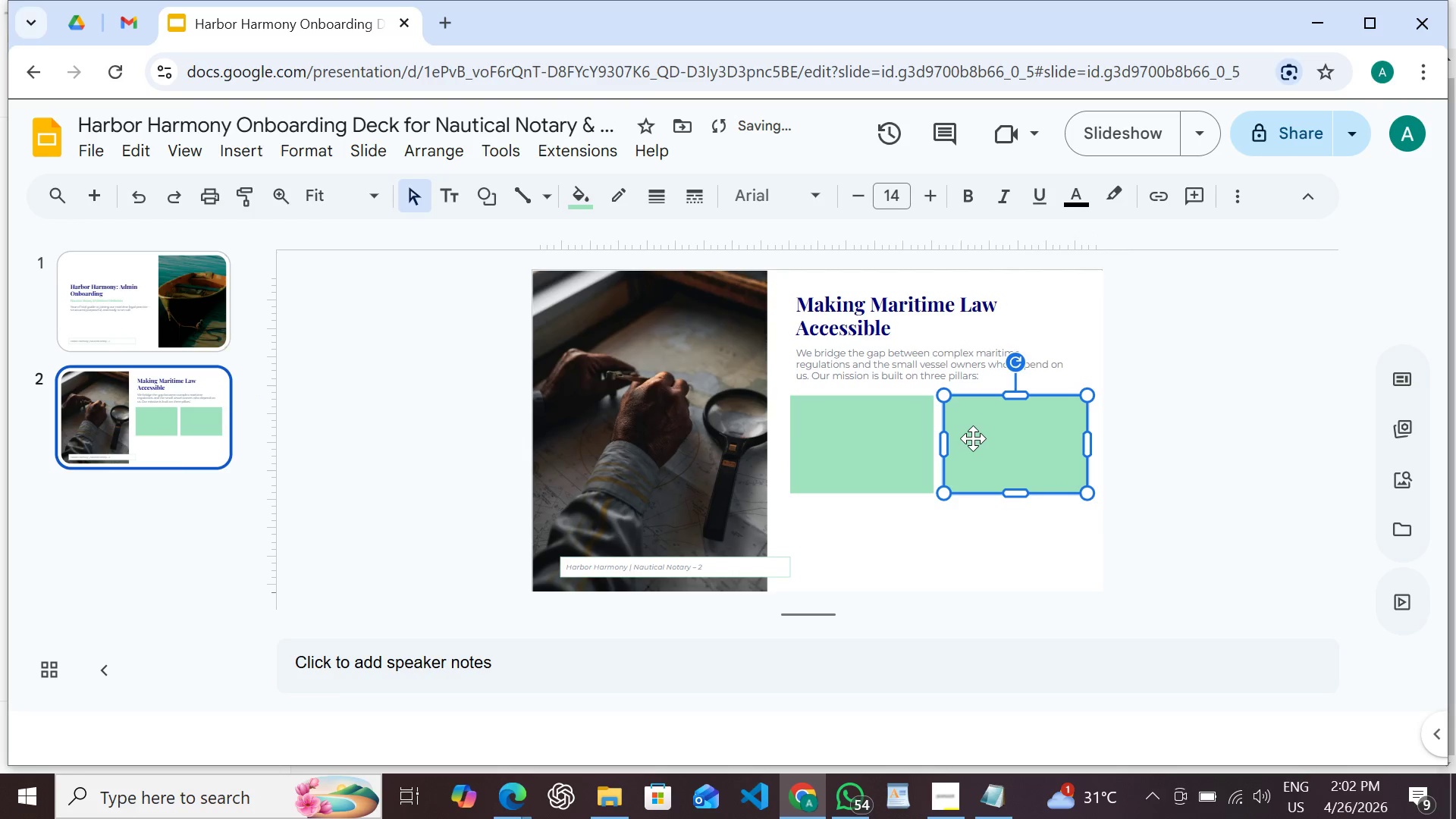 
key(ArrowLeft)
 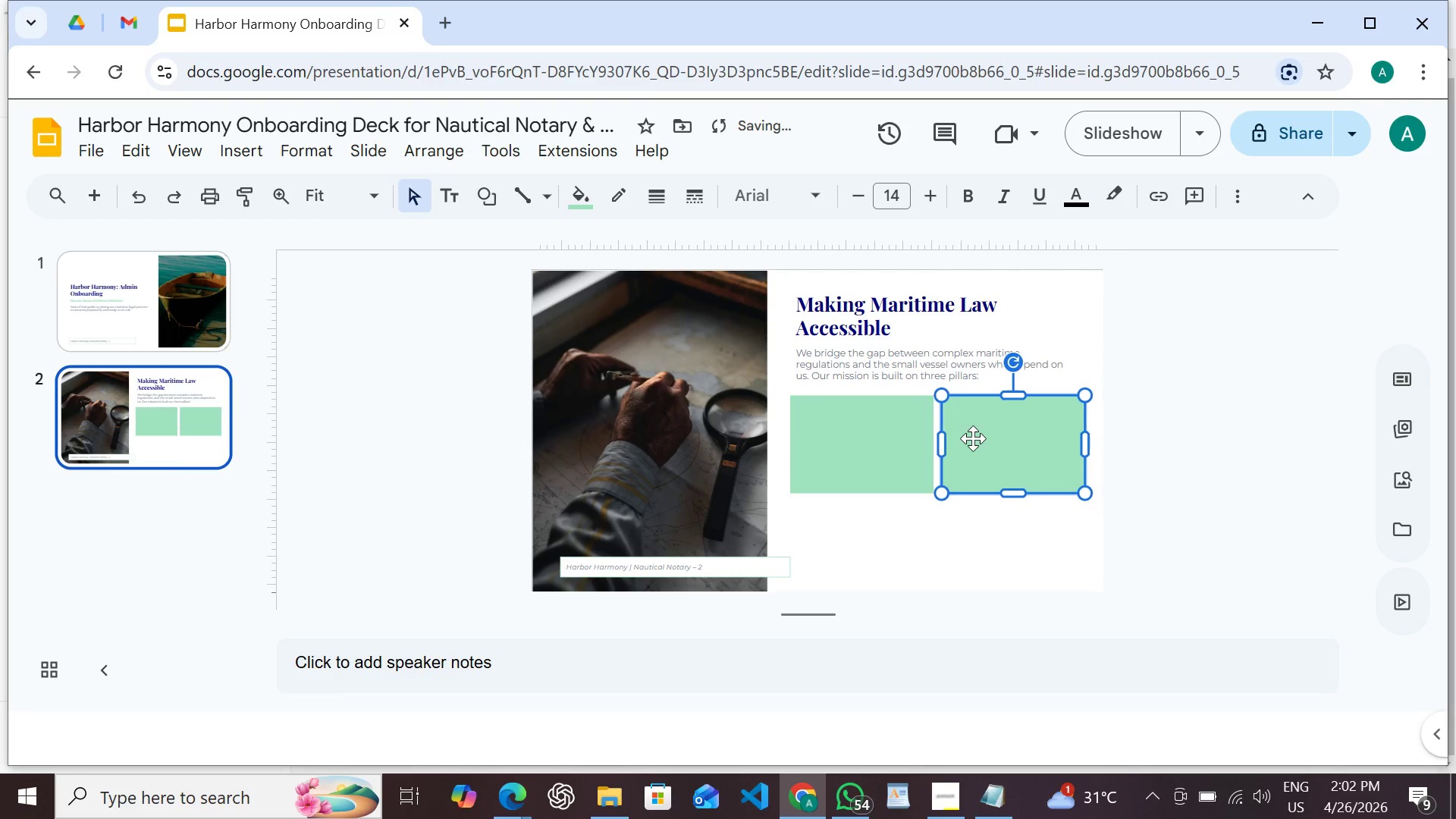 
key(ArrowLeft)
 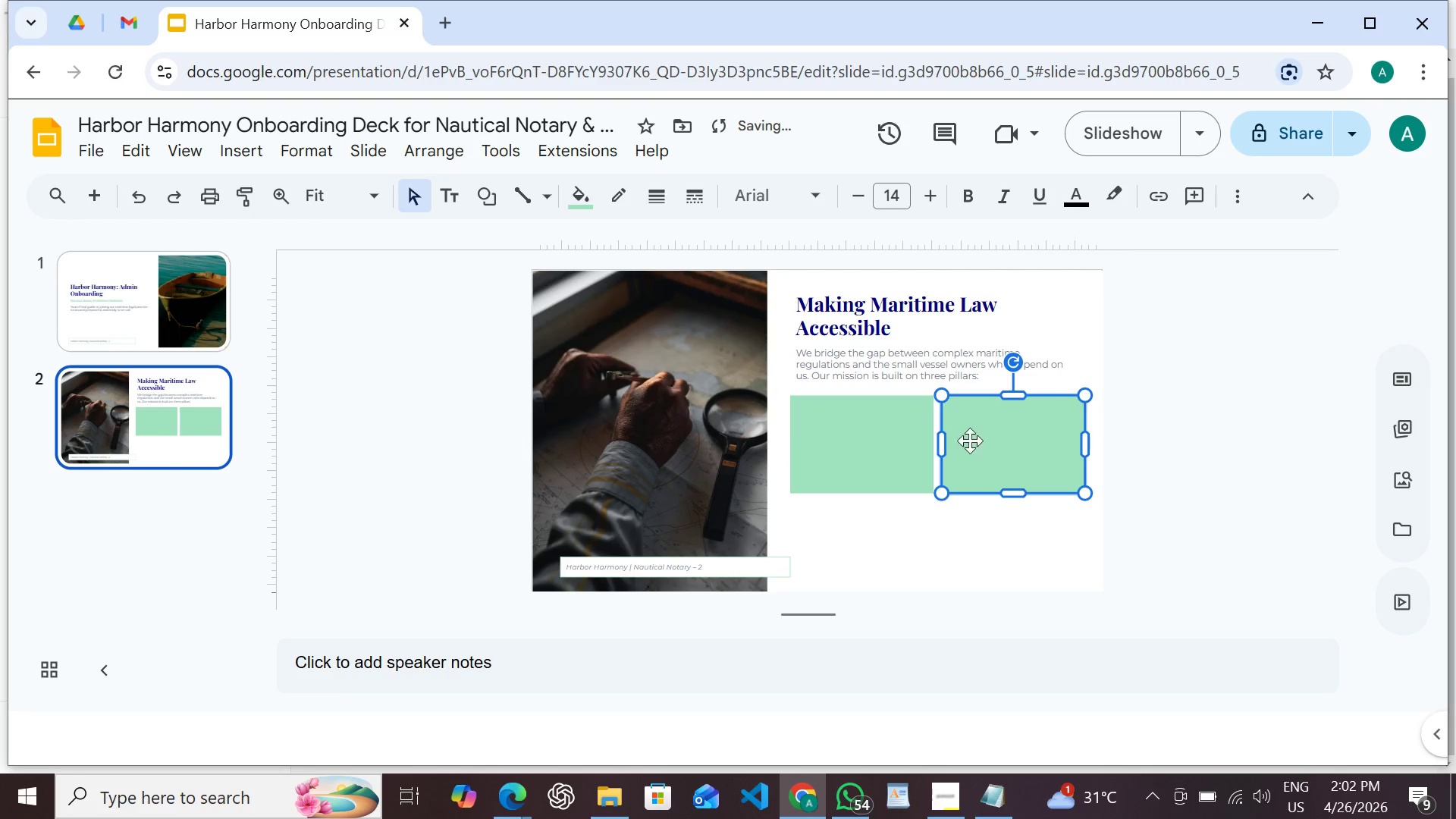 
hold_key(key=ShiftLeft, duration=0.81)
left_click([880, 456])
 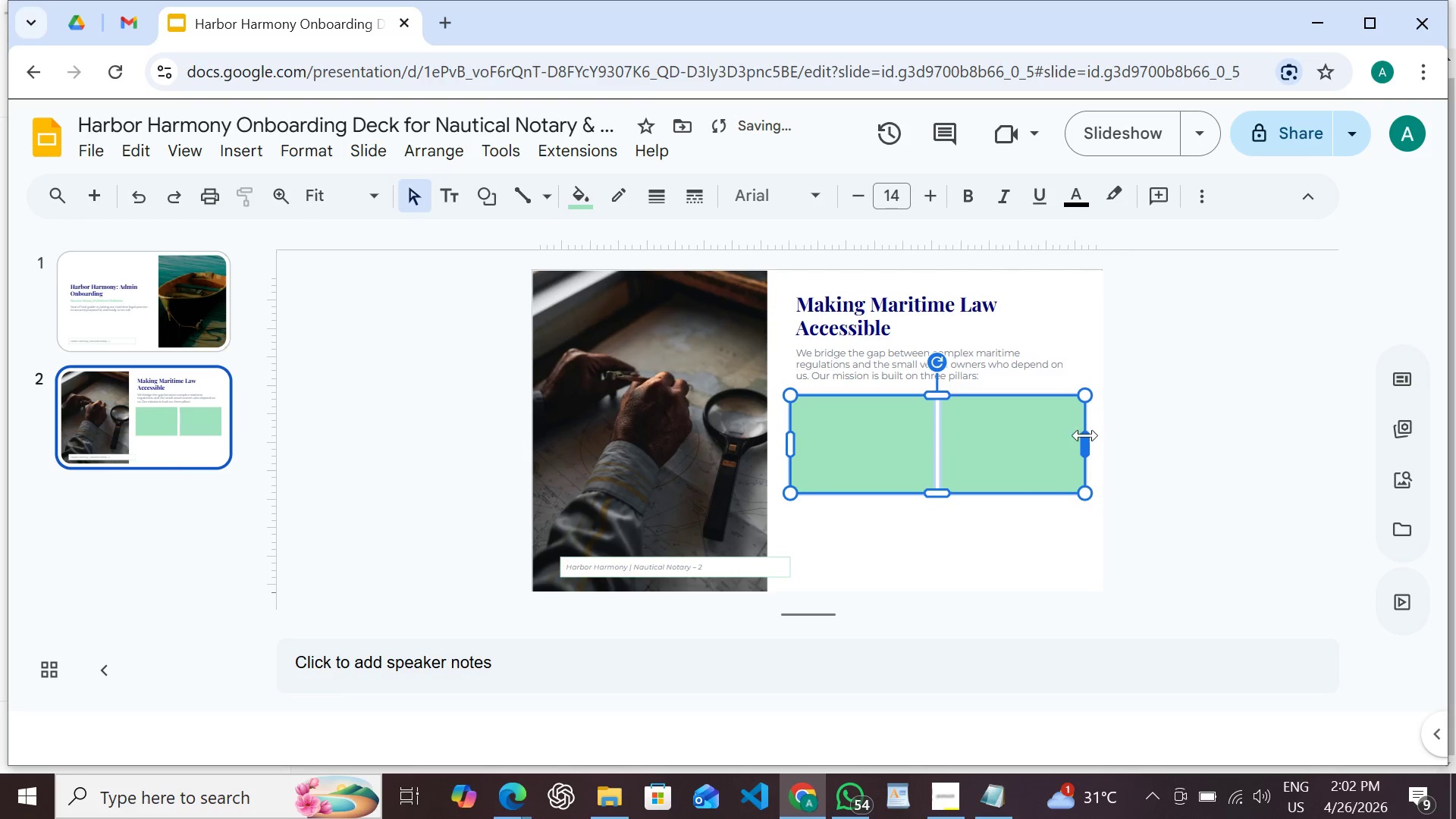 
left_click_drag(start_coordinate=[1086, 439], to_coordinate=[1077, 437])
 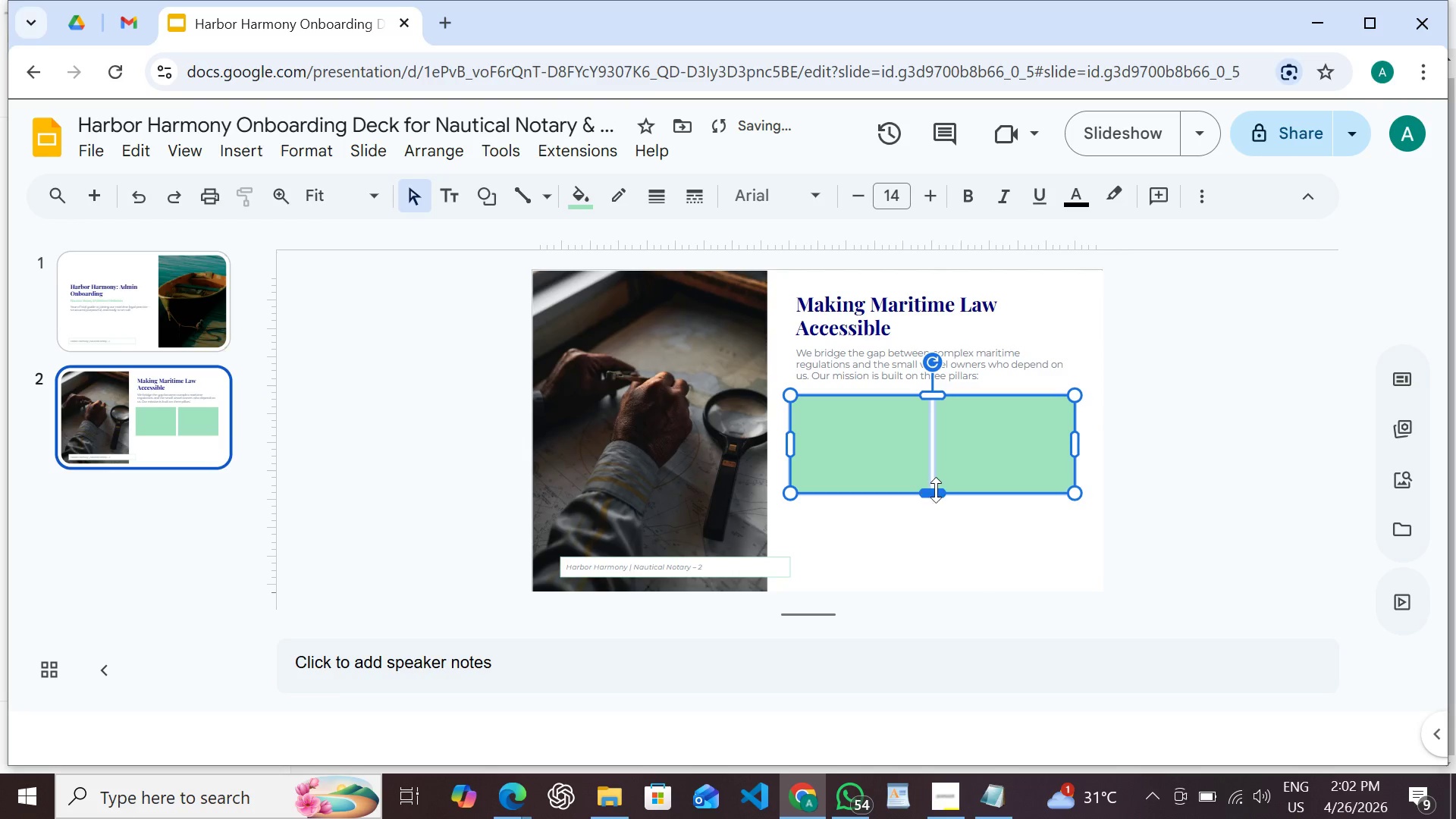 
left_click_drag(start_coordinate=[936, 492], to_coordinate=[938, 497])
 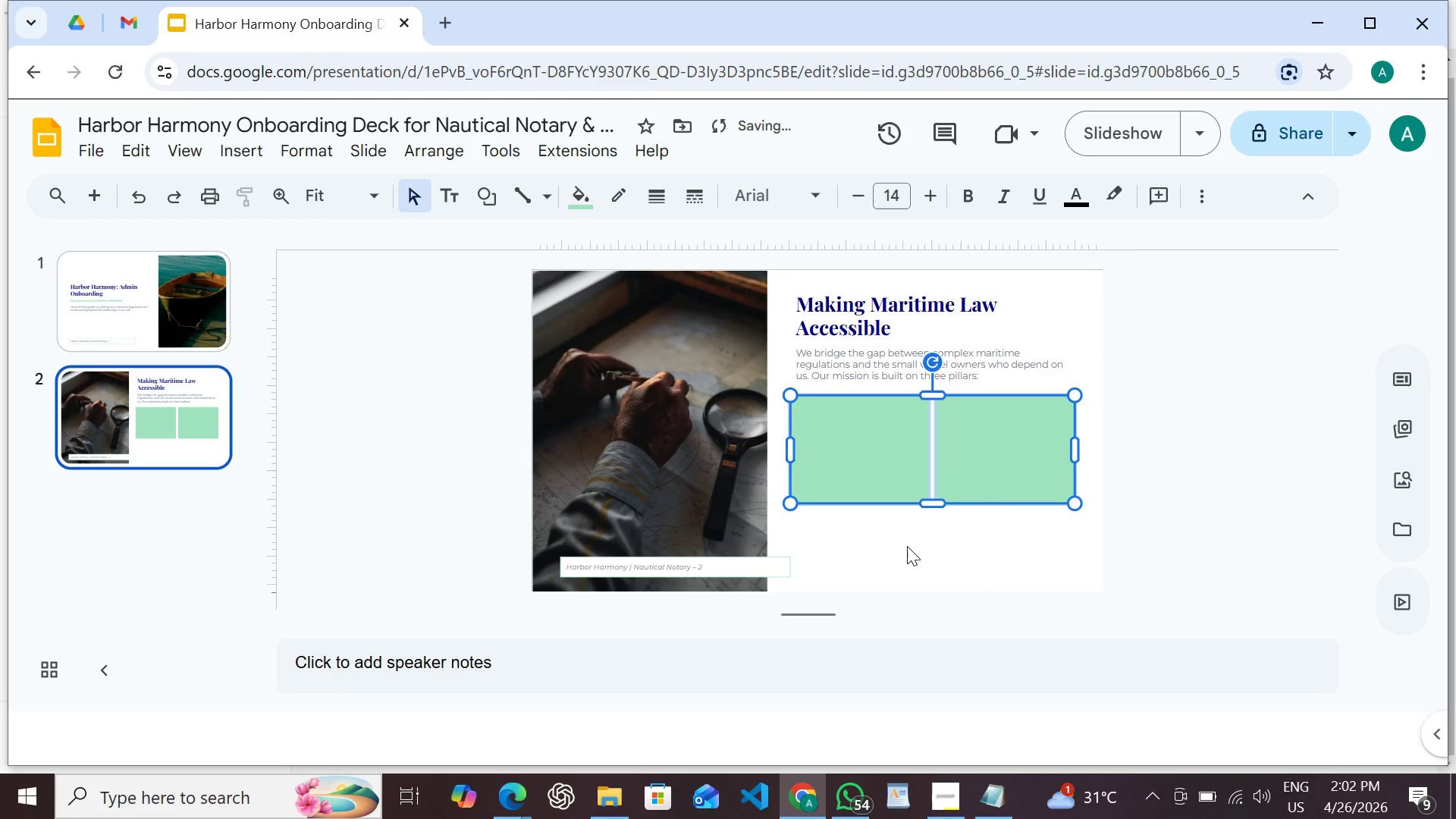 
left_click([907, 546])
 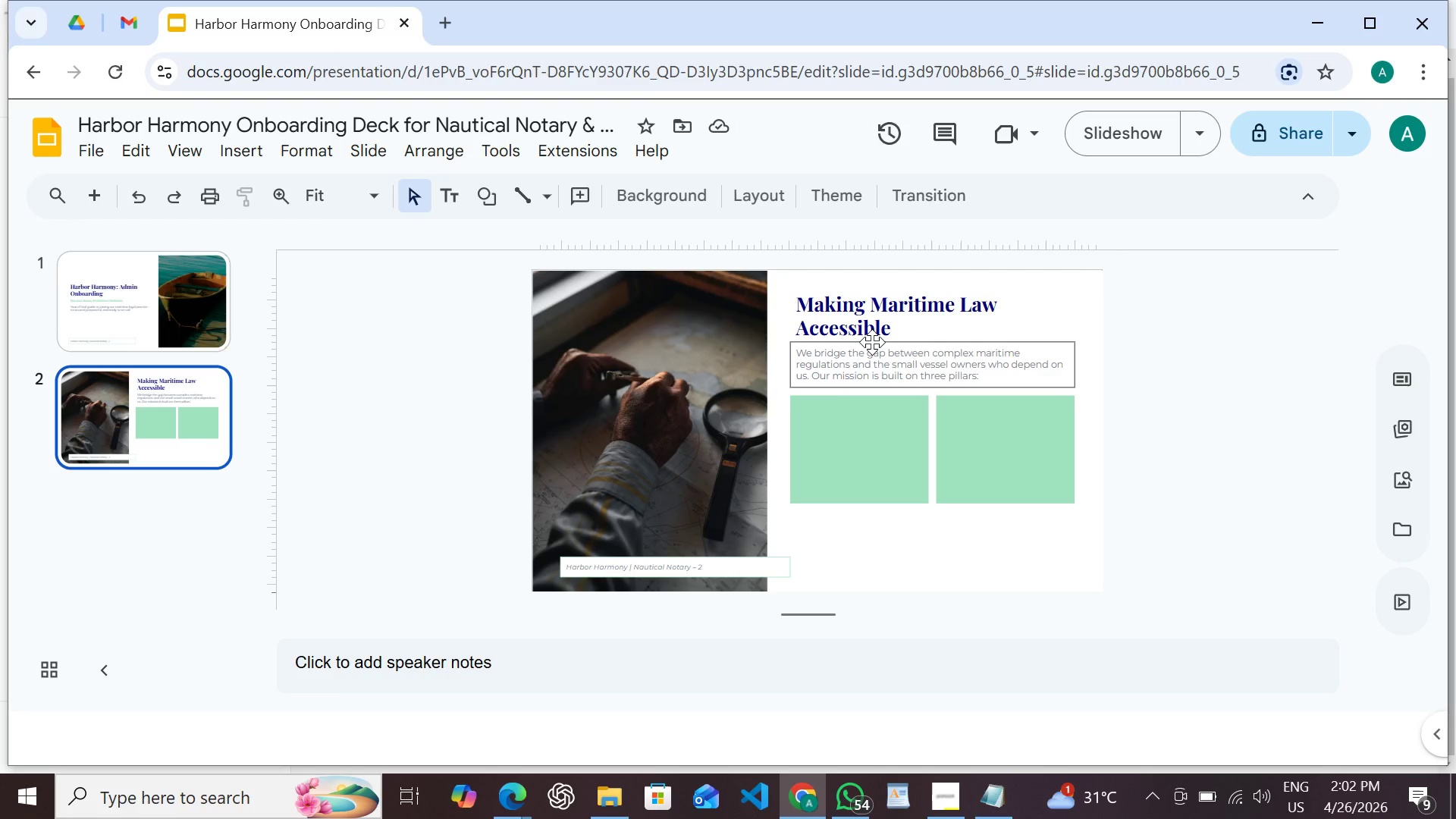 
wait(8.31)
 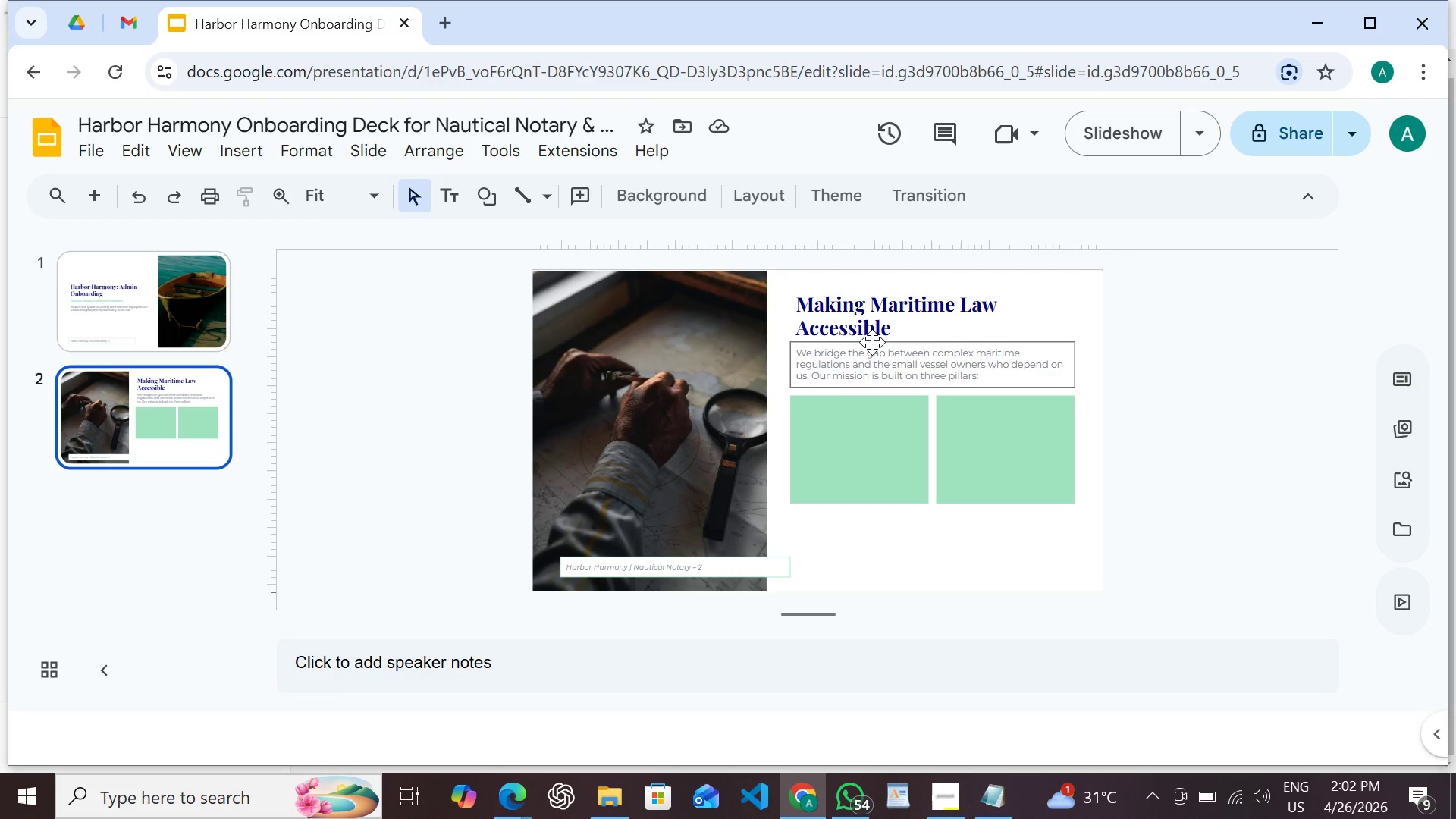 
left_click([876, 284])
 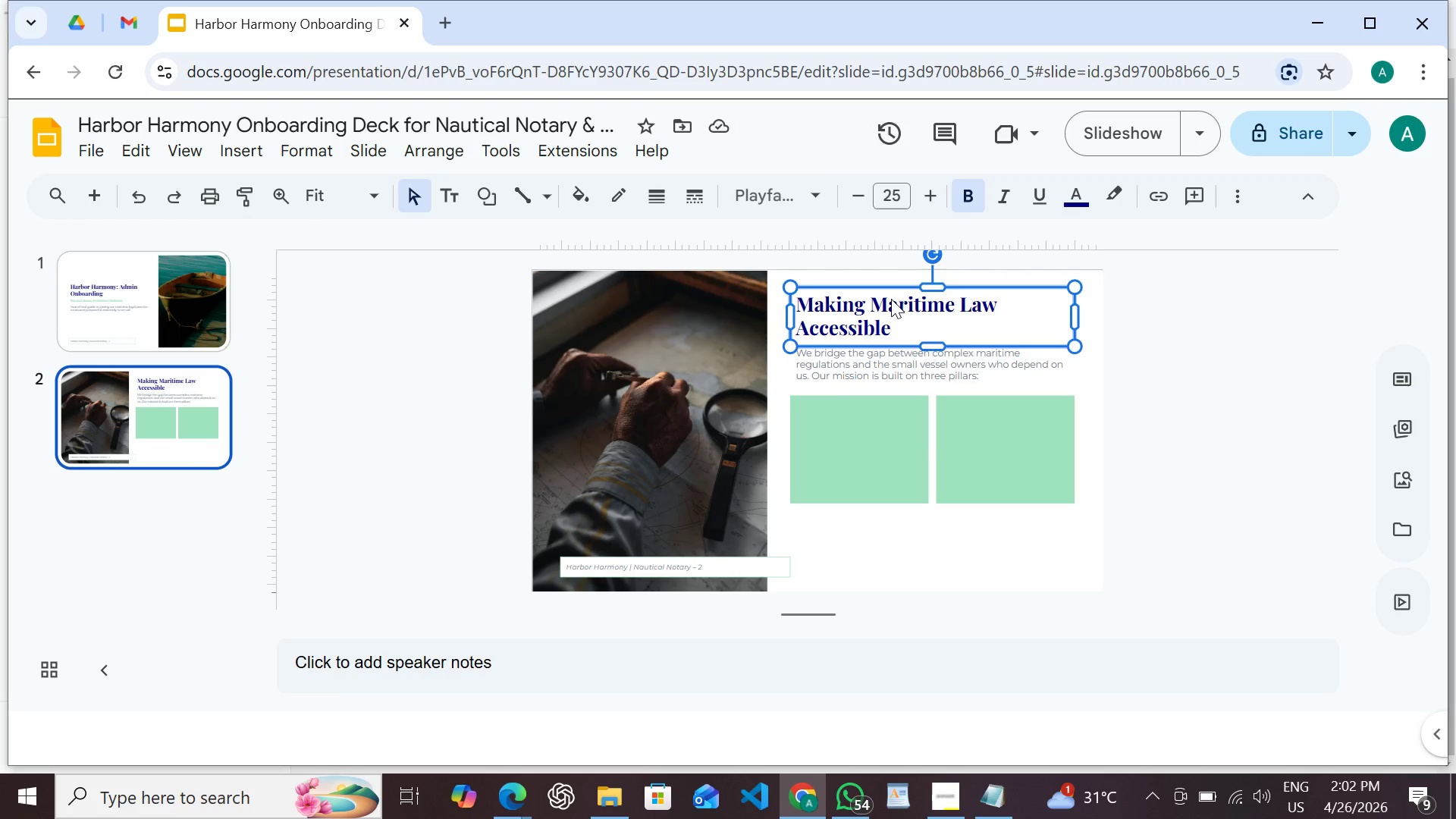 
key(Control+D)
 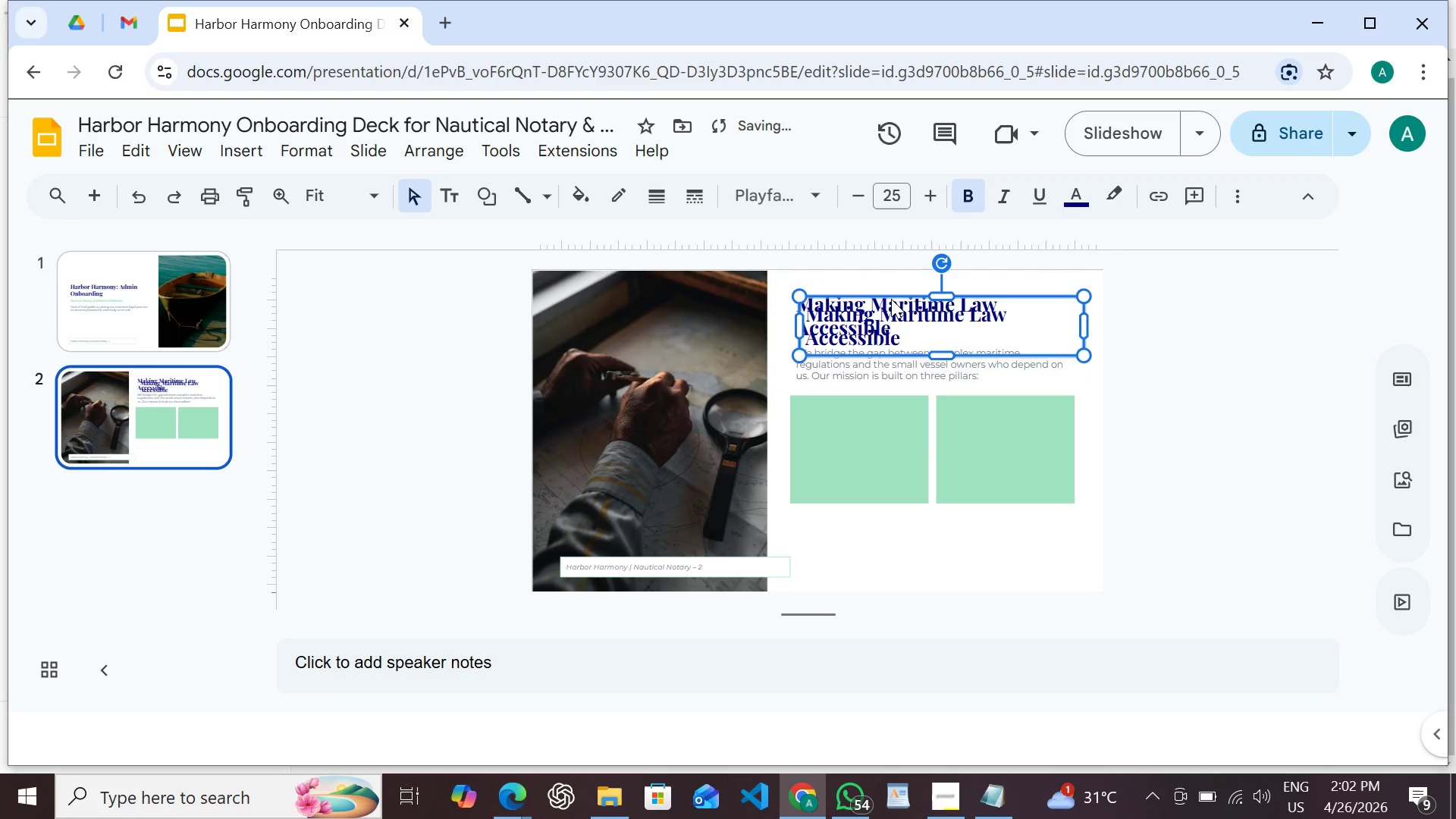 
hold_key(key=ArrowDown, duration=1.17)
 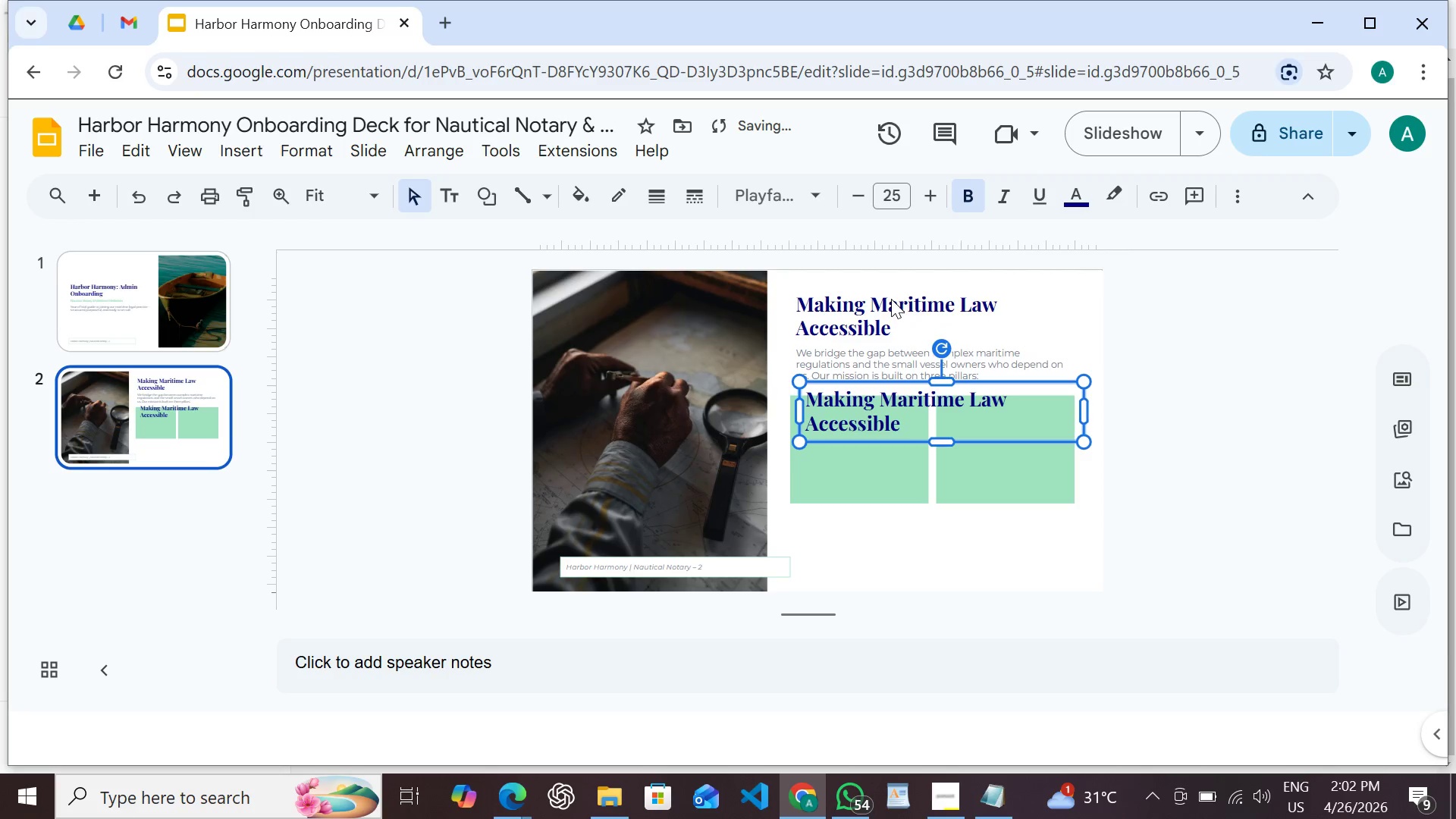 
key(Shift+ArrowDown)
 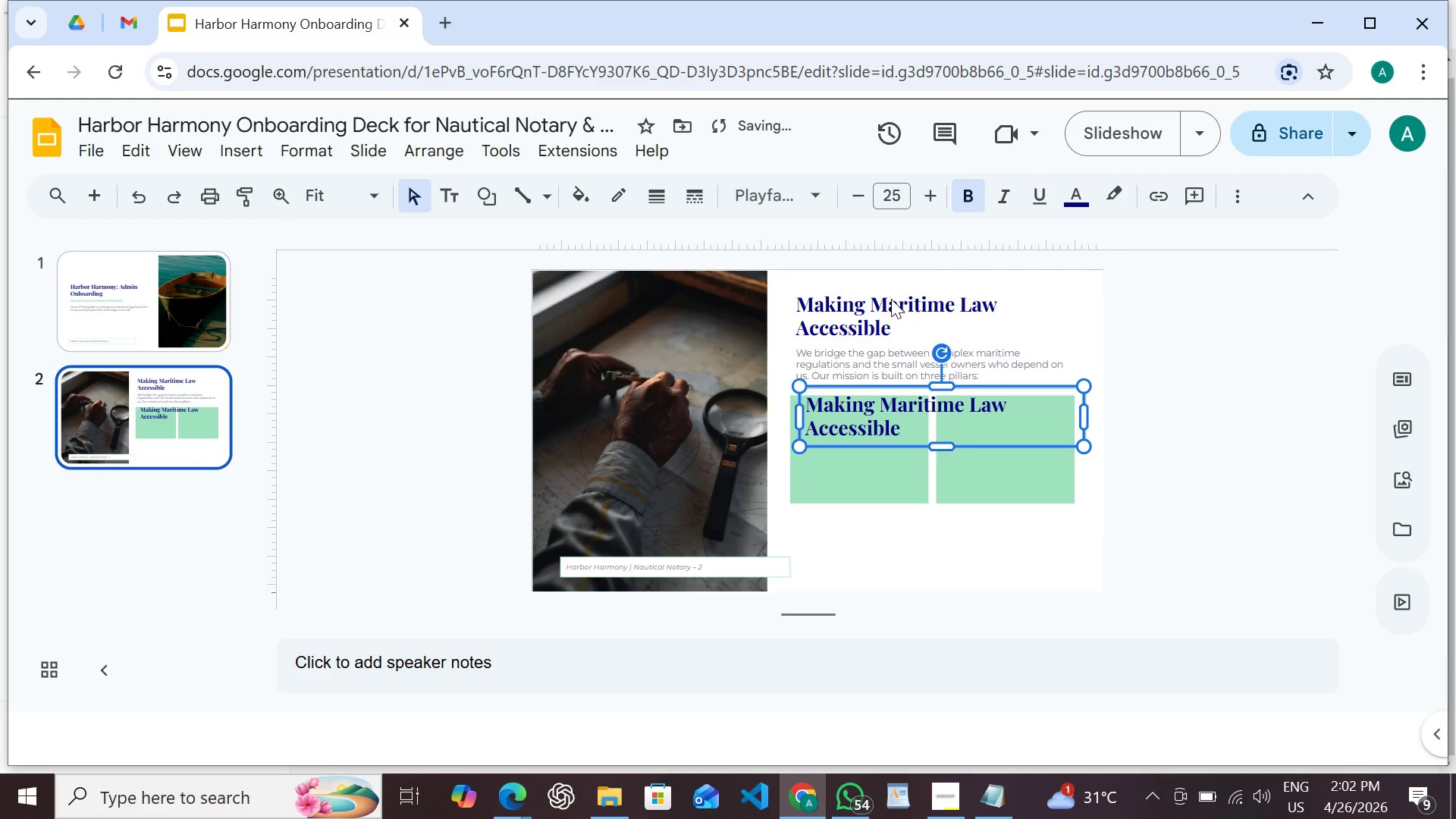 
key(Shift+ArrowDown)
 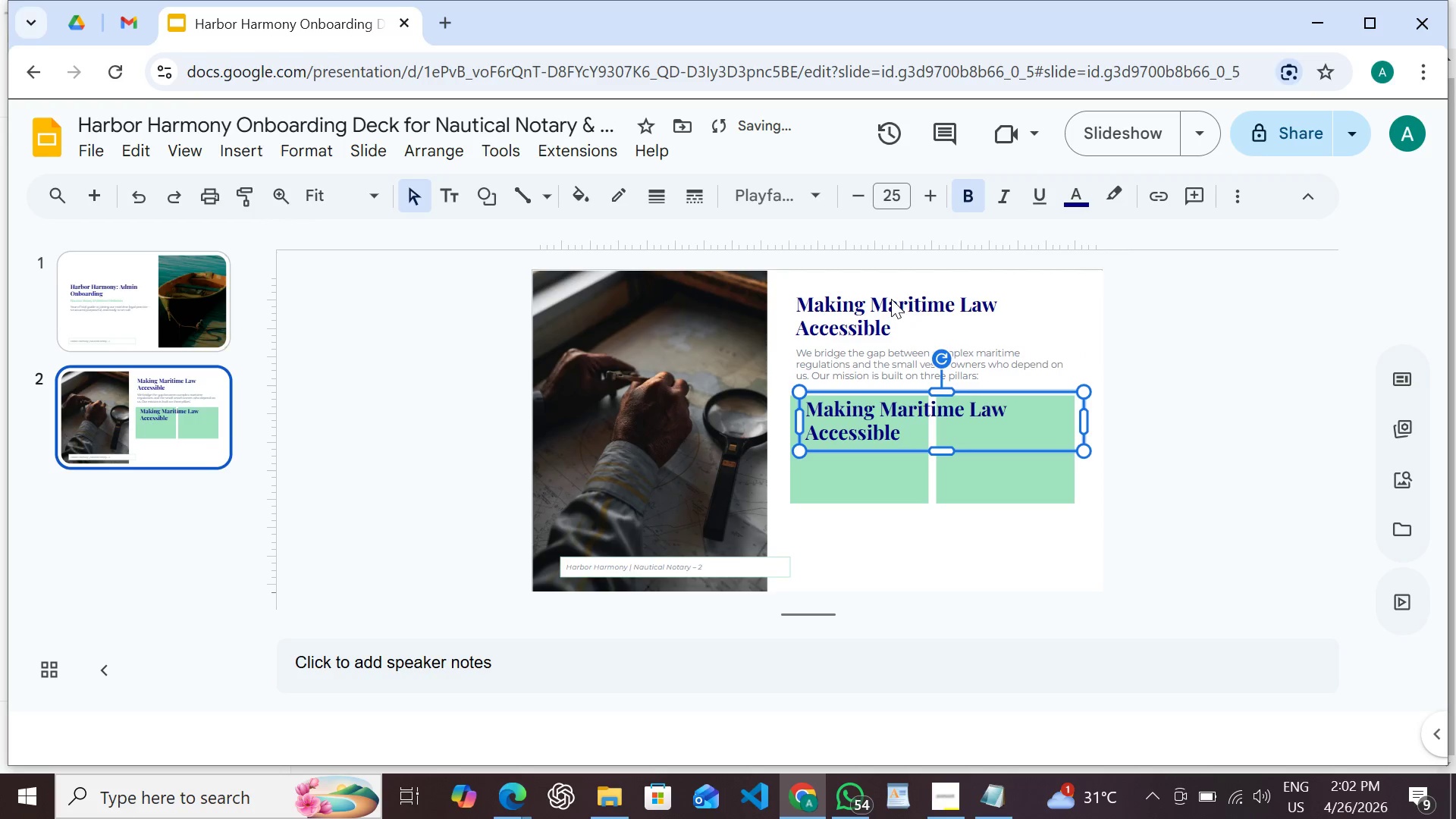 
key(Shift+ArrowDown)
 